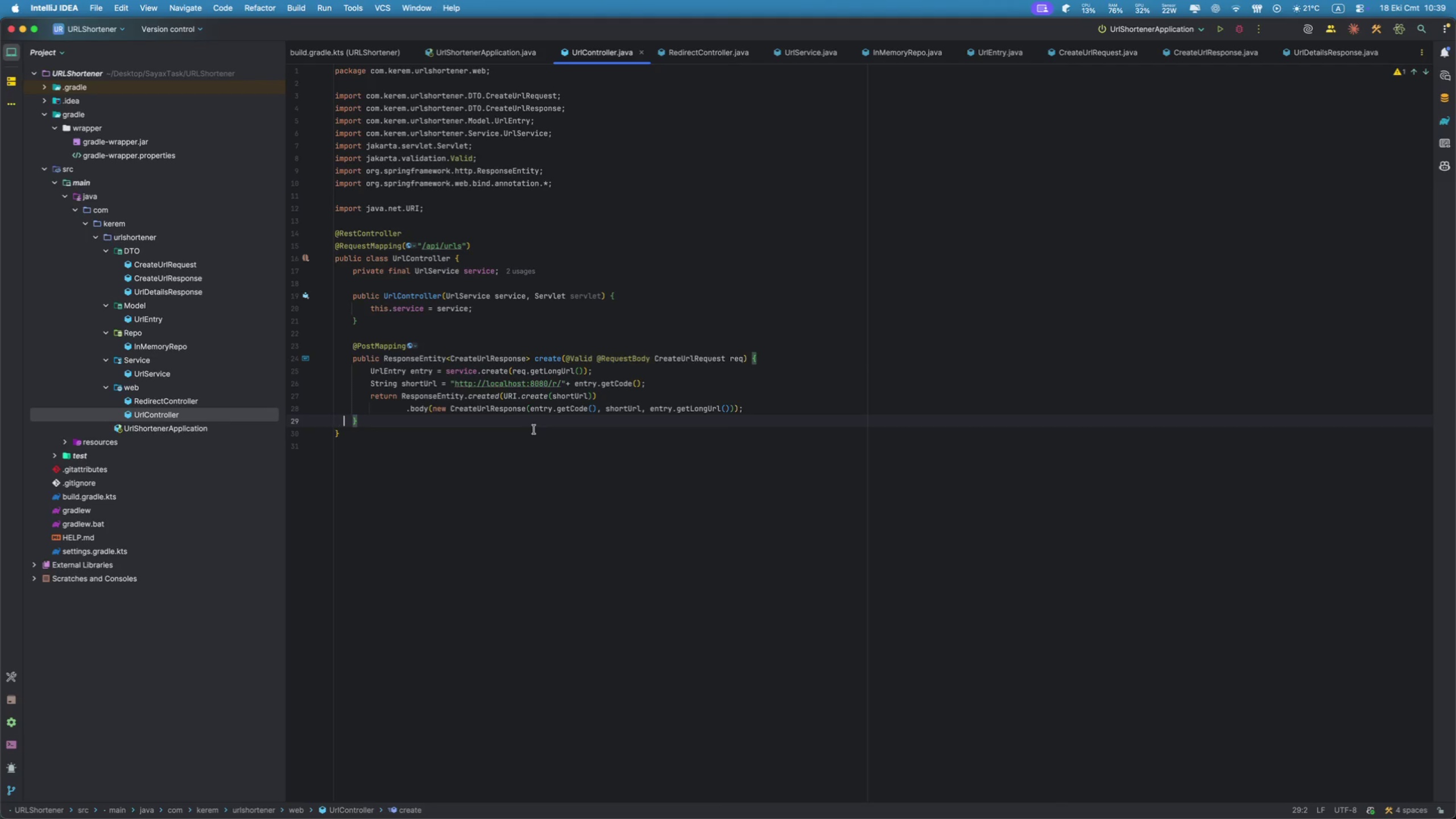 
key(ArrowRight)
 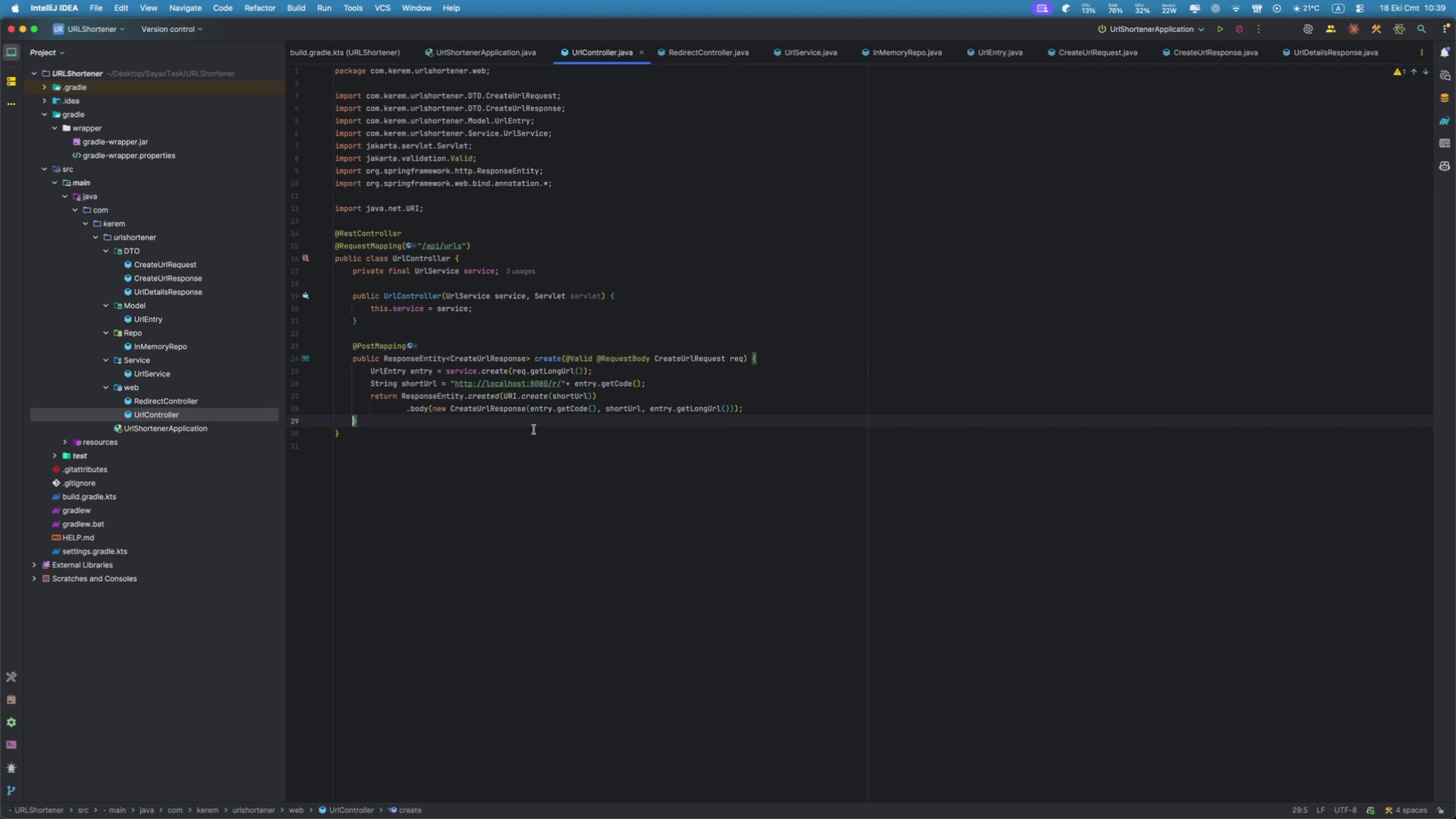 
key(ArrowRight)
 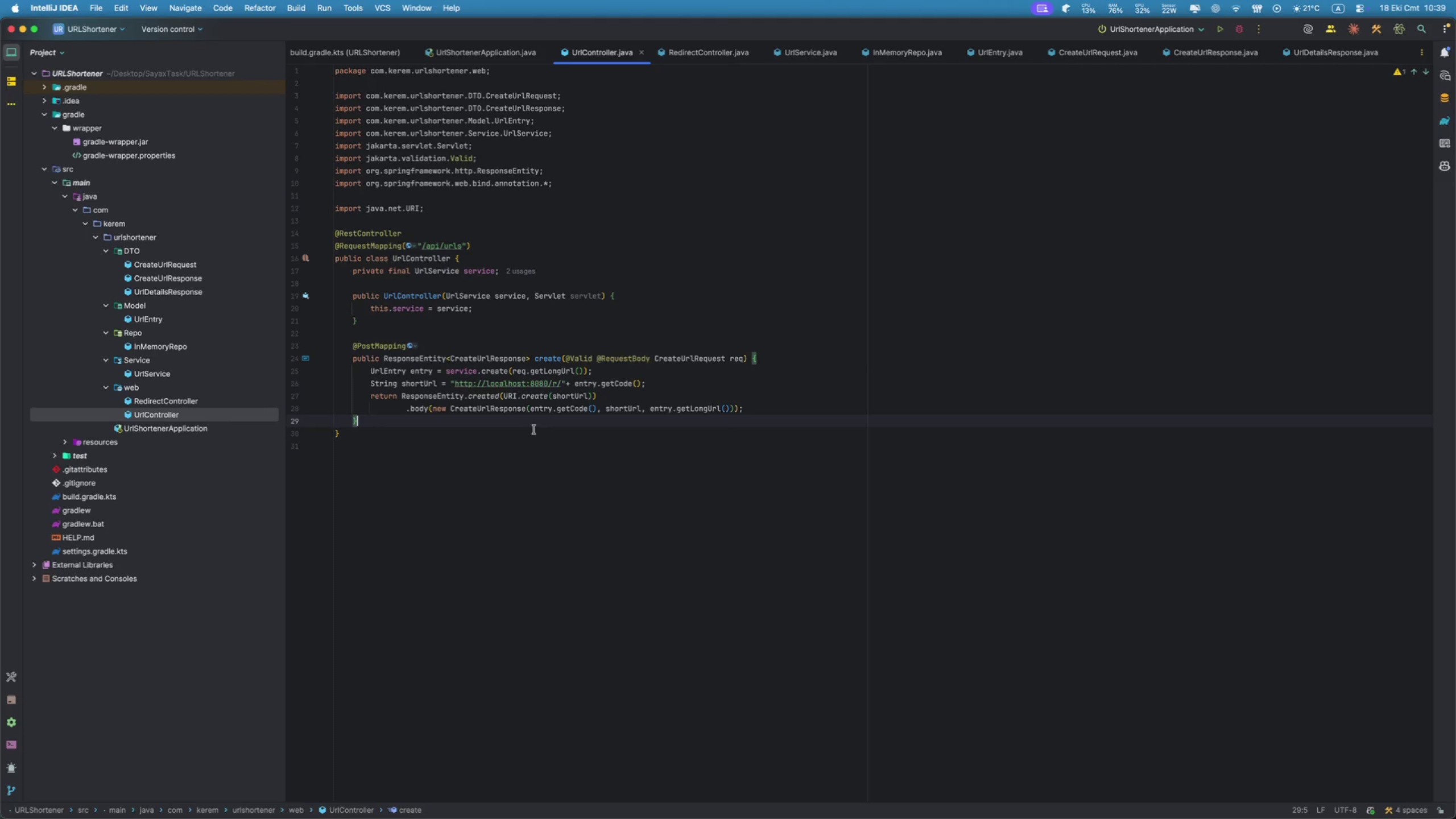 
key(Enter)
 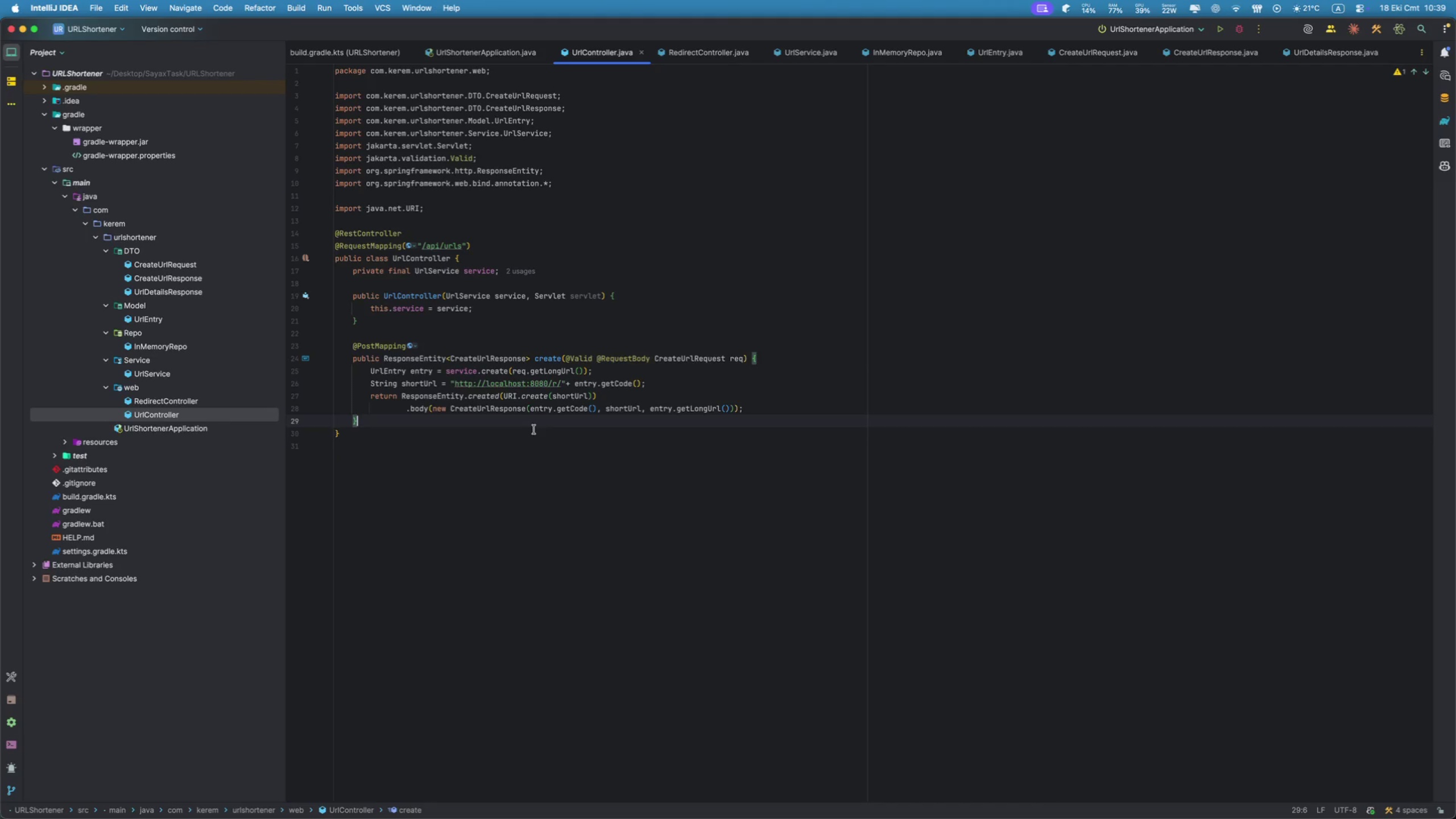 
key(Enter)
 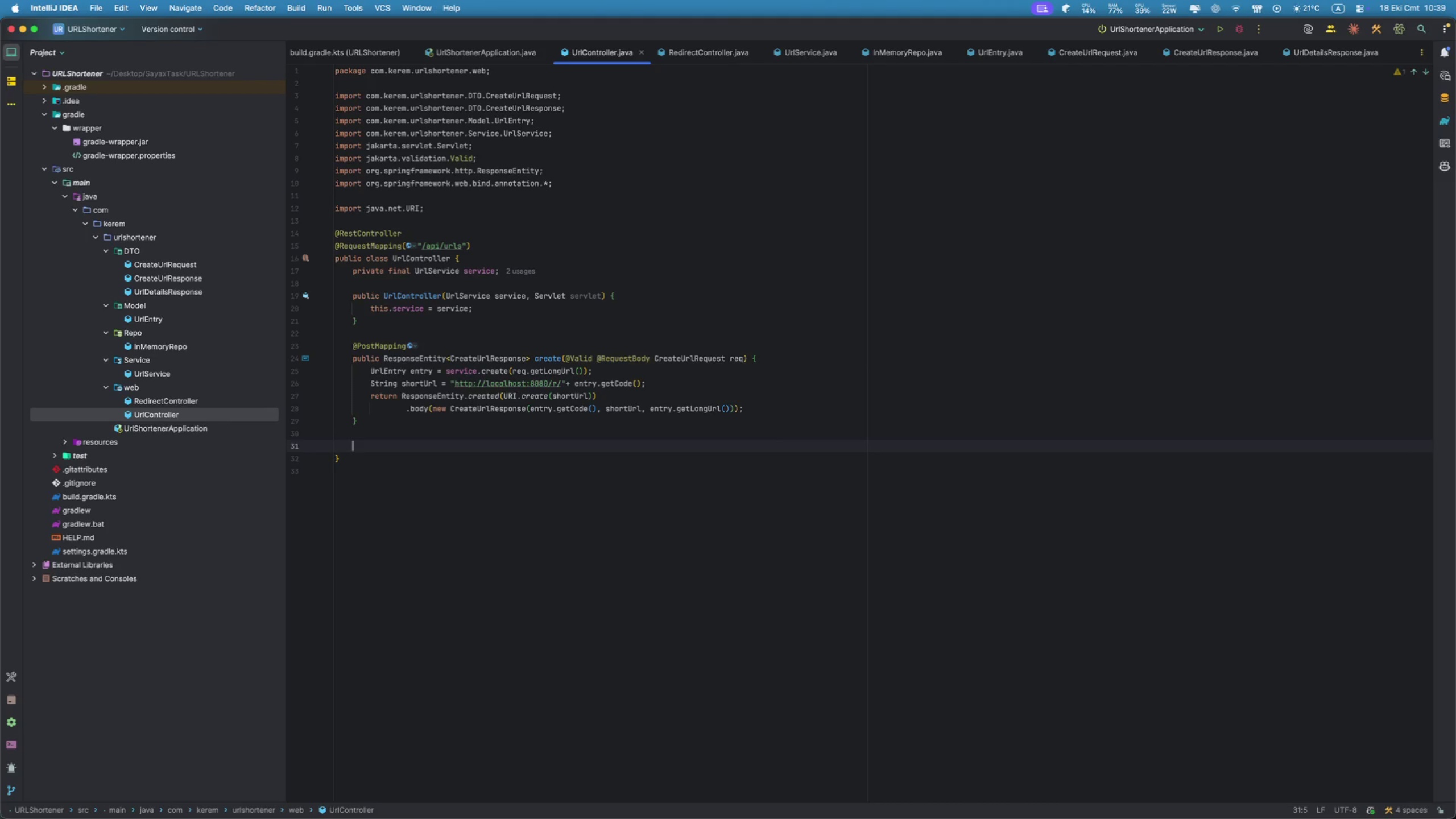 
type(@Ge)
 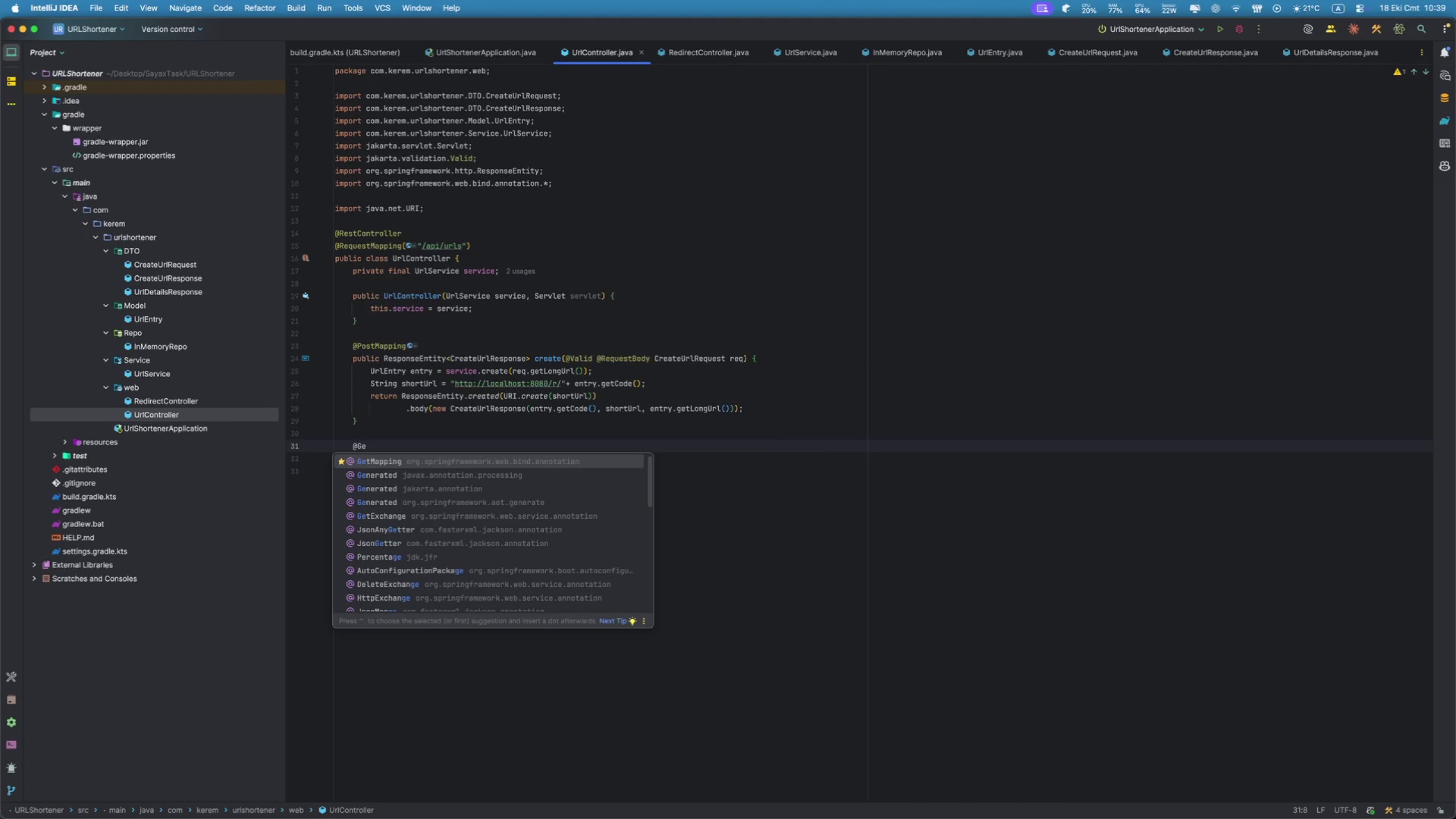 
key(Enter)
 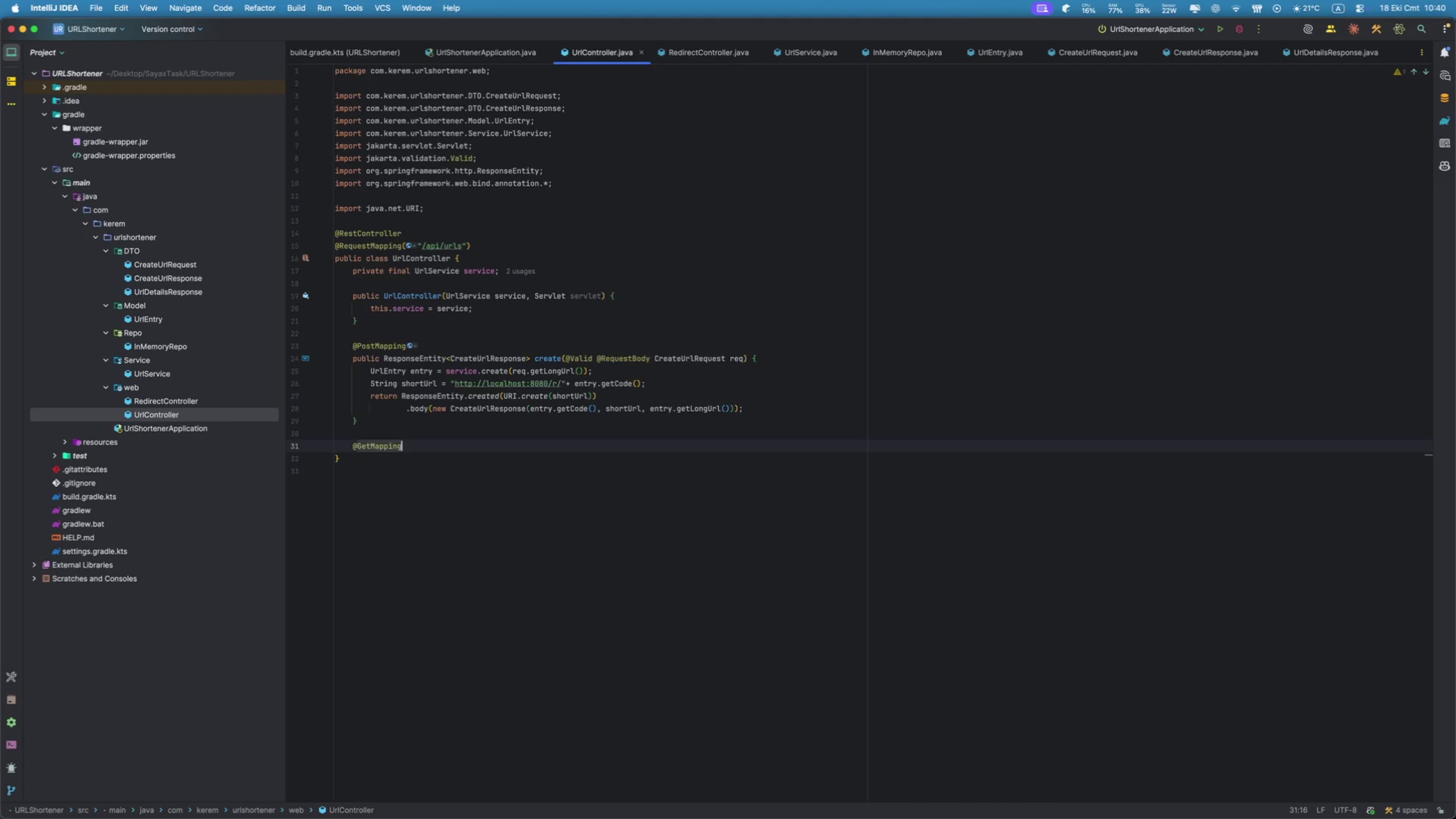 
key(Shift+9)
 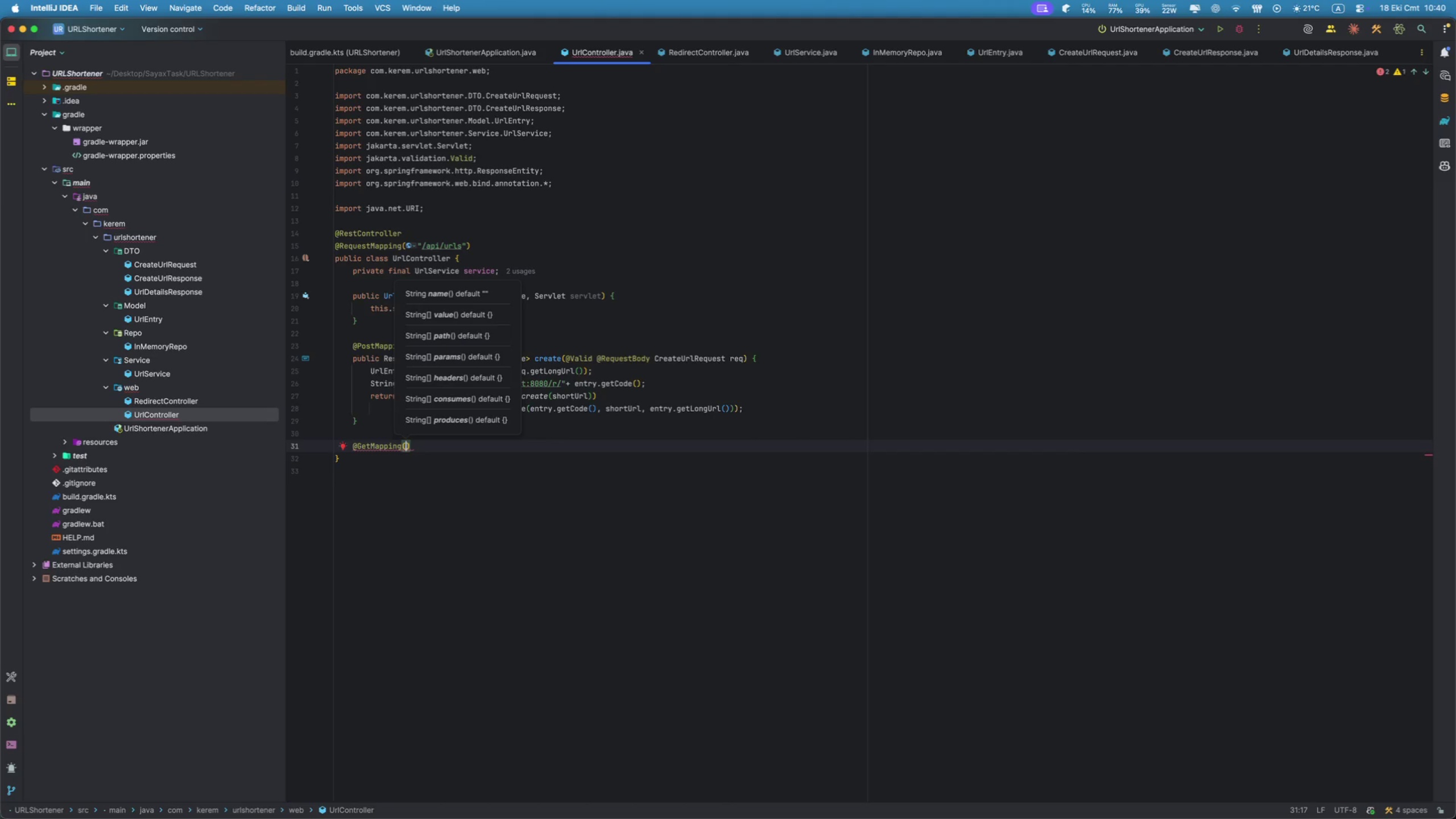 
type("/{code})
 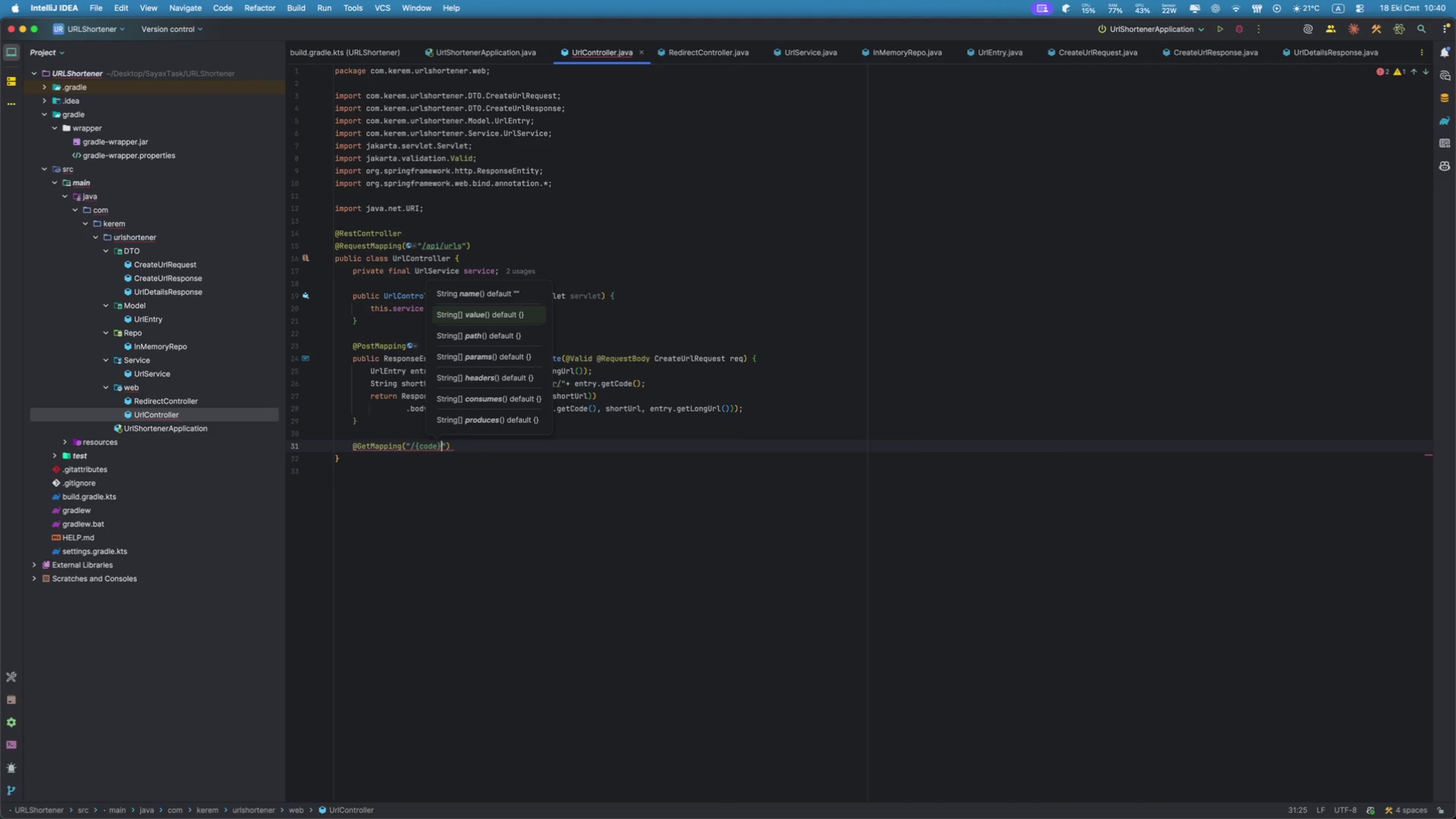 
key(ArrowRight)
 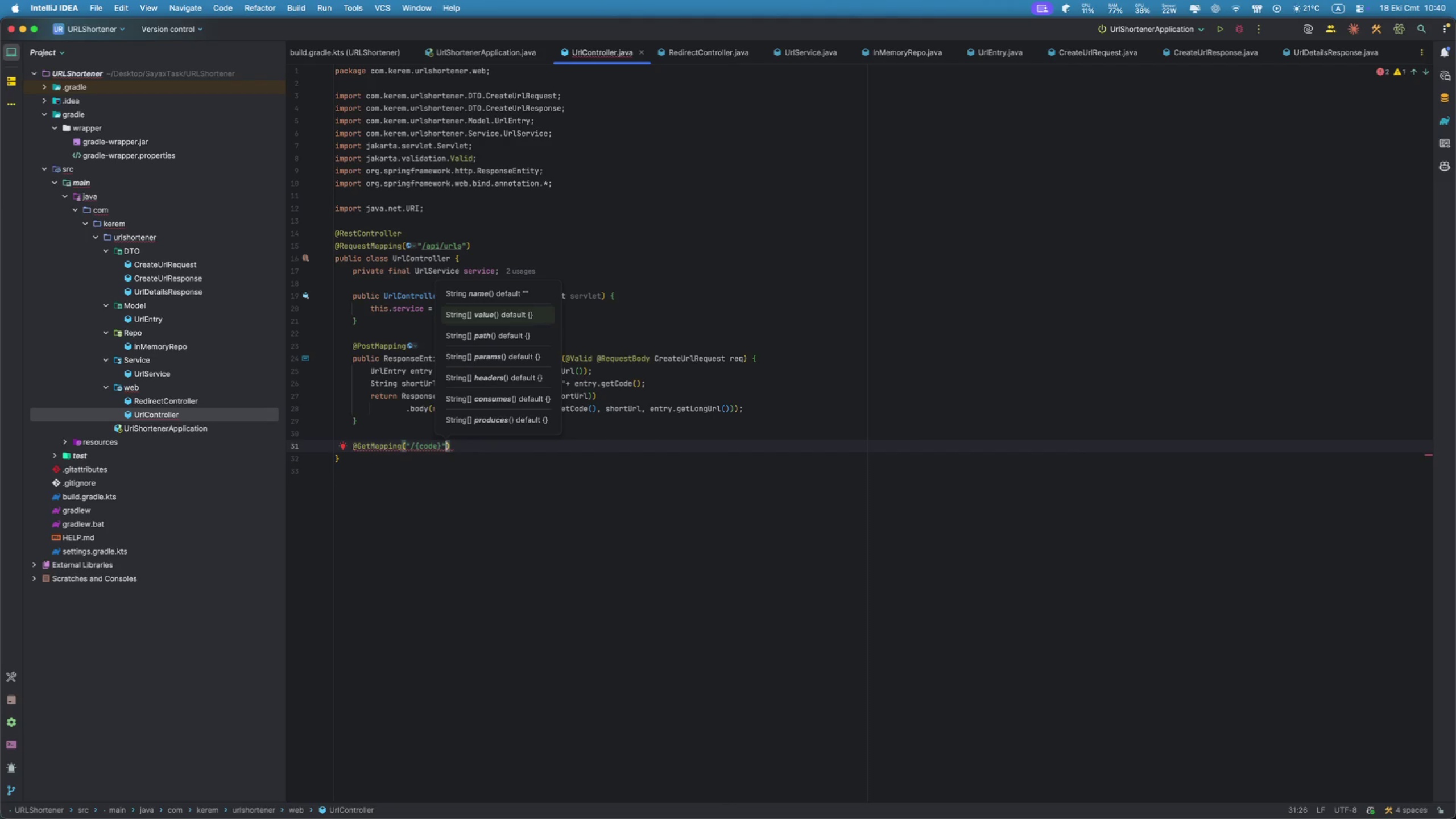 
key(ArrowRight)
 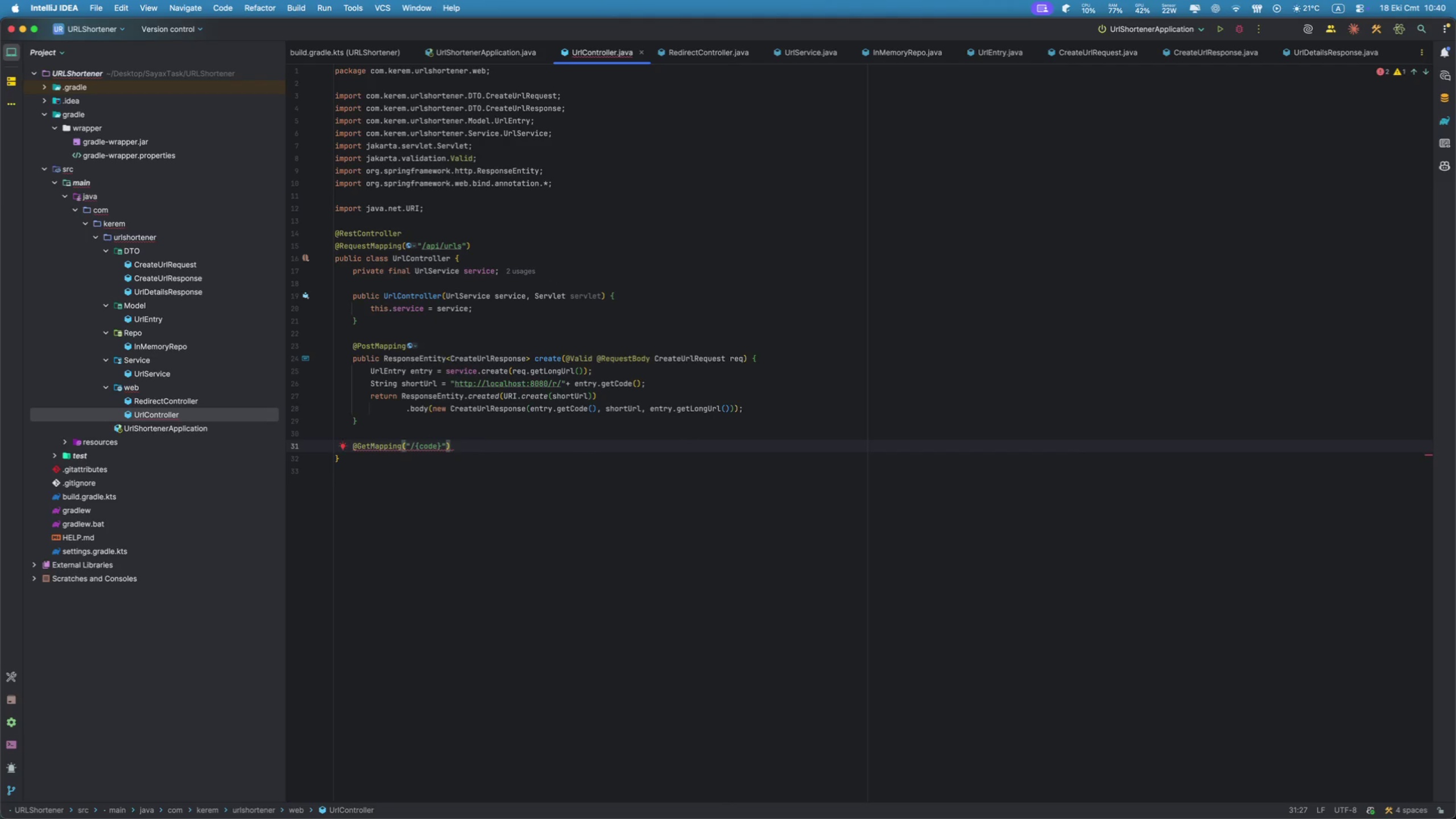 
key(Enter)
 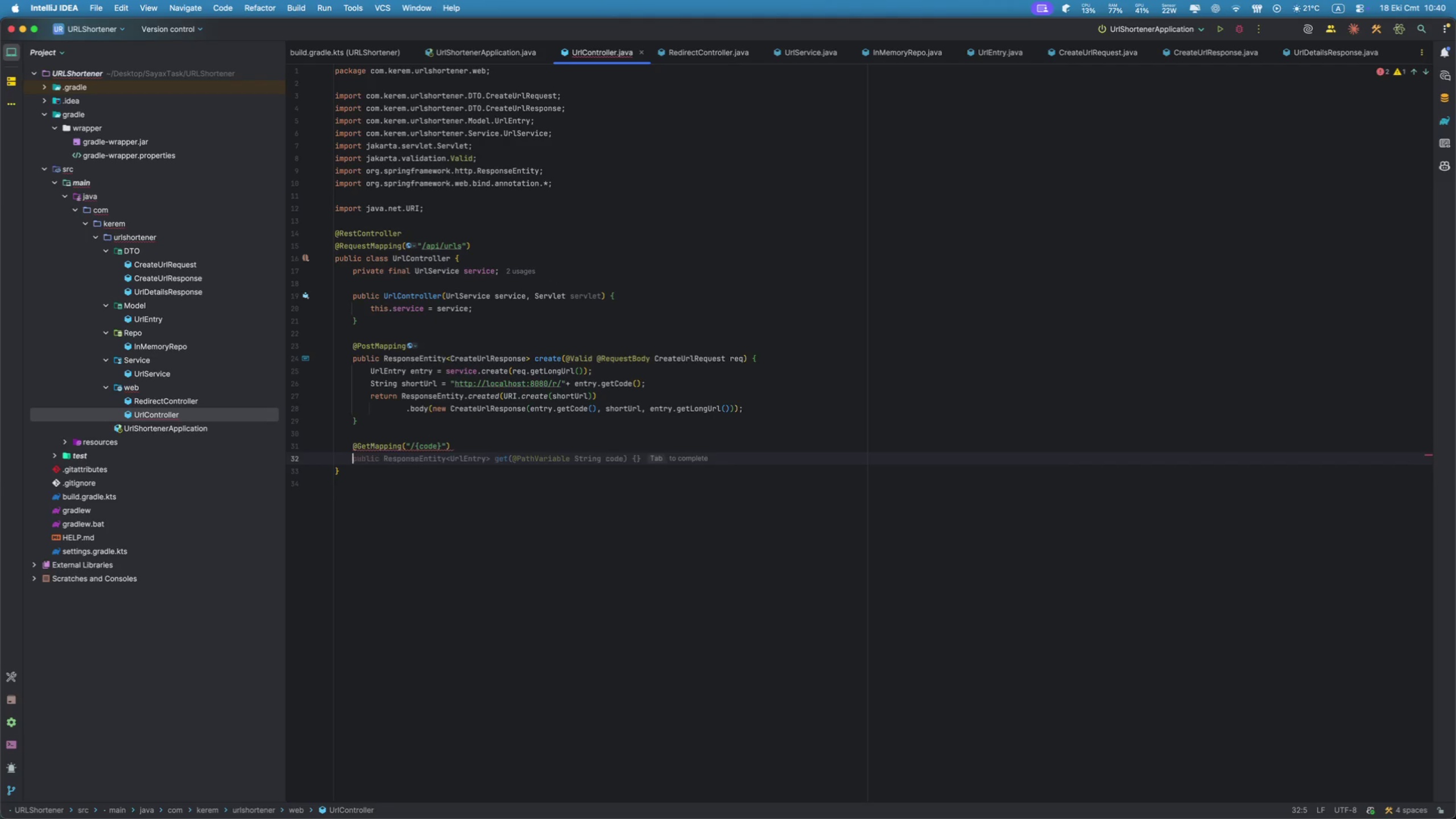 
type(pub)
 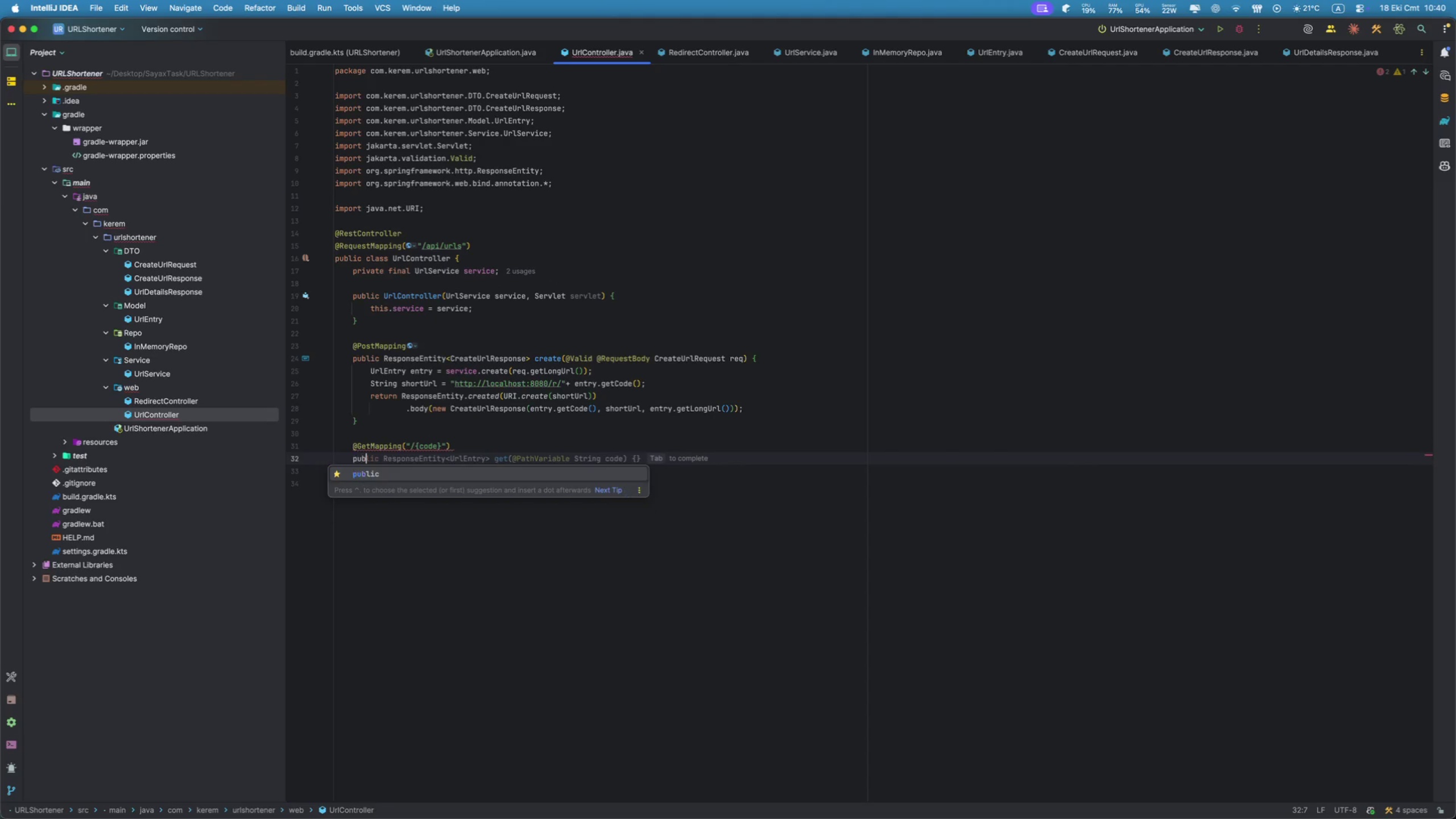 
key(Enter)
 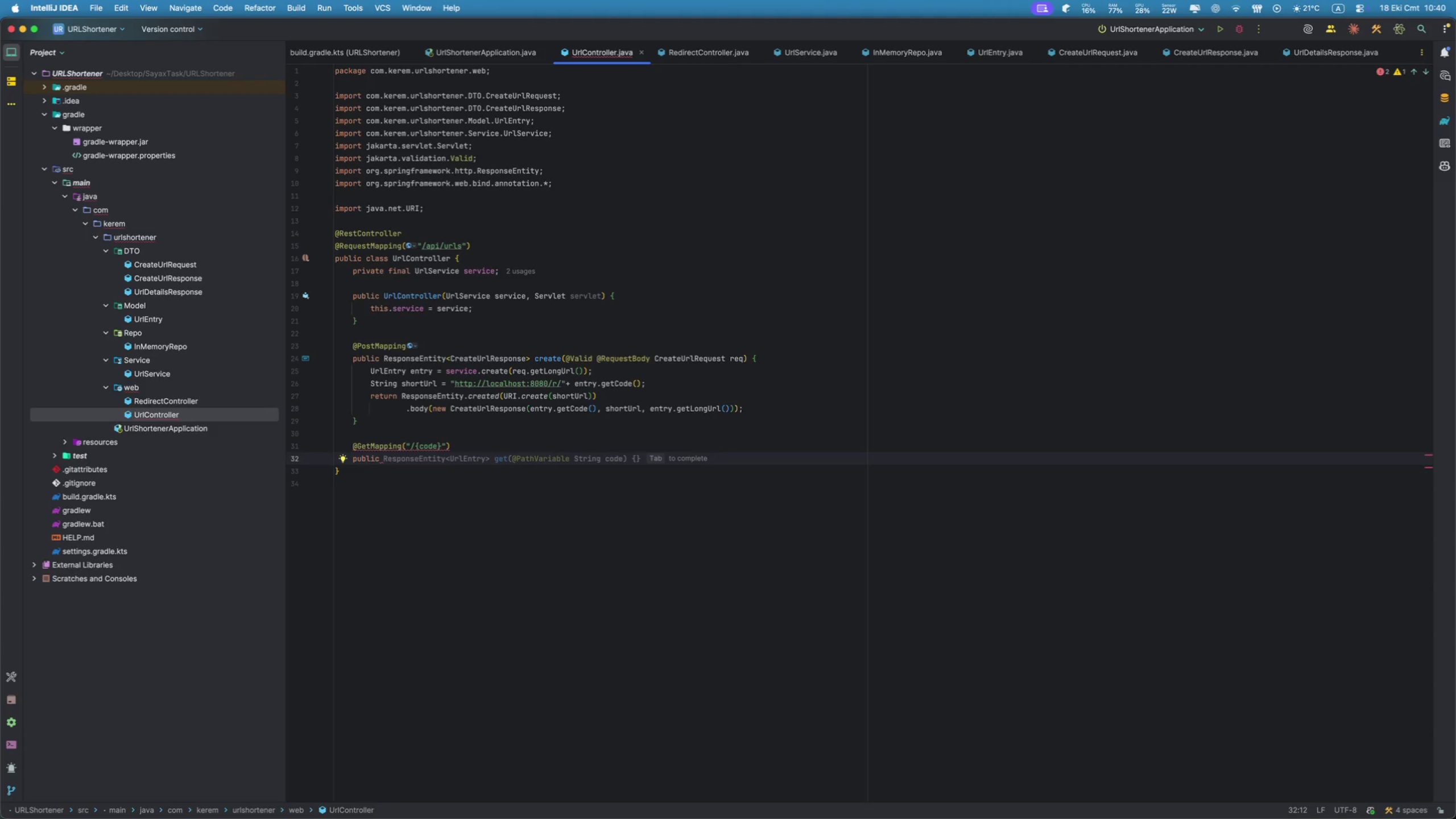 
key(Meta+ArrowRight)
 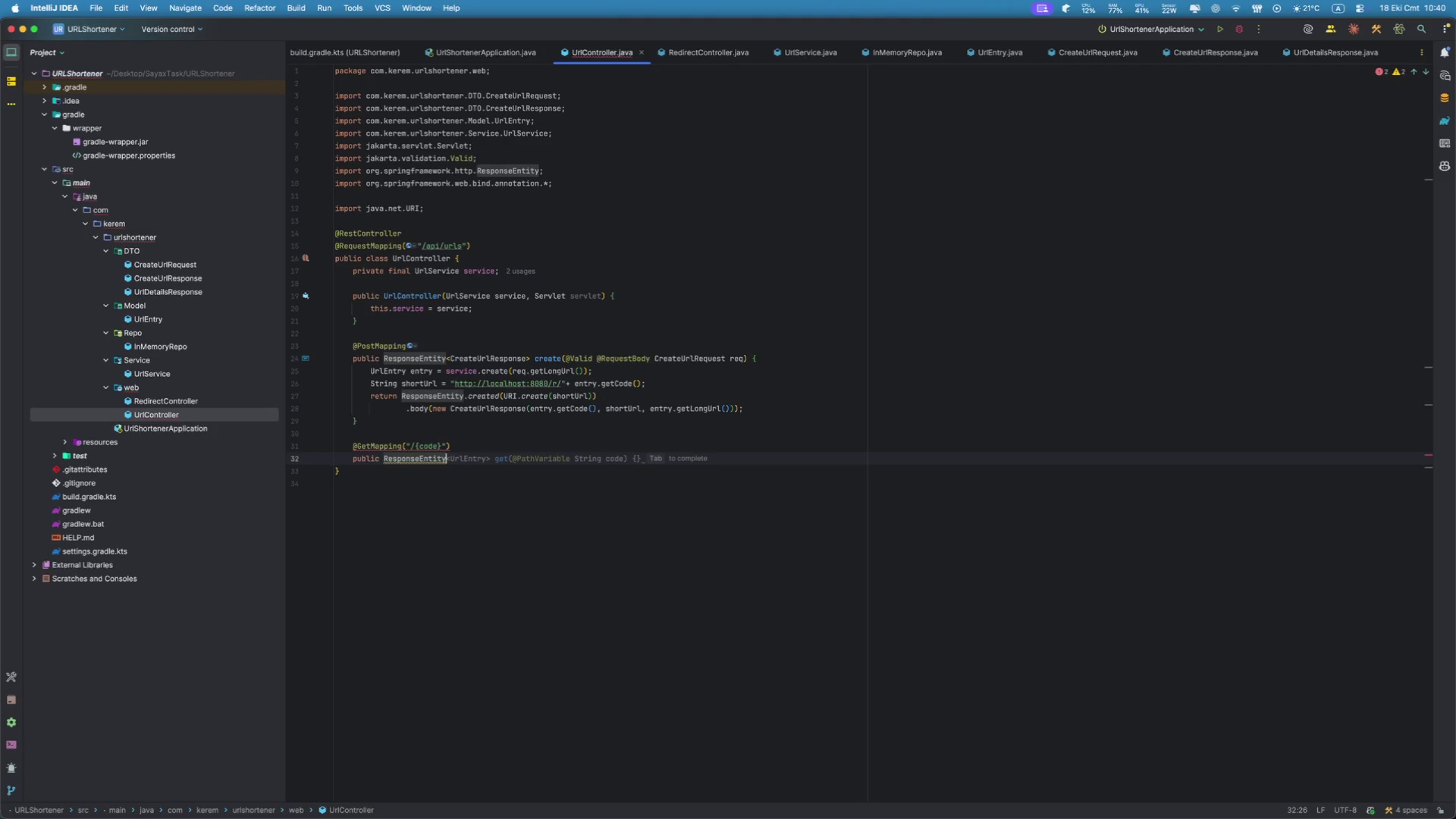 
type(<Ur)
 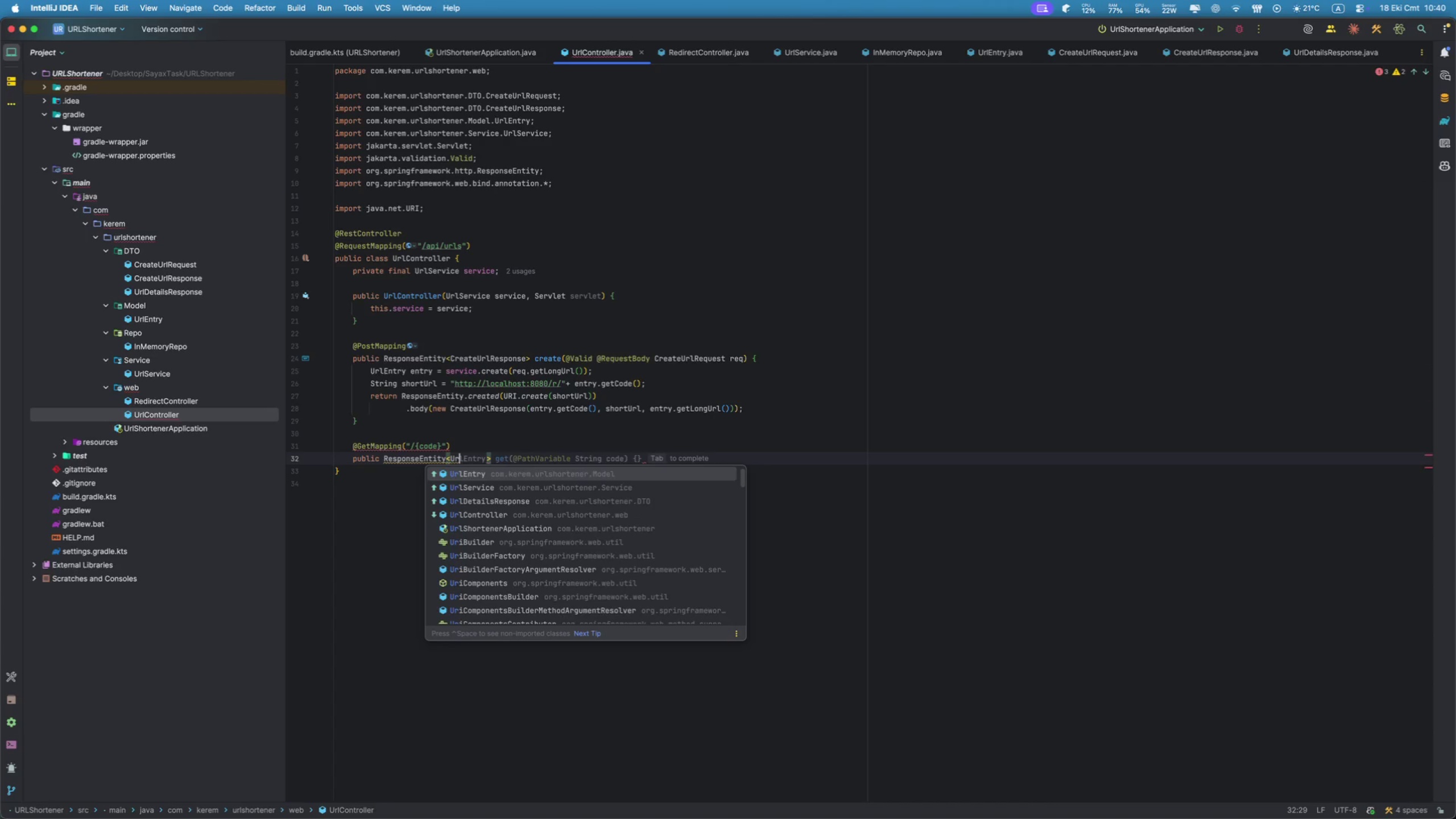 
key(ArrowDown)
 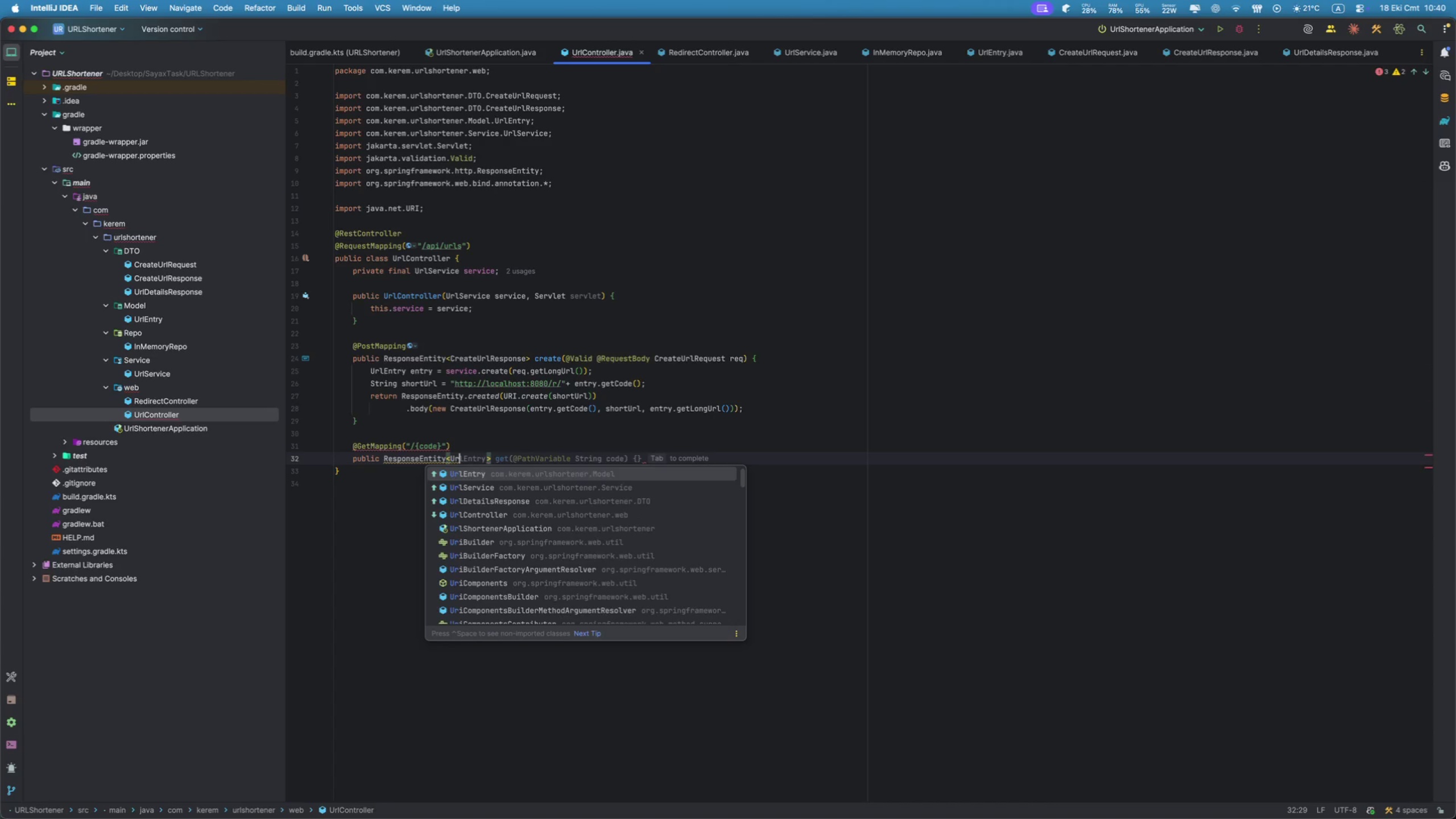 
key(ArrowDown)
 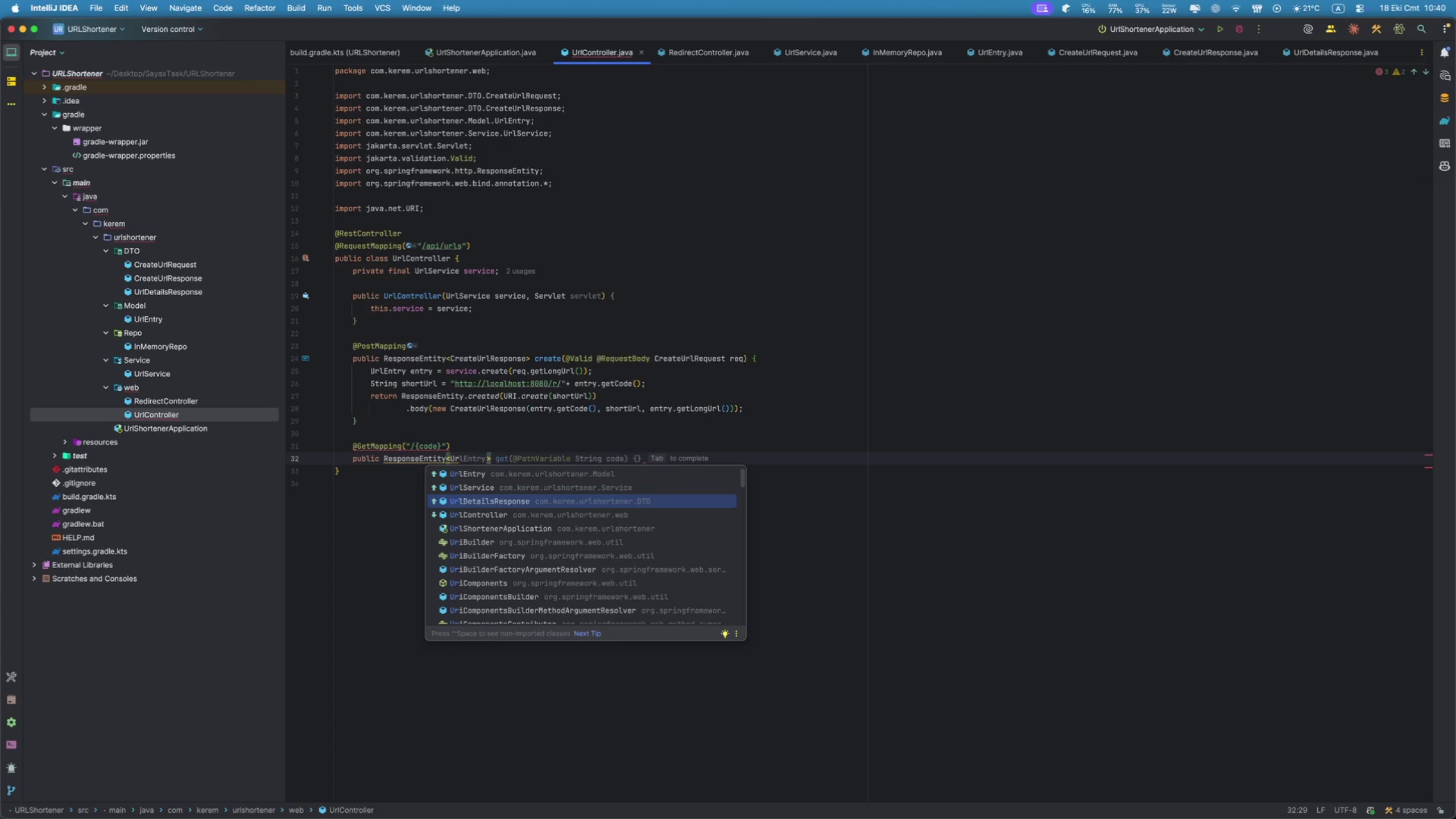 
key(Enter)
 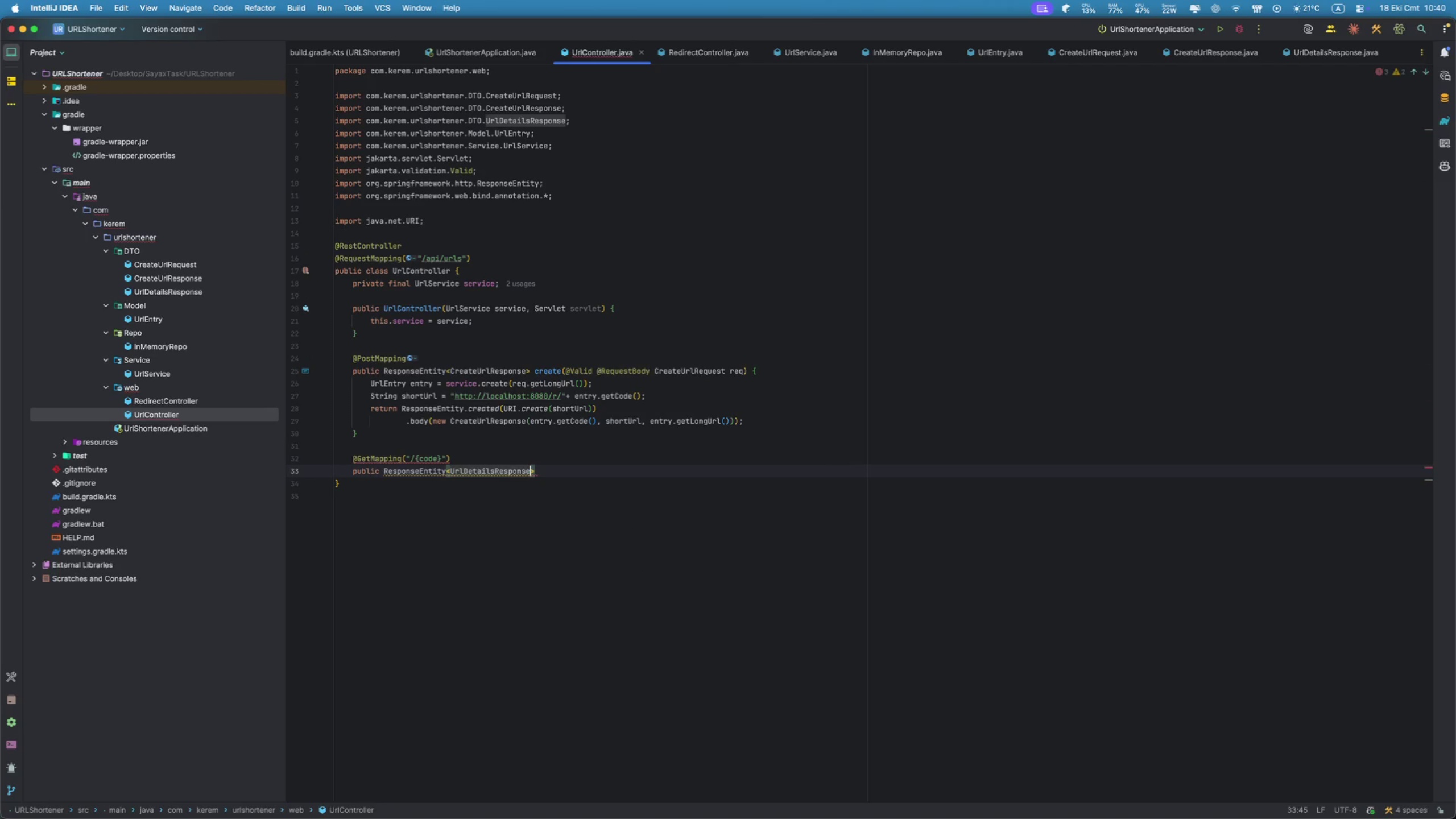 
key(ArrowRight)
 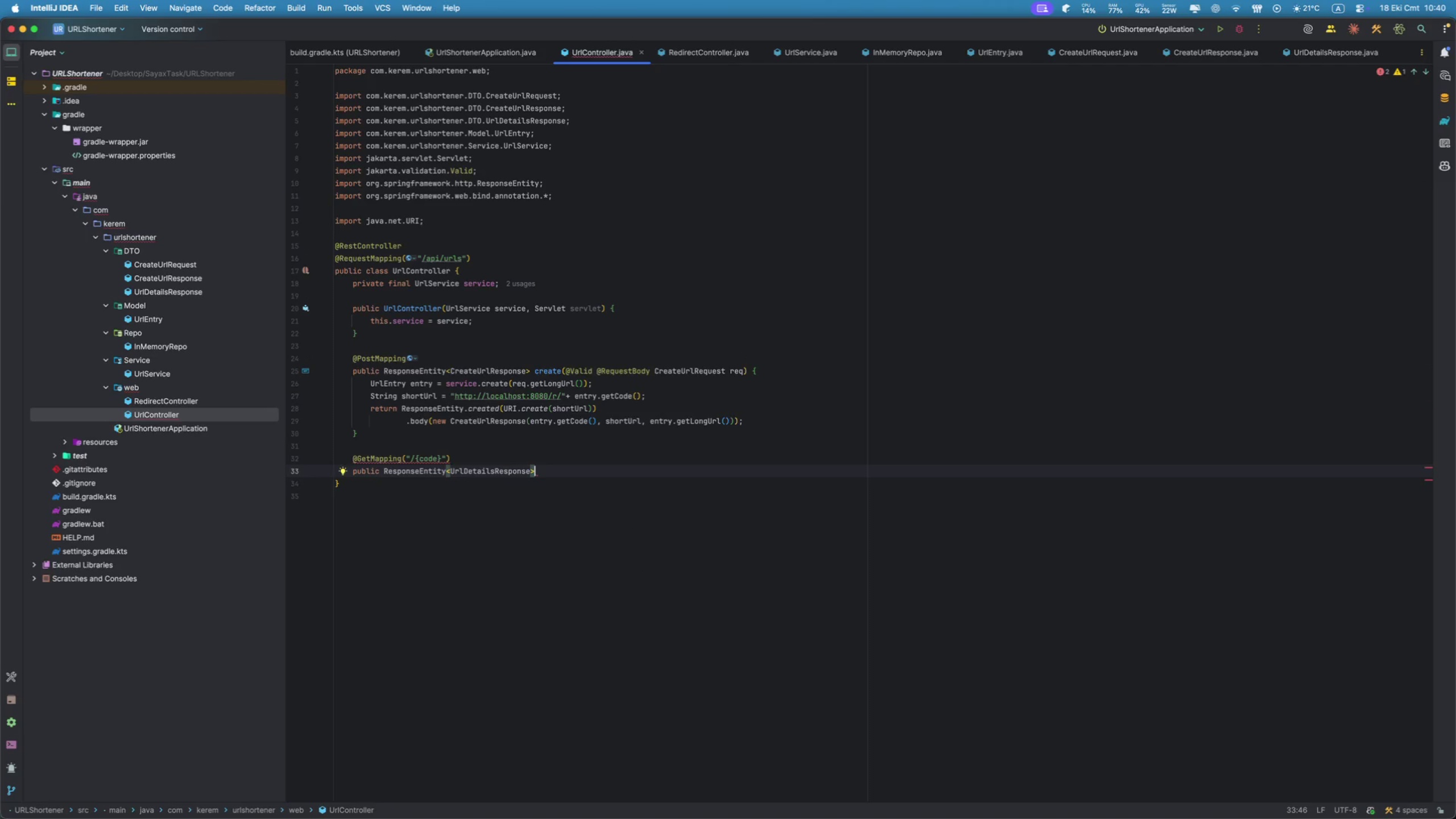 
type( details(@Path)
 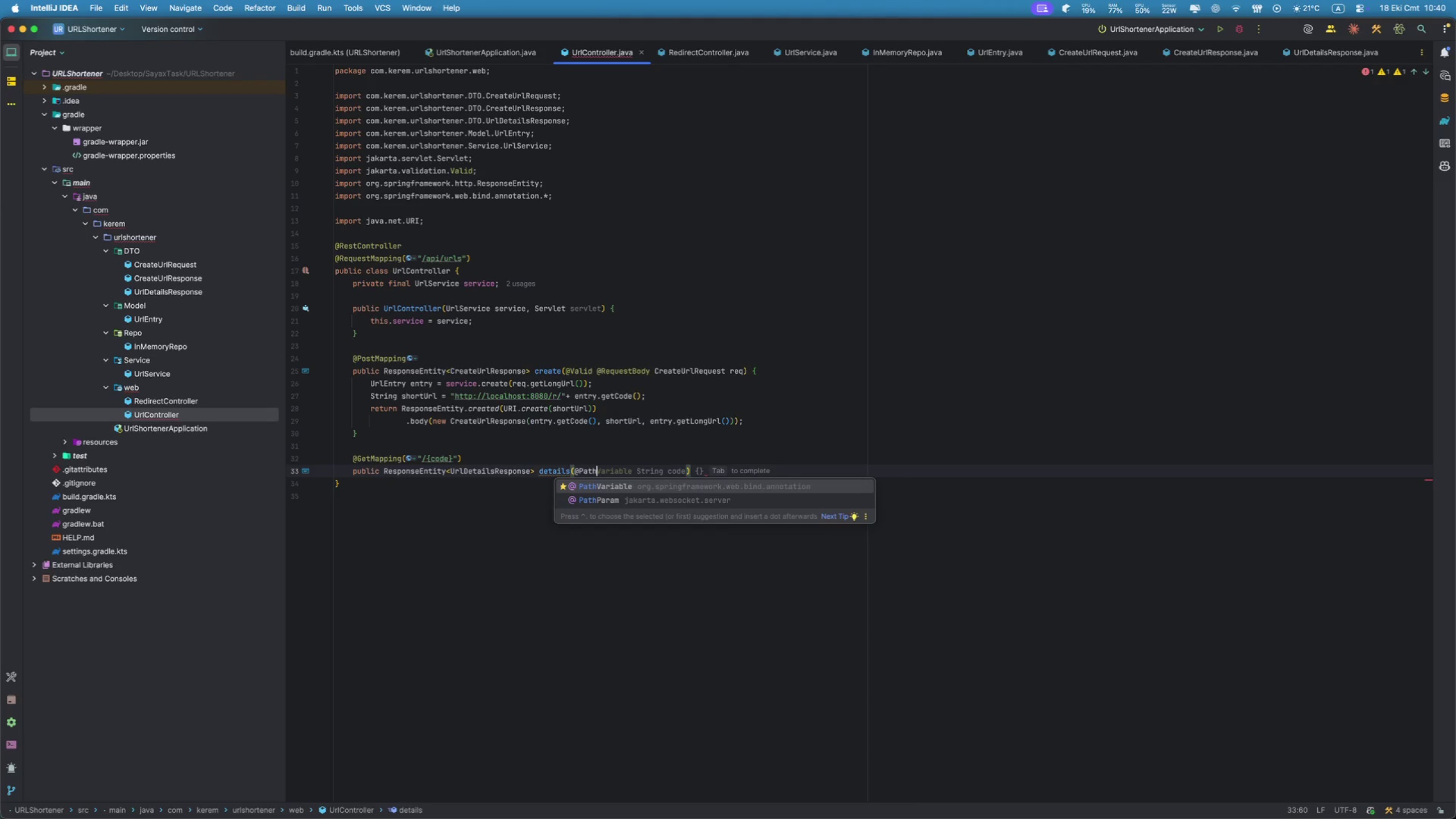 
 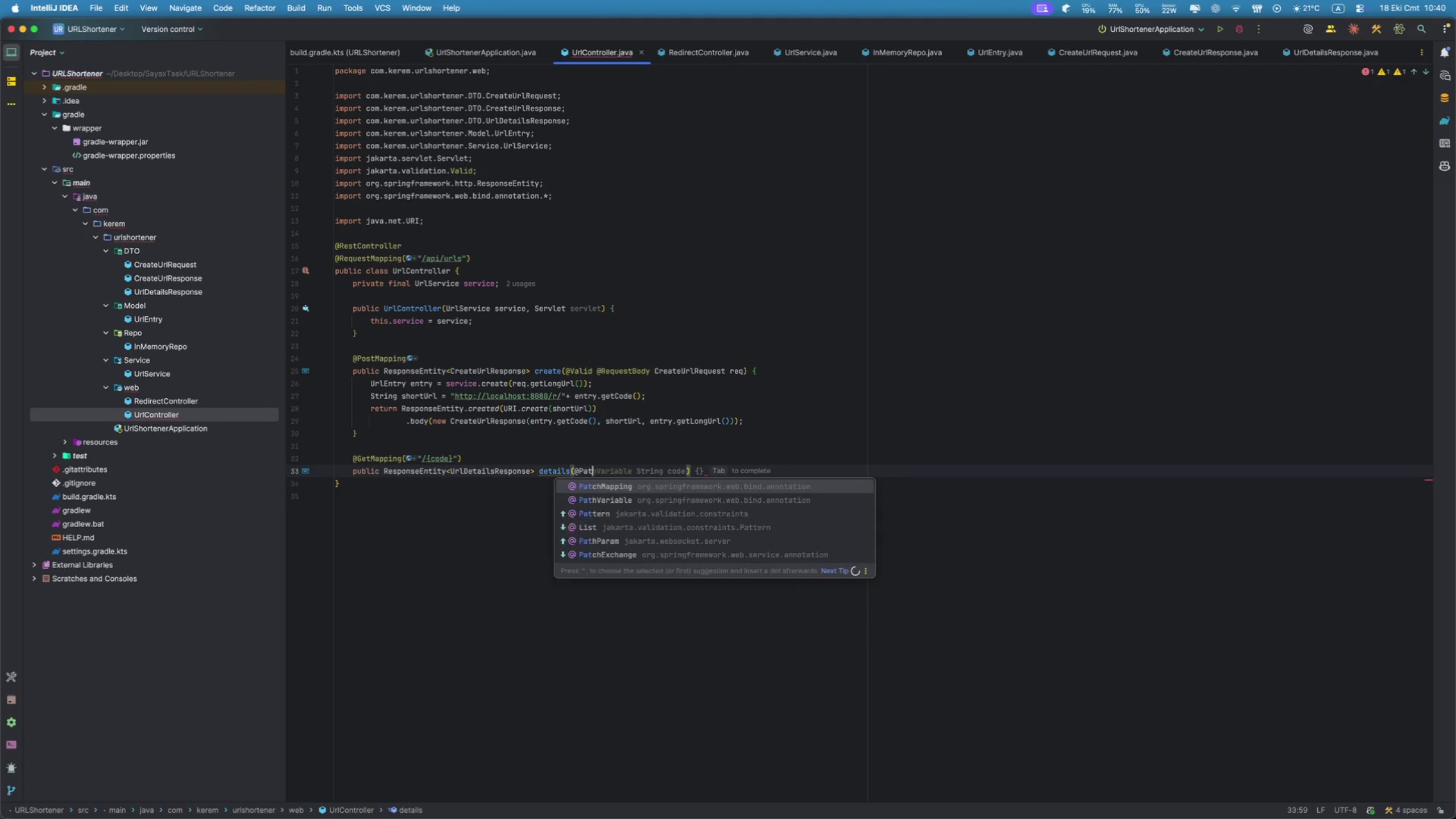 
key(Enter)
 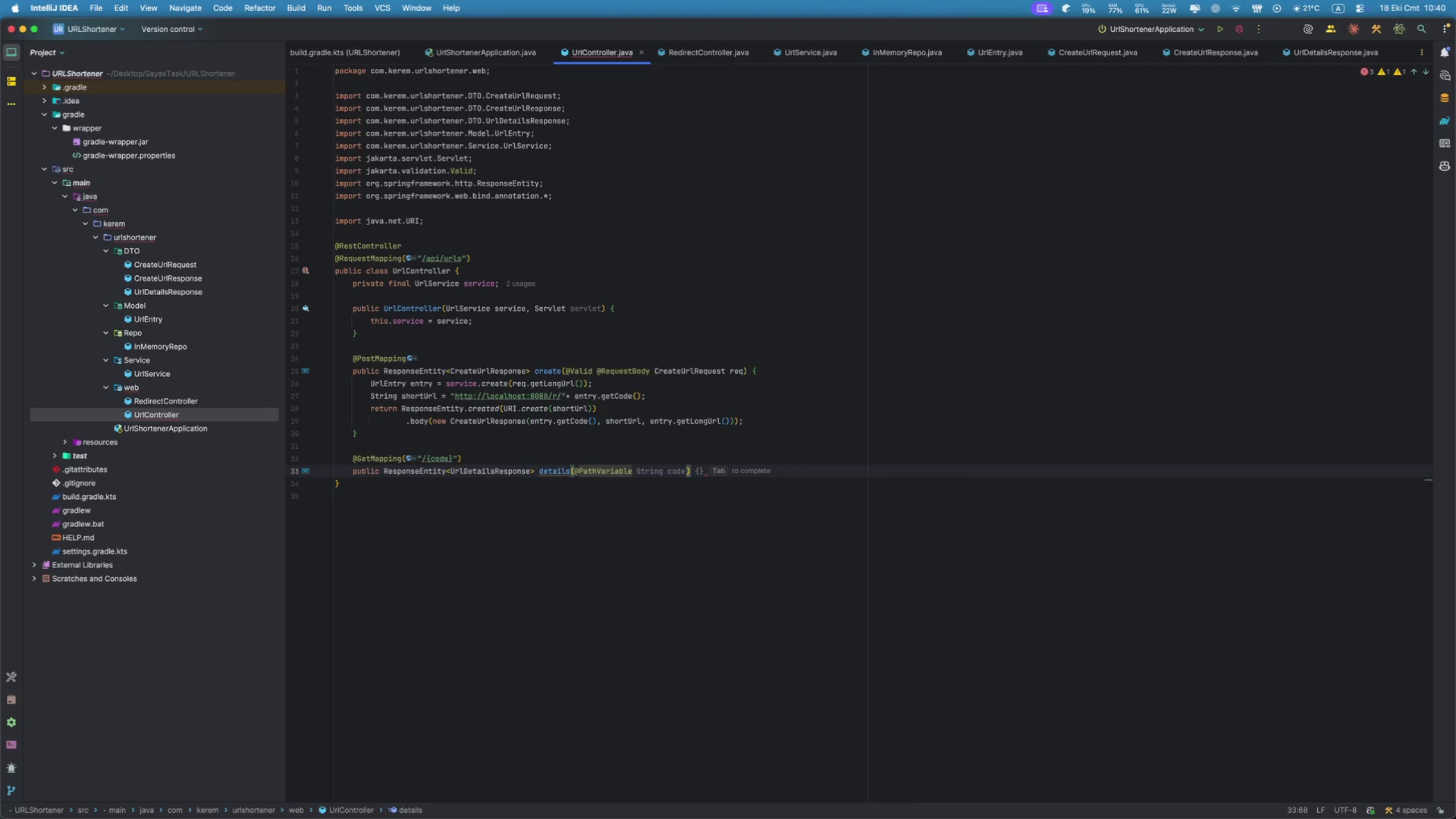 
key(Tab)
 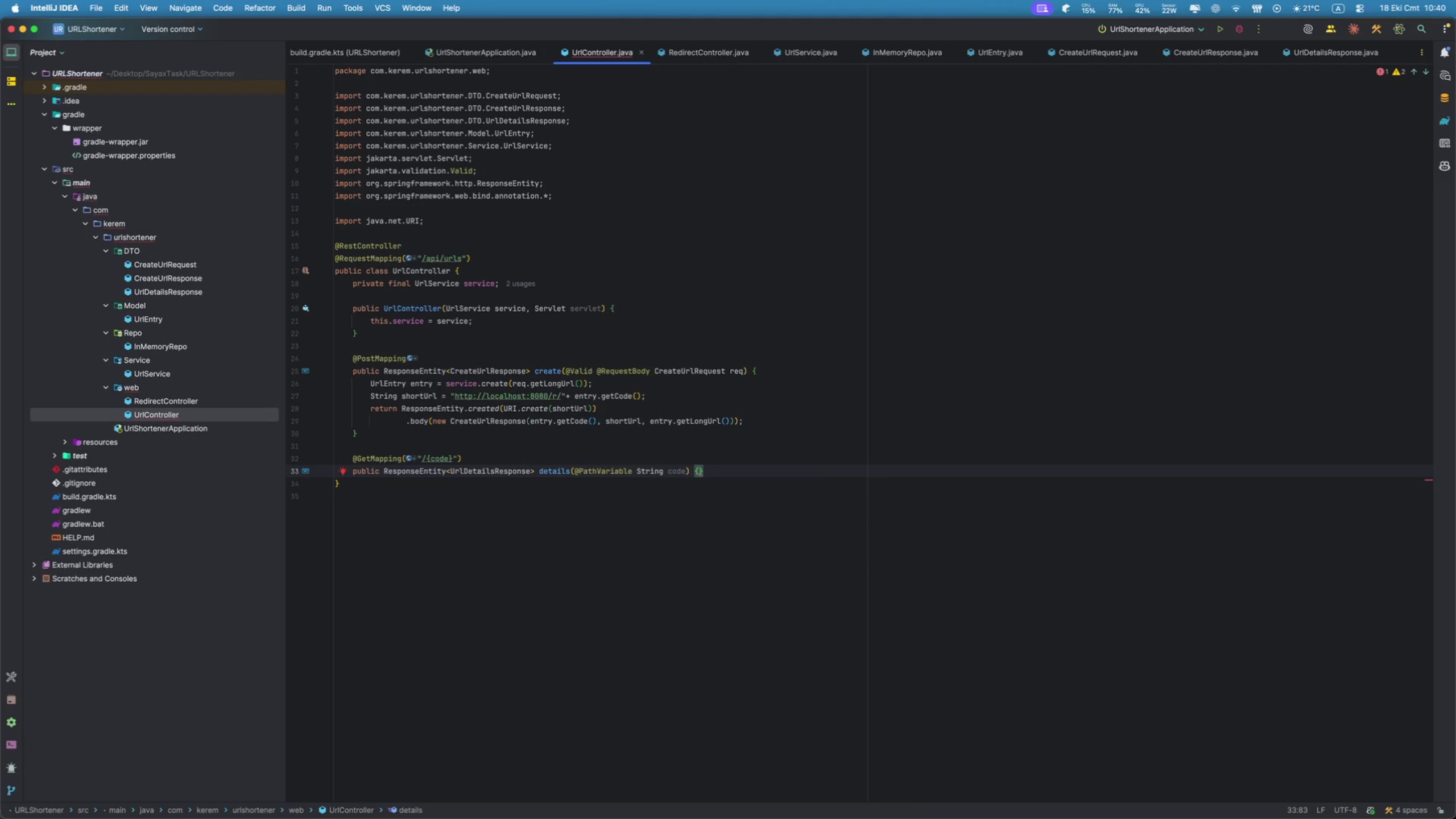 
key(Enter)
 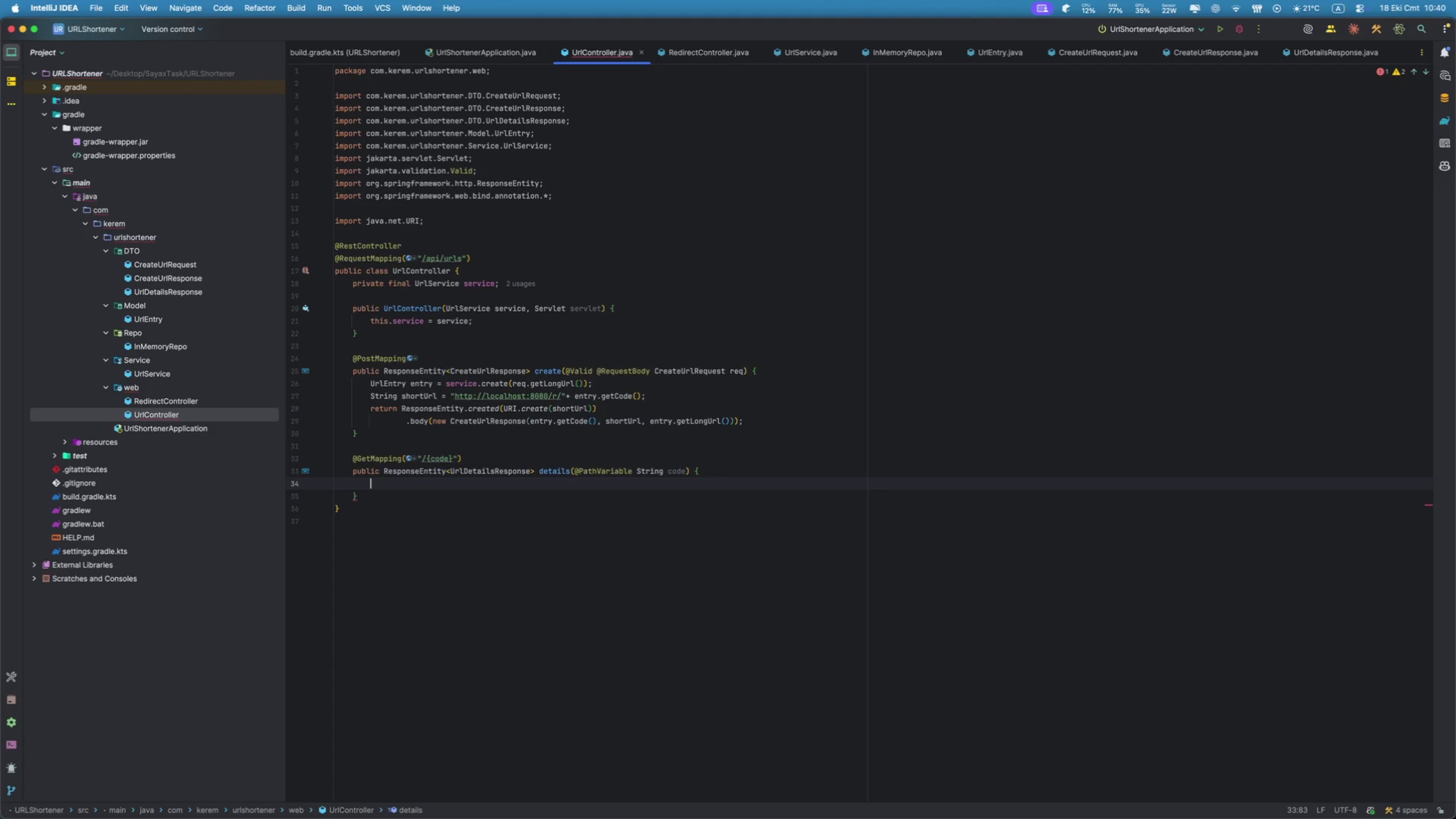 
type(re)
 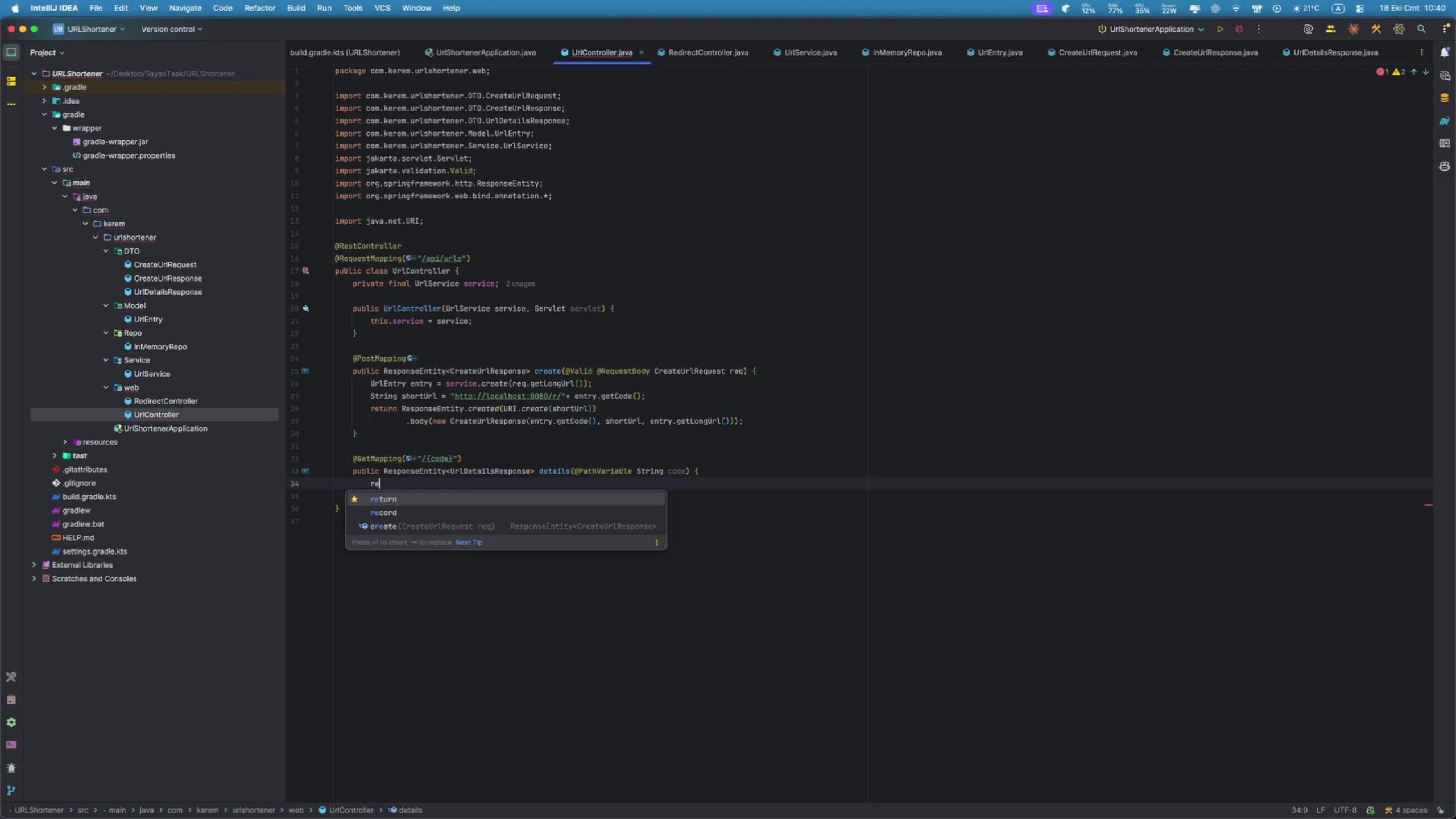 
key(Enter)
 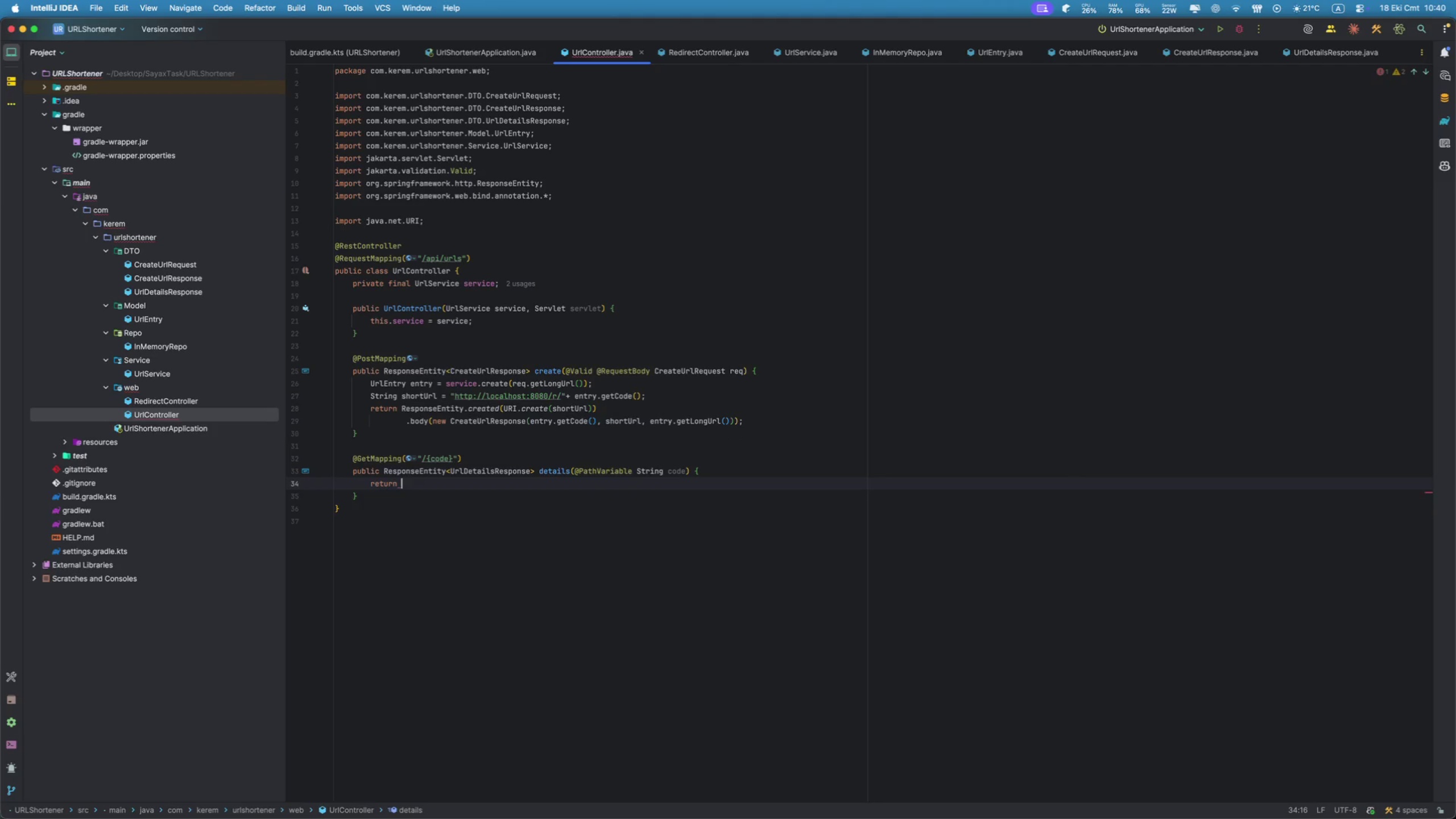 
type(ser)
 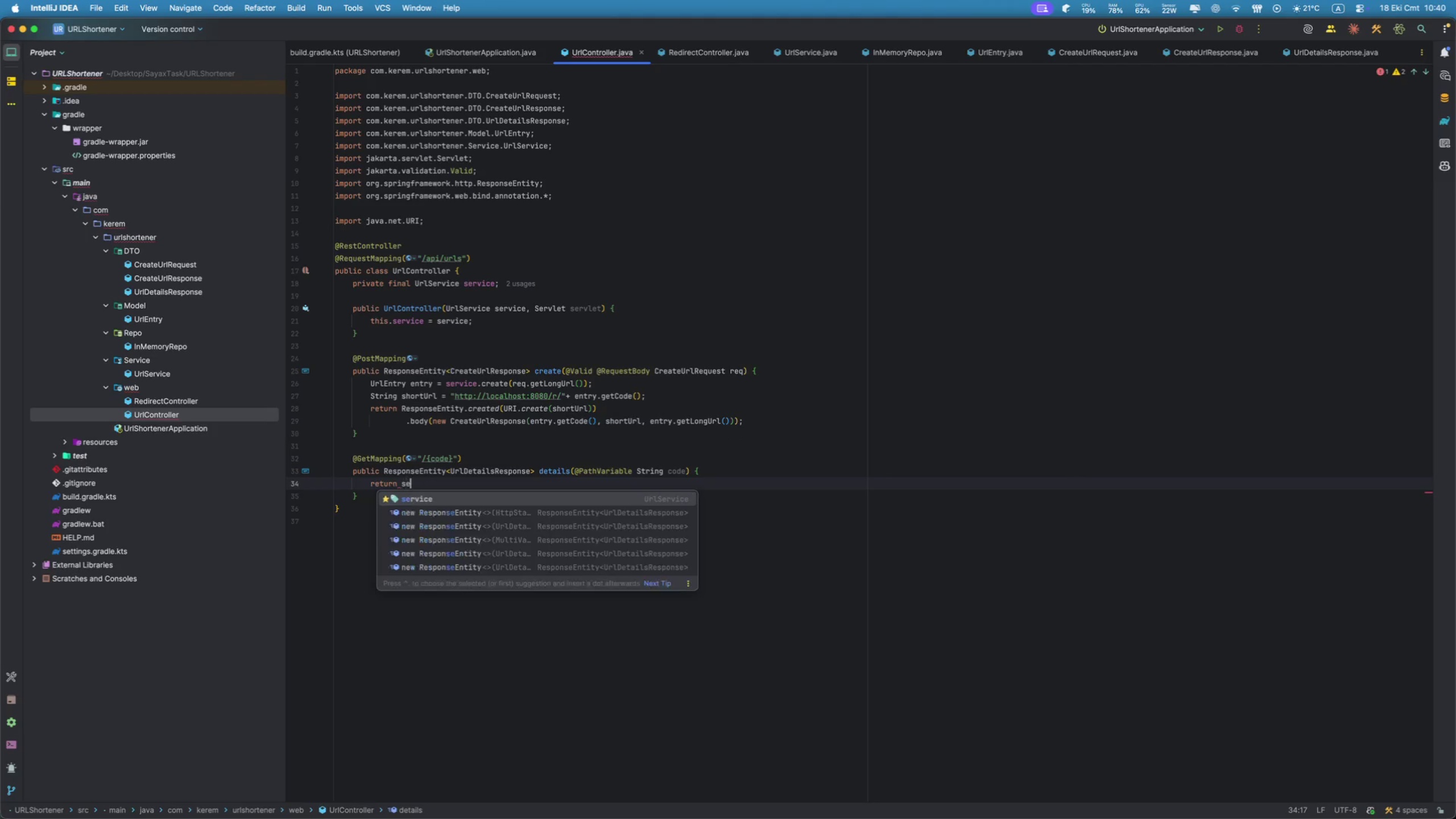 
key(Enter)
 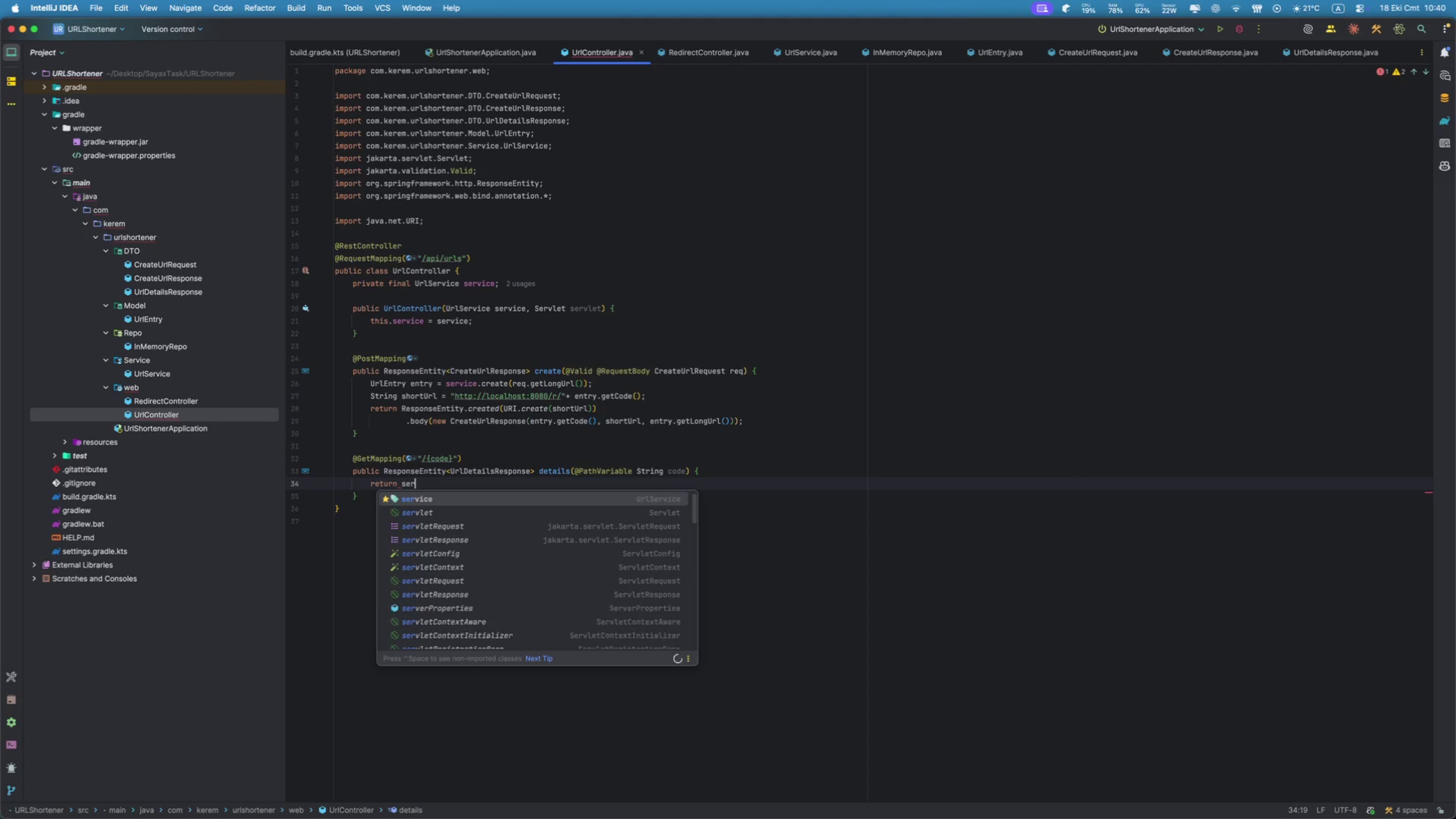 
key(Period)
 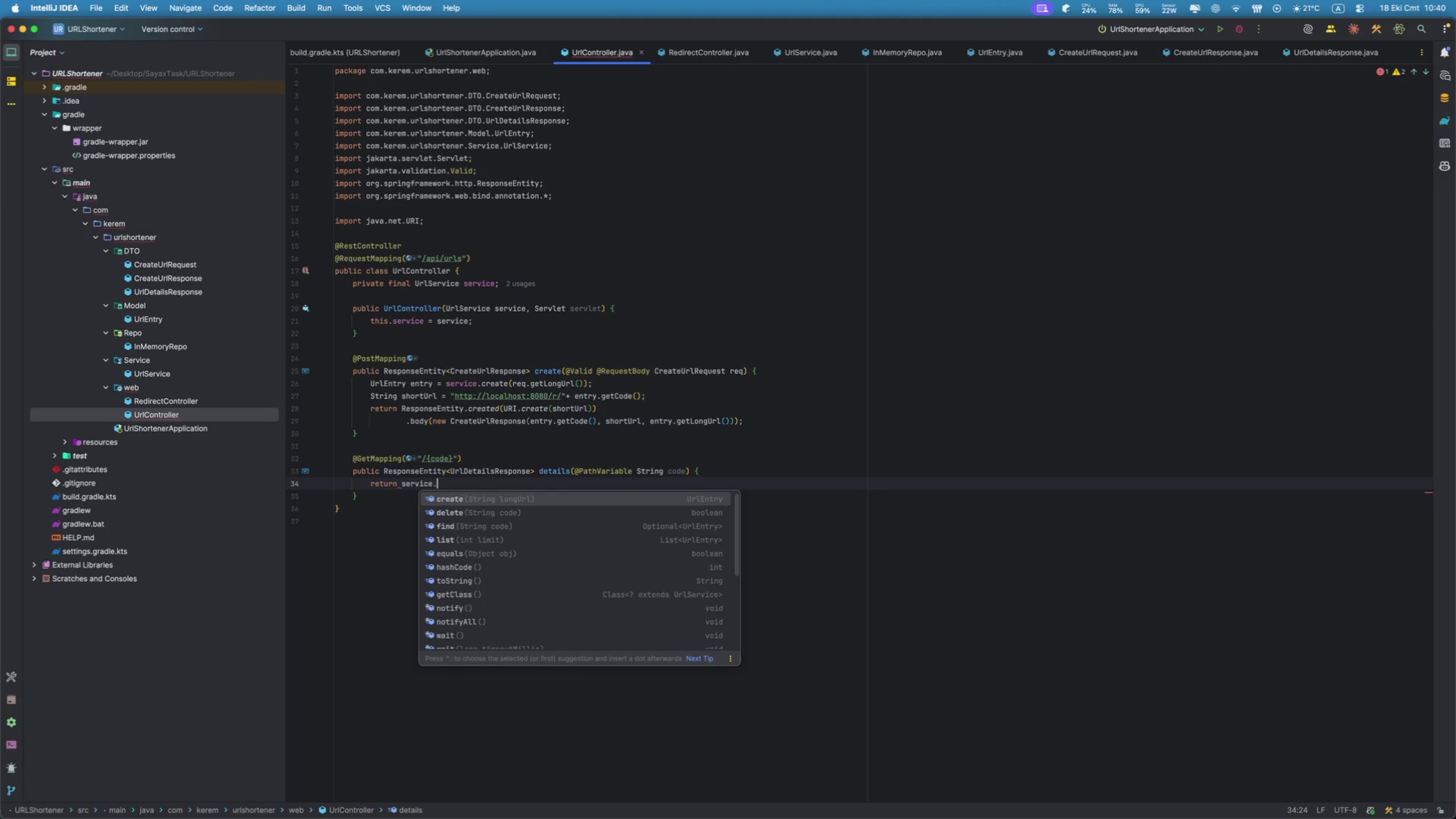 
key(F)
 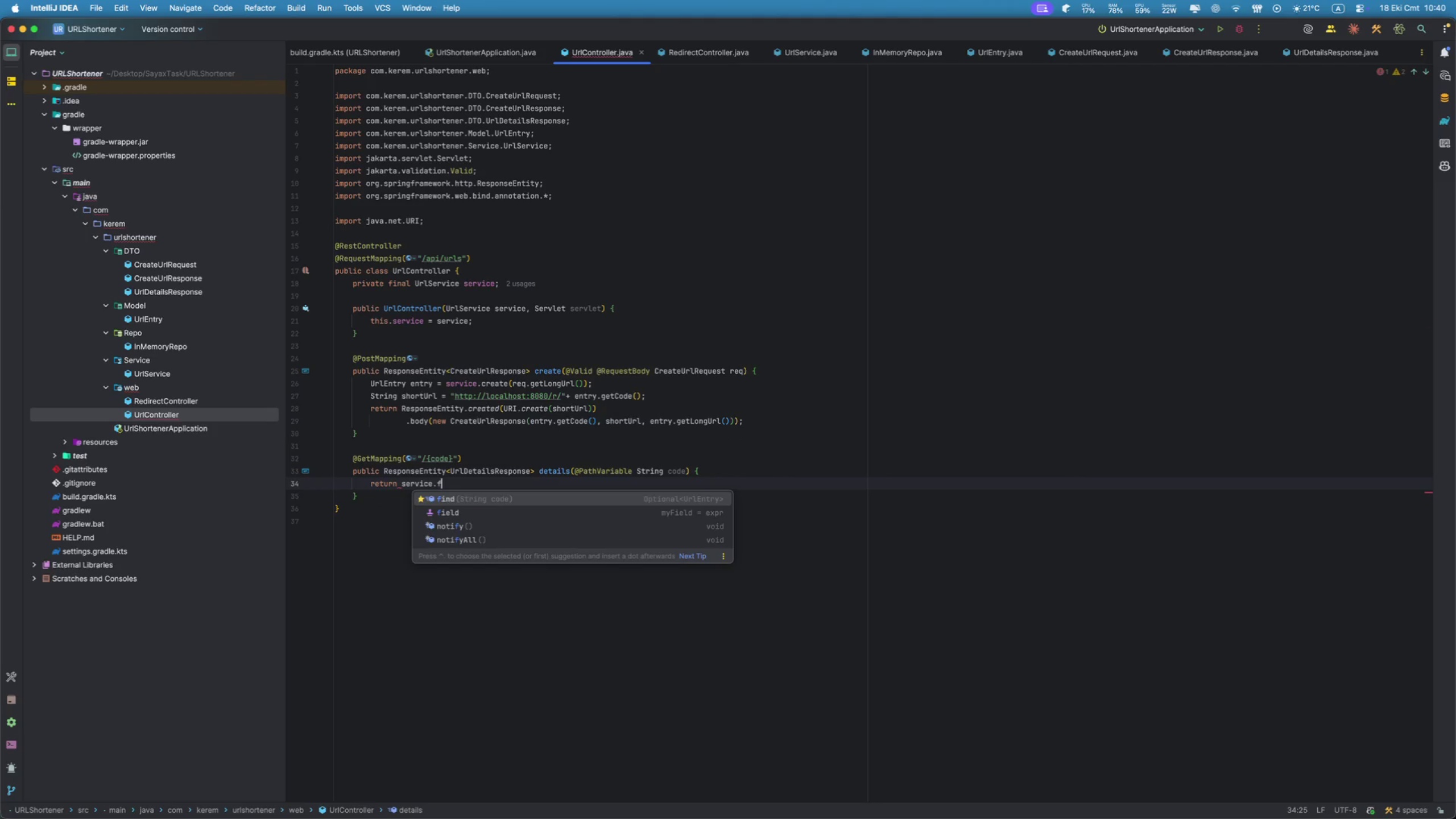 
key(Enter)
 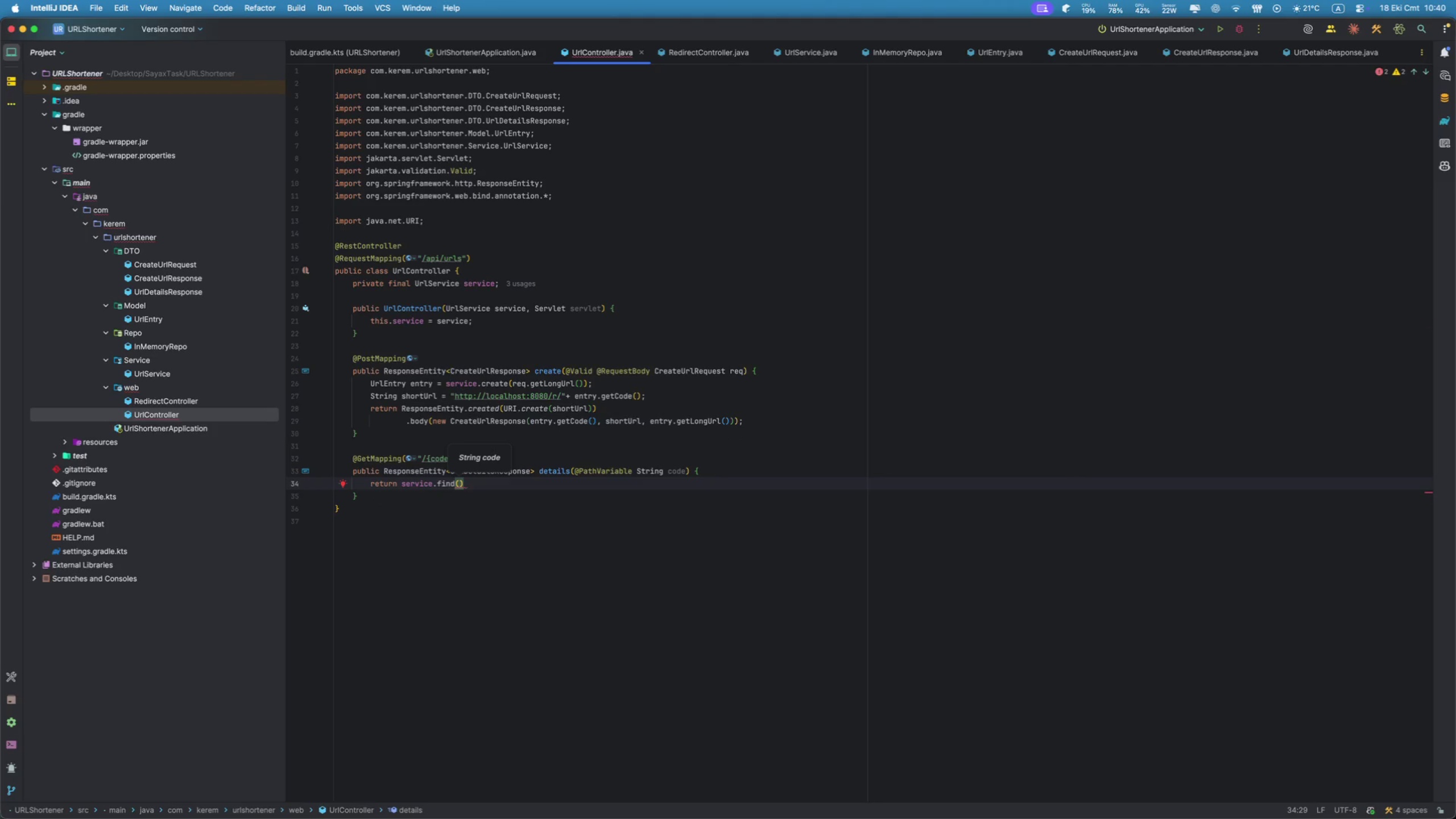 
type(co)
 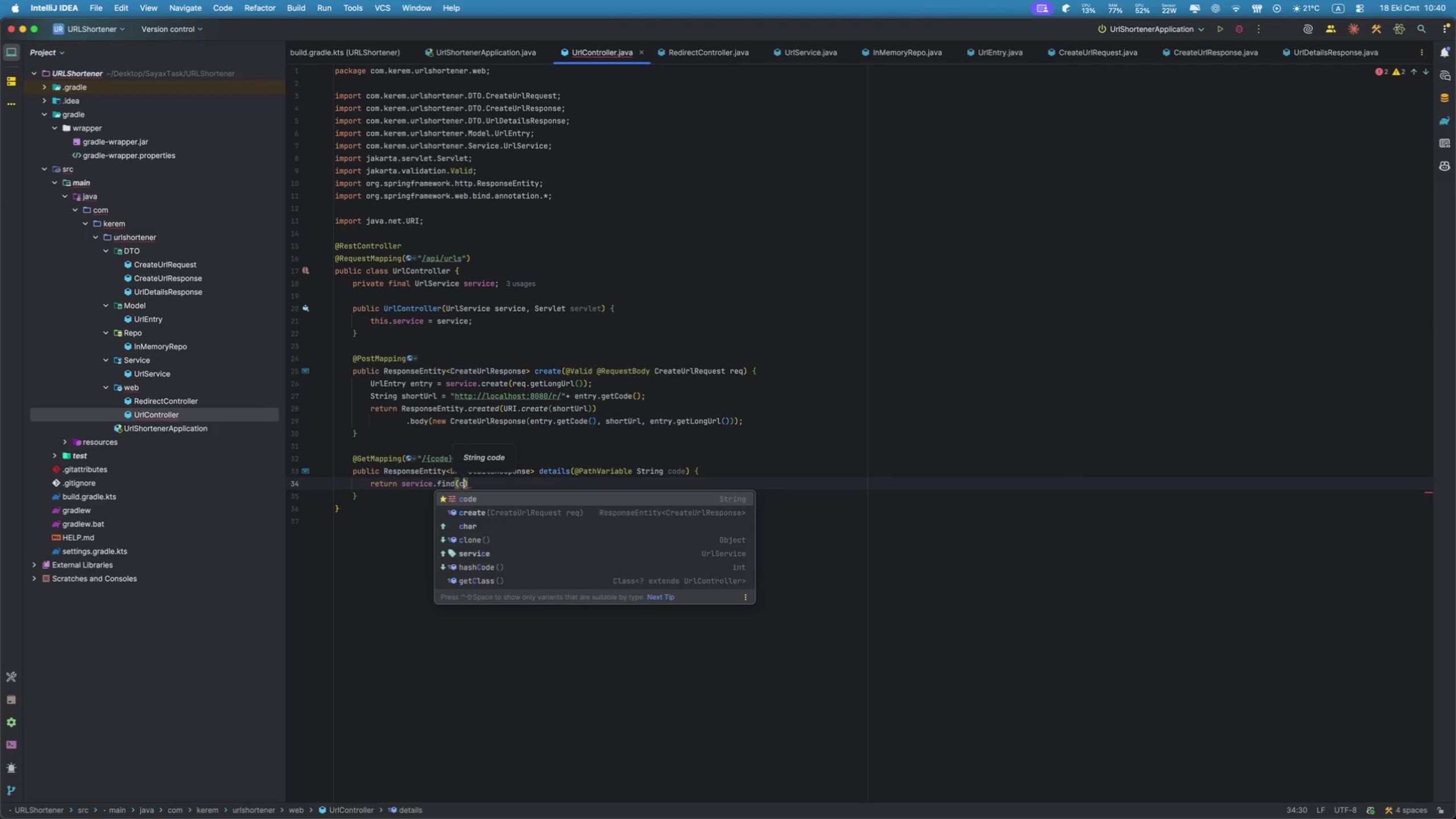 
key(Enter)
 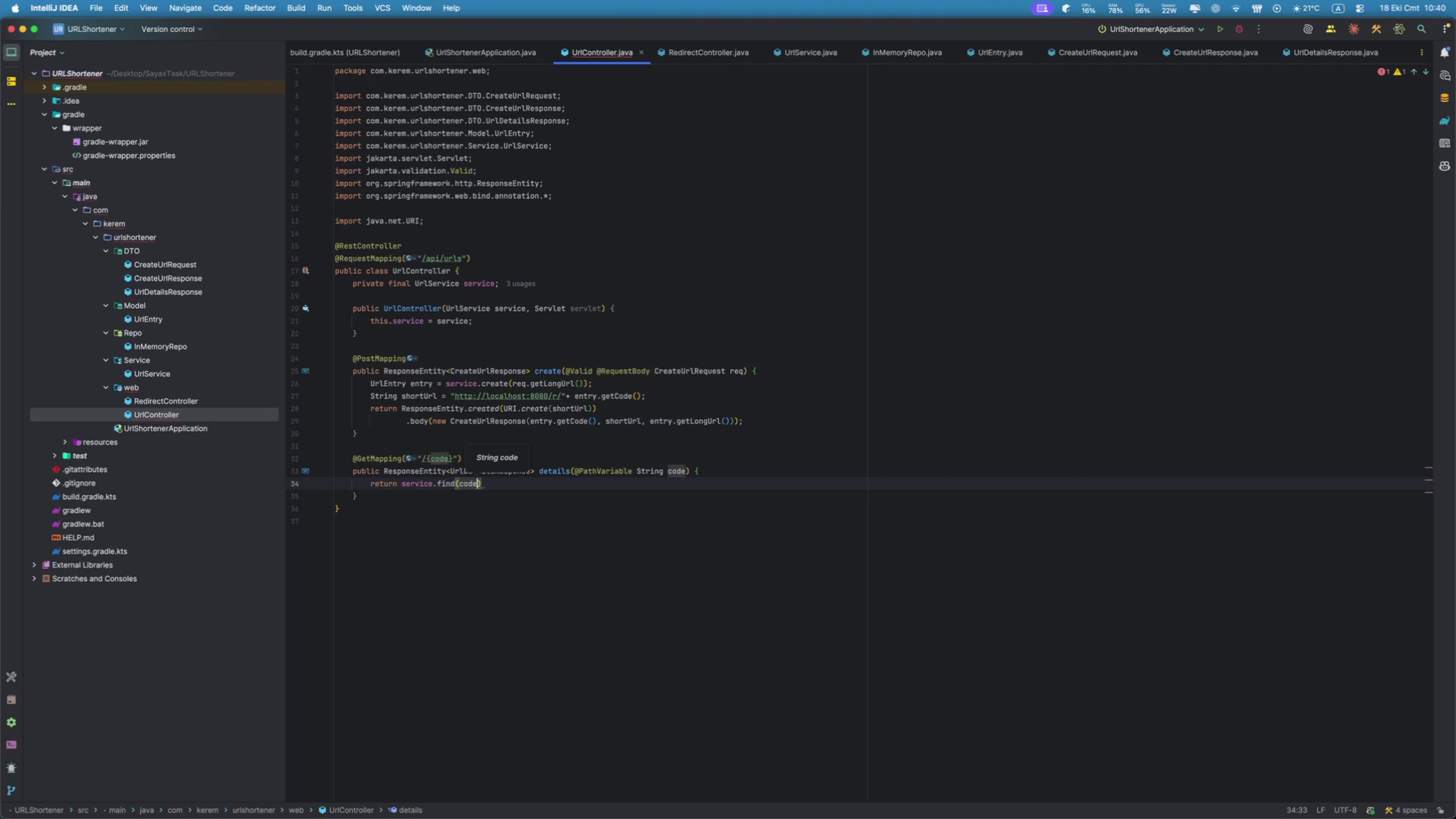 
key(ArrowRight)
 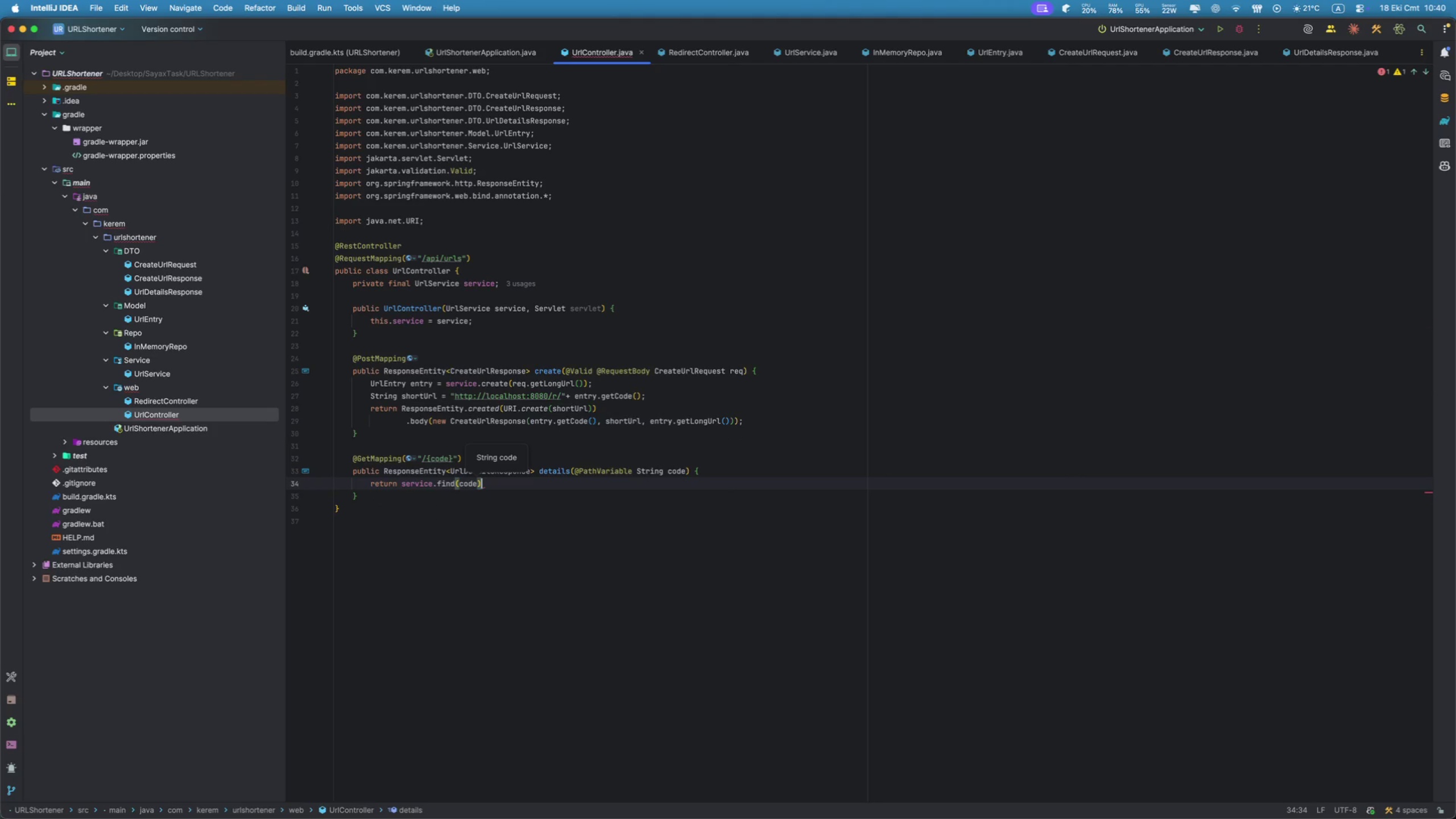 
key(Enter)
 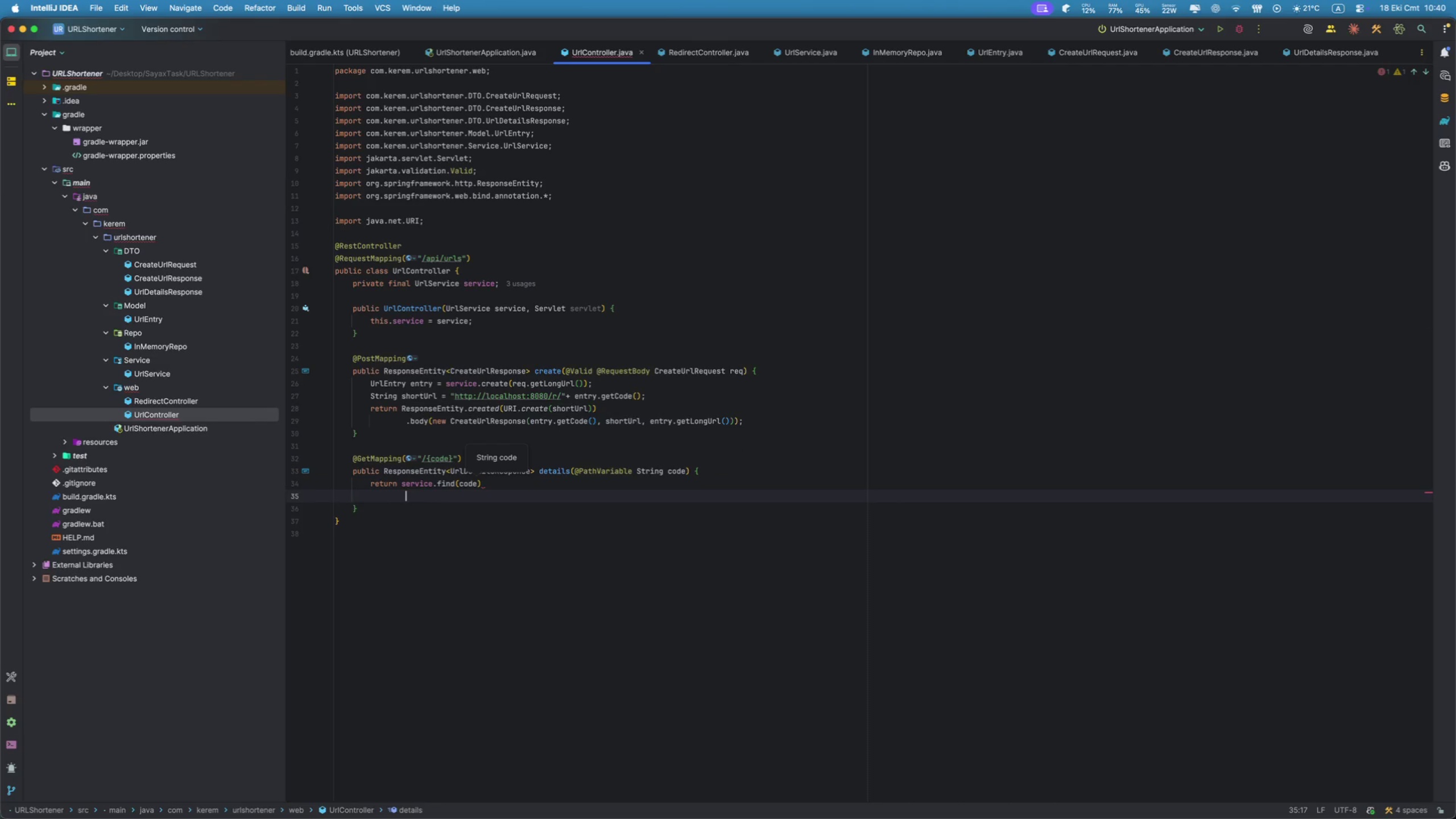 
type(,)
key(Backspace)
type(.map)
 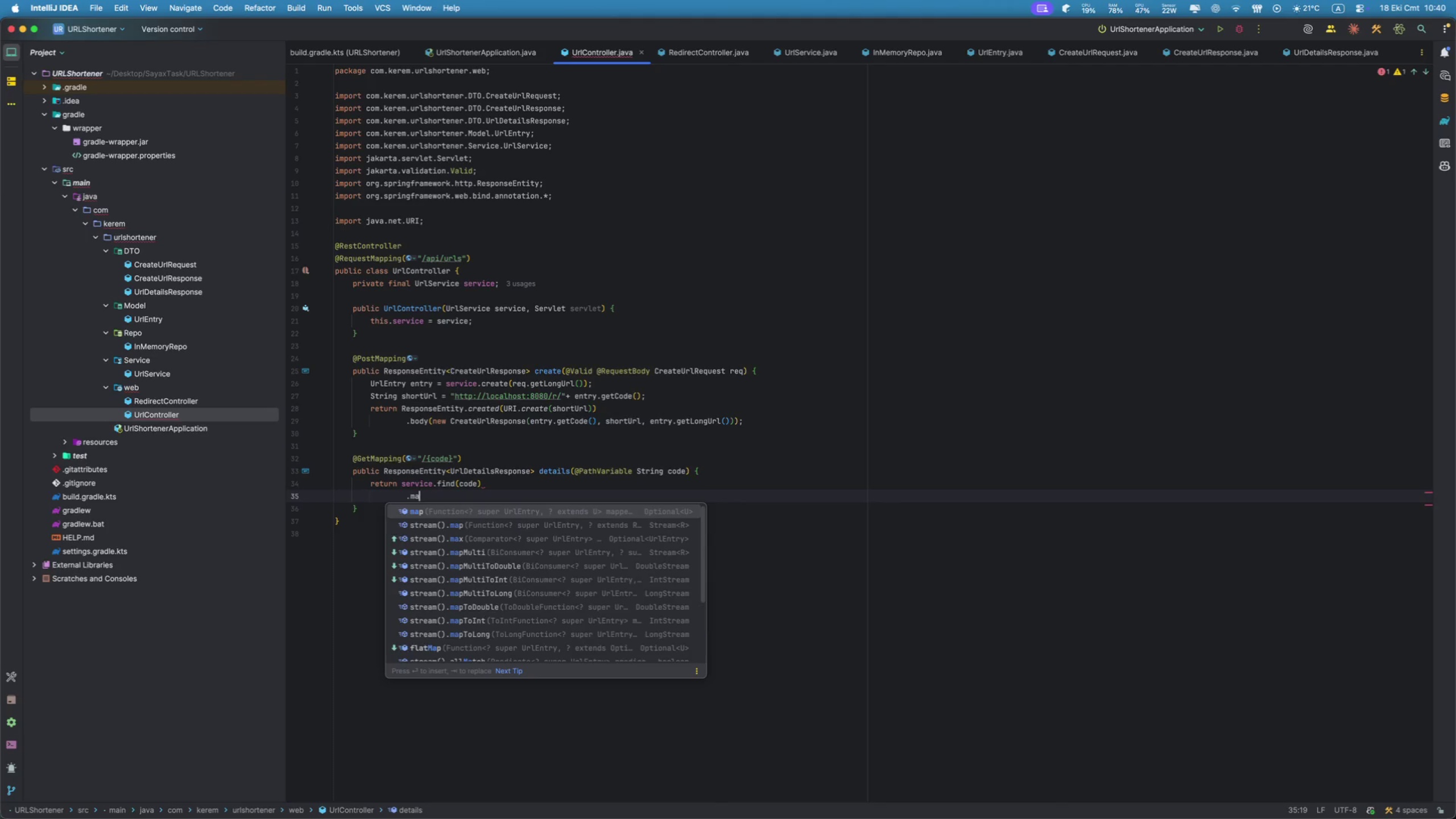 
key(Enter)
 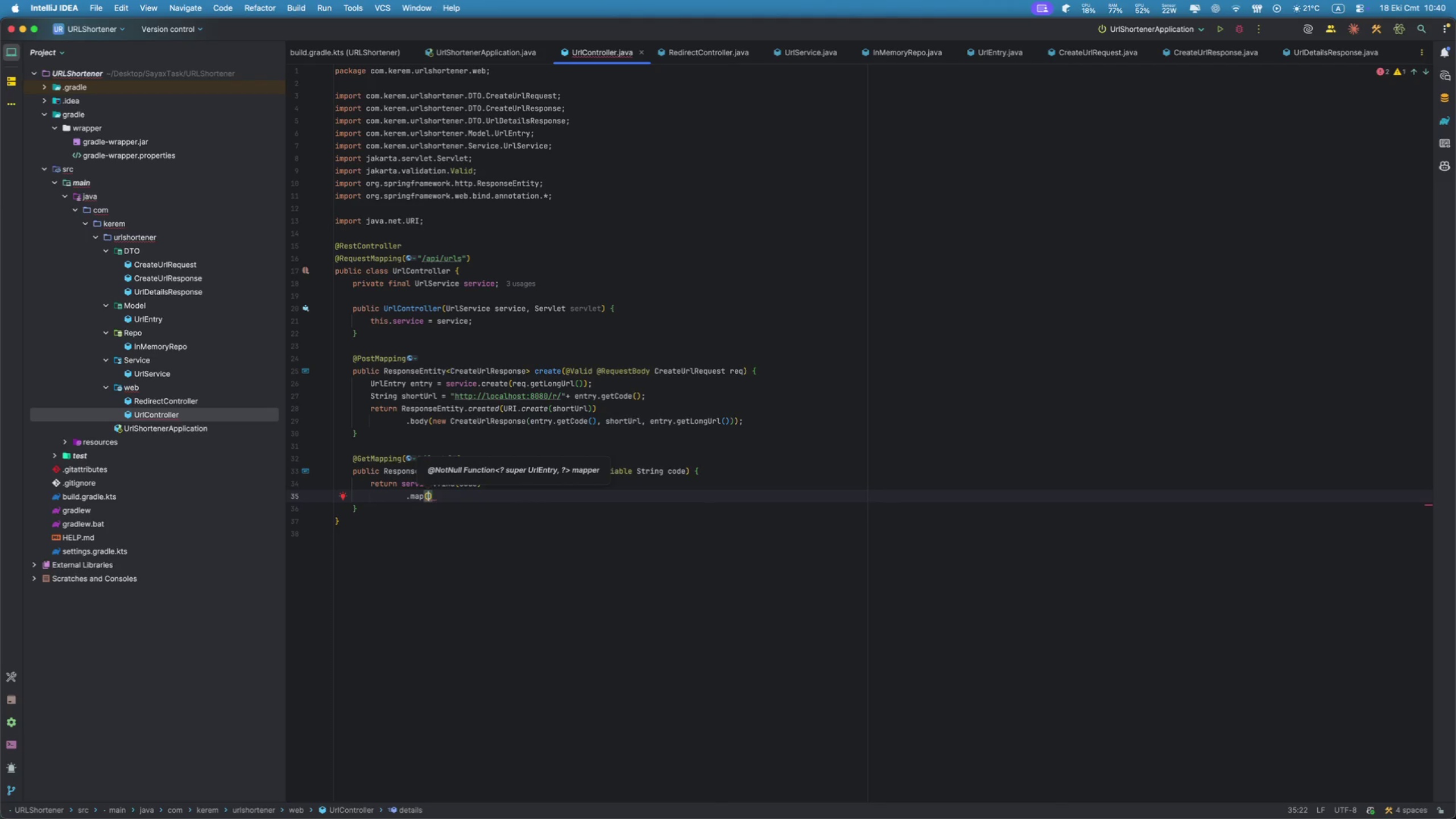 
type(e -> Res)
 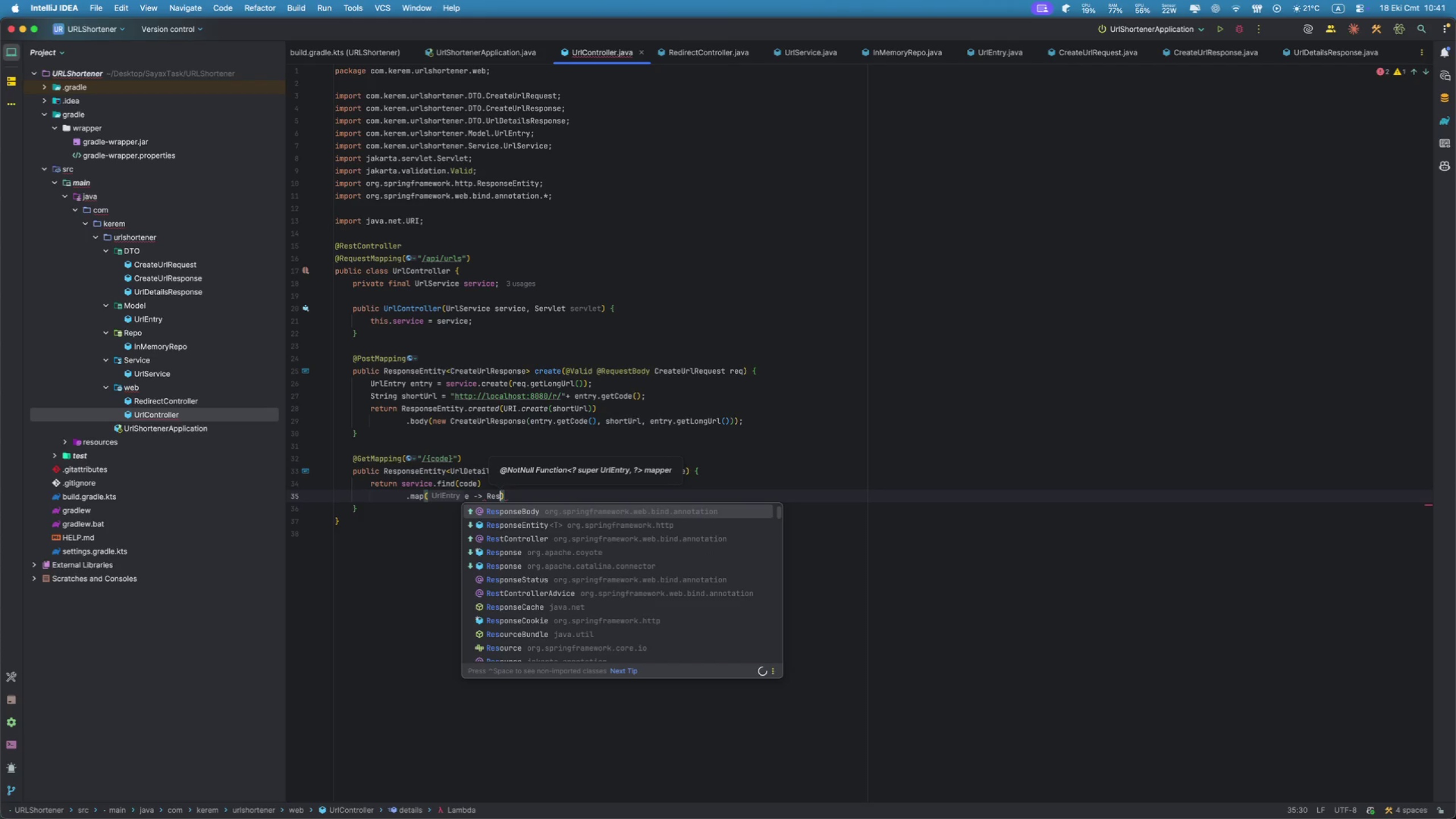 
key(ArrowDown)
 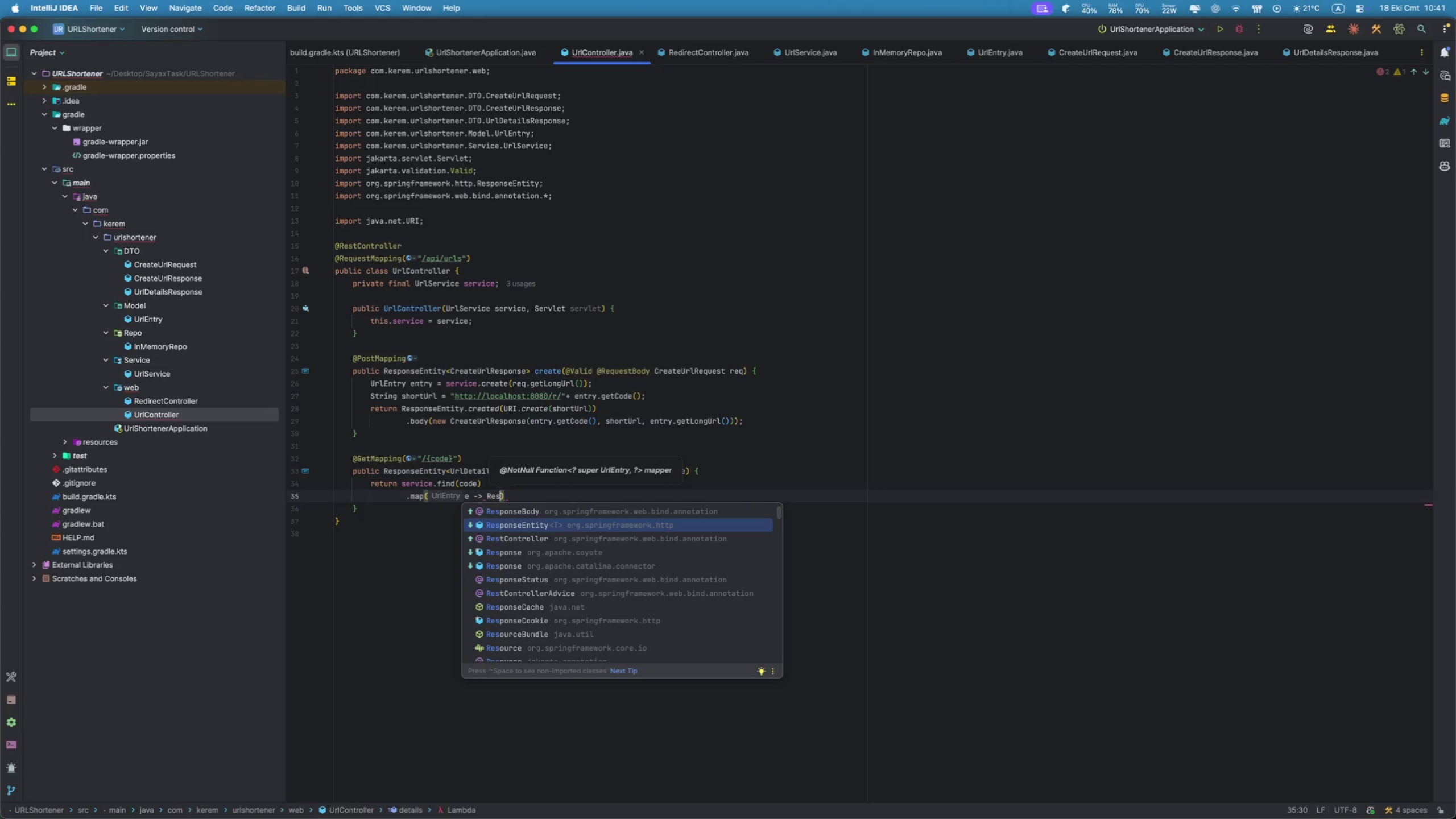 
key(Enter)
 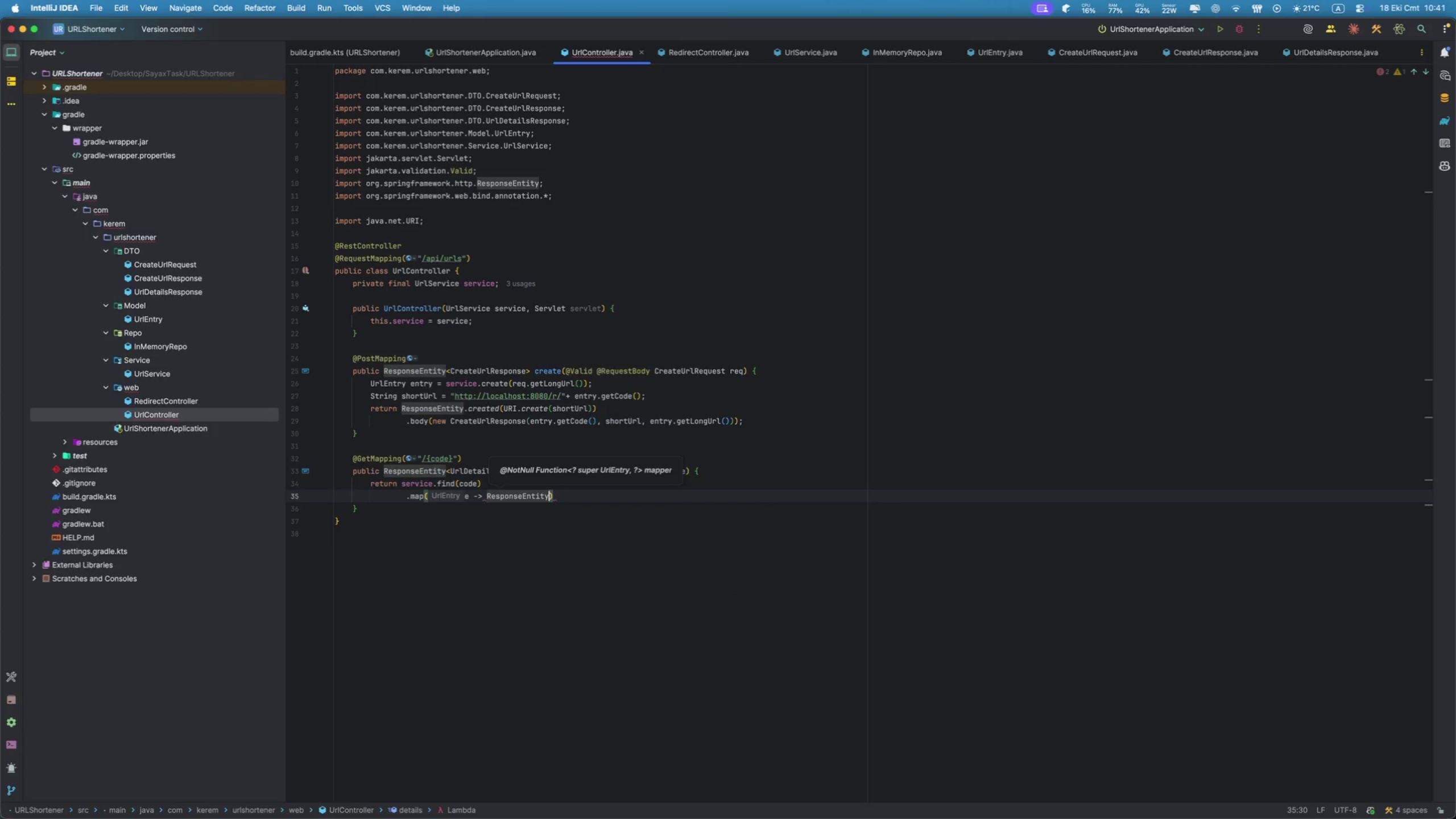 
type(.ok)
 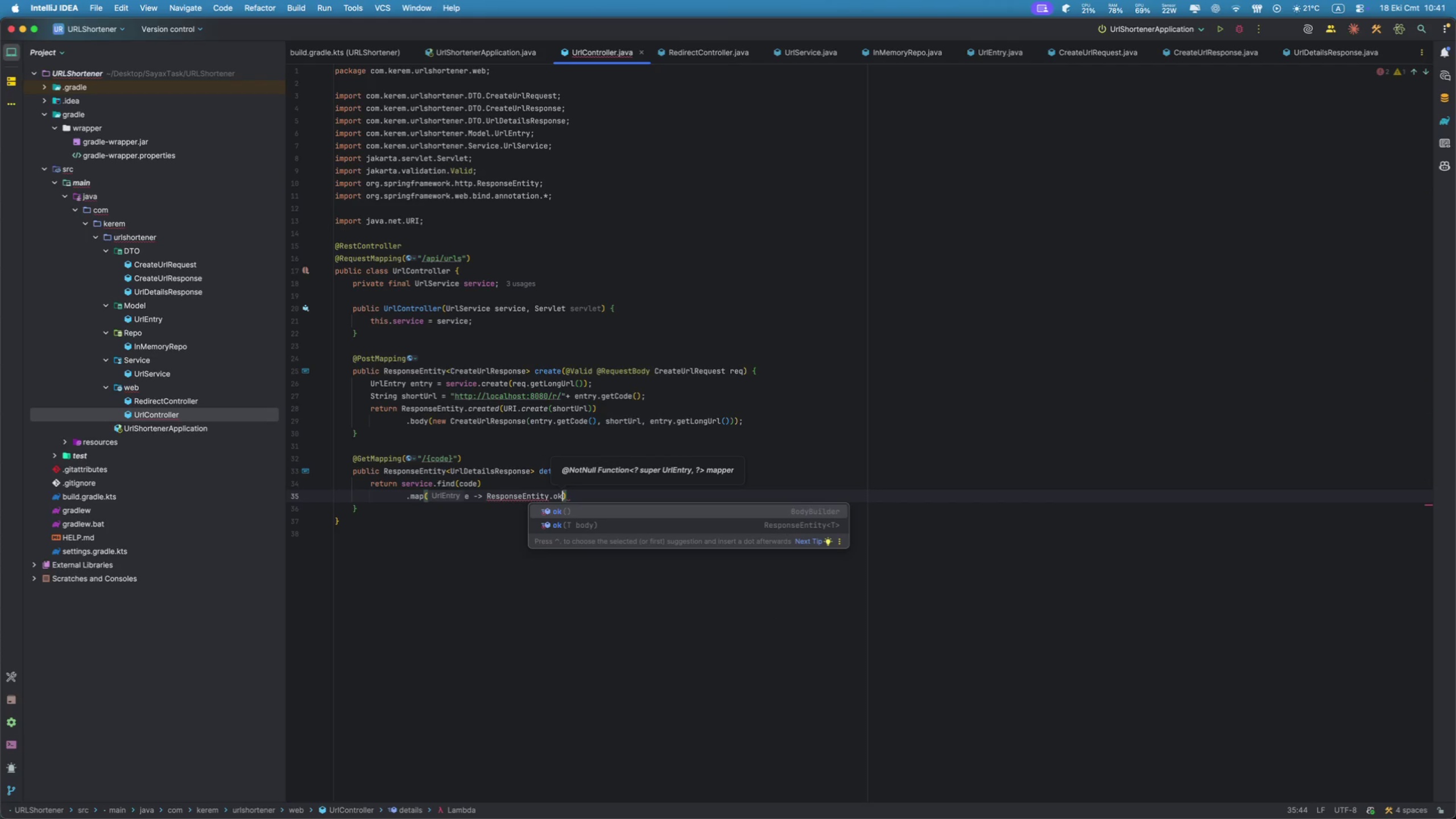 
key(Enter)
 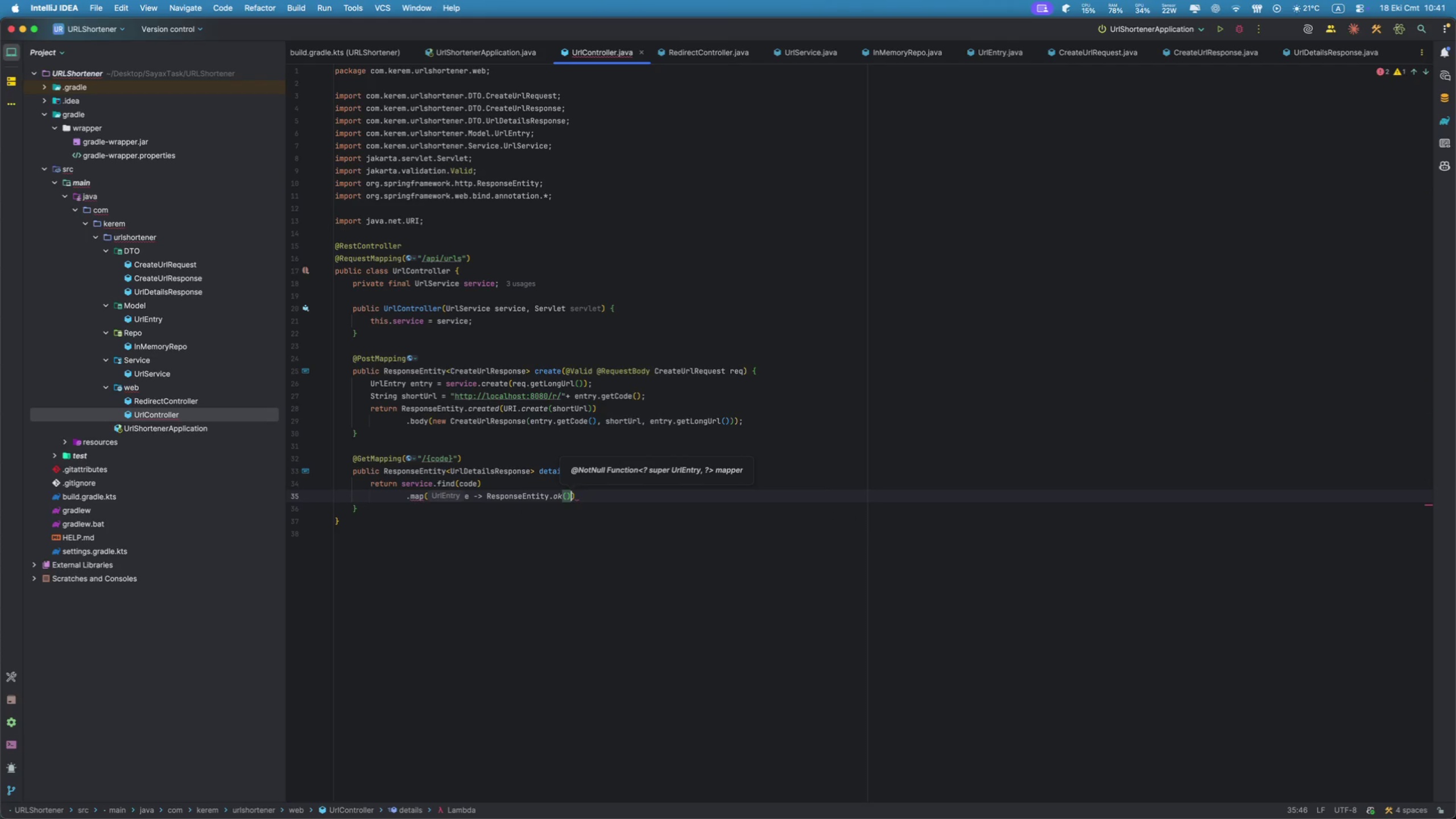 
key(ArrowLeft)
 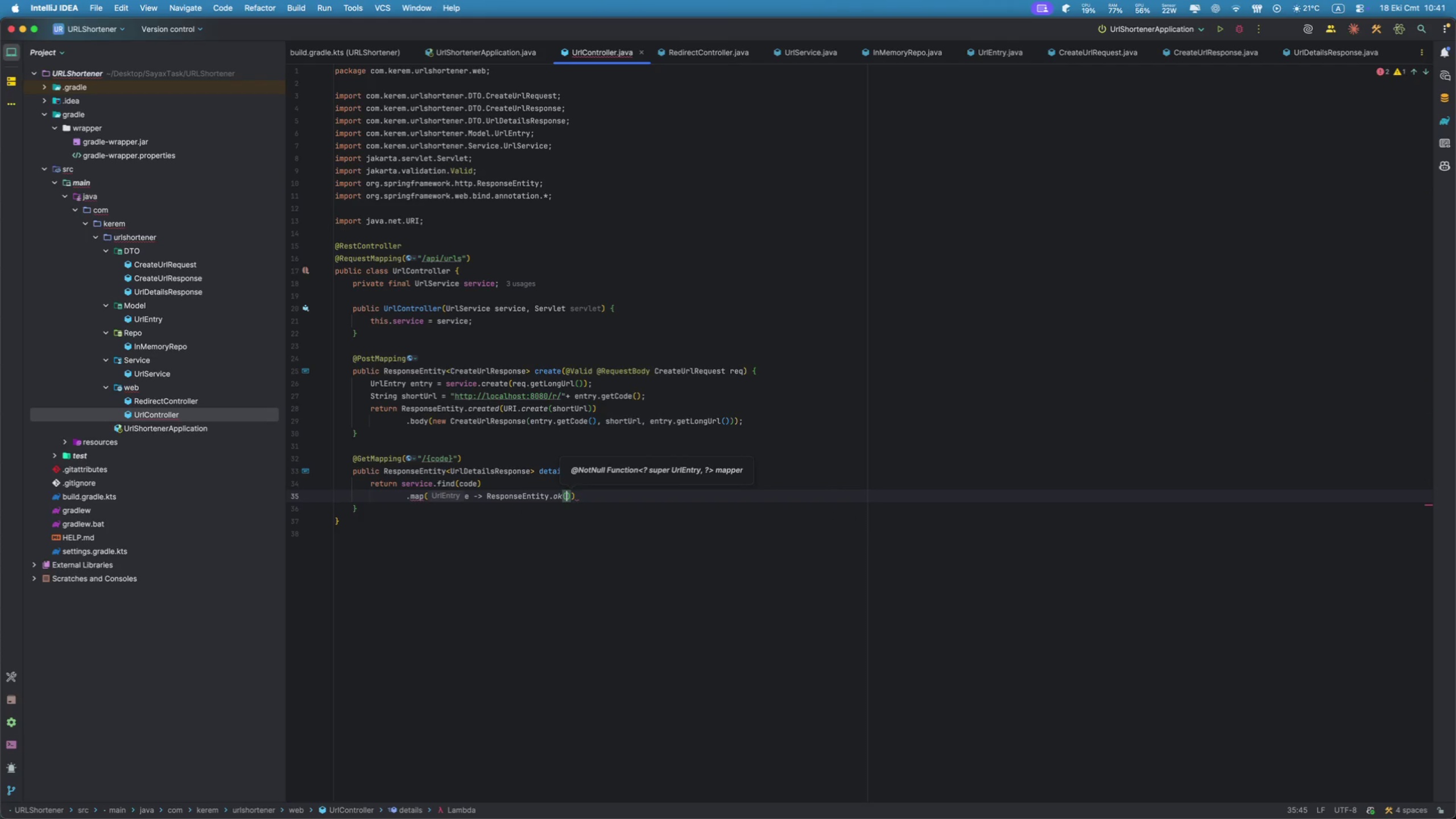 
type(new Url)
 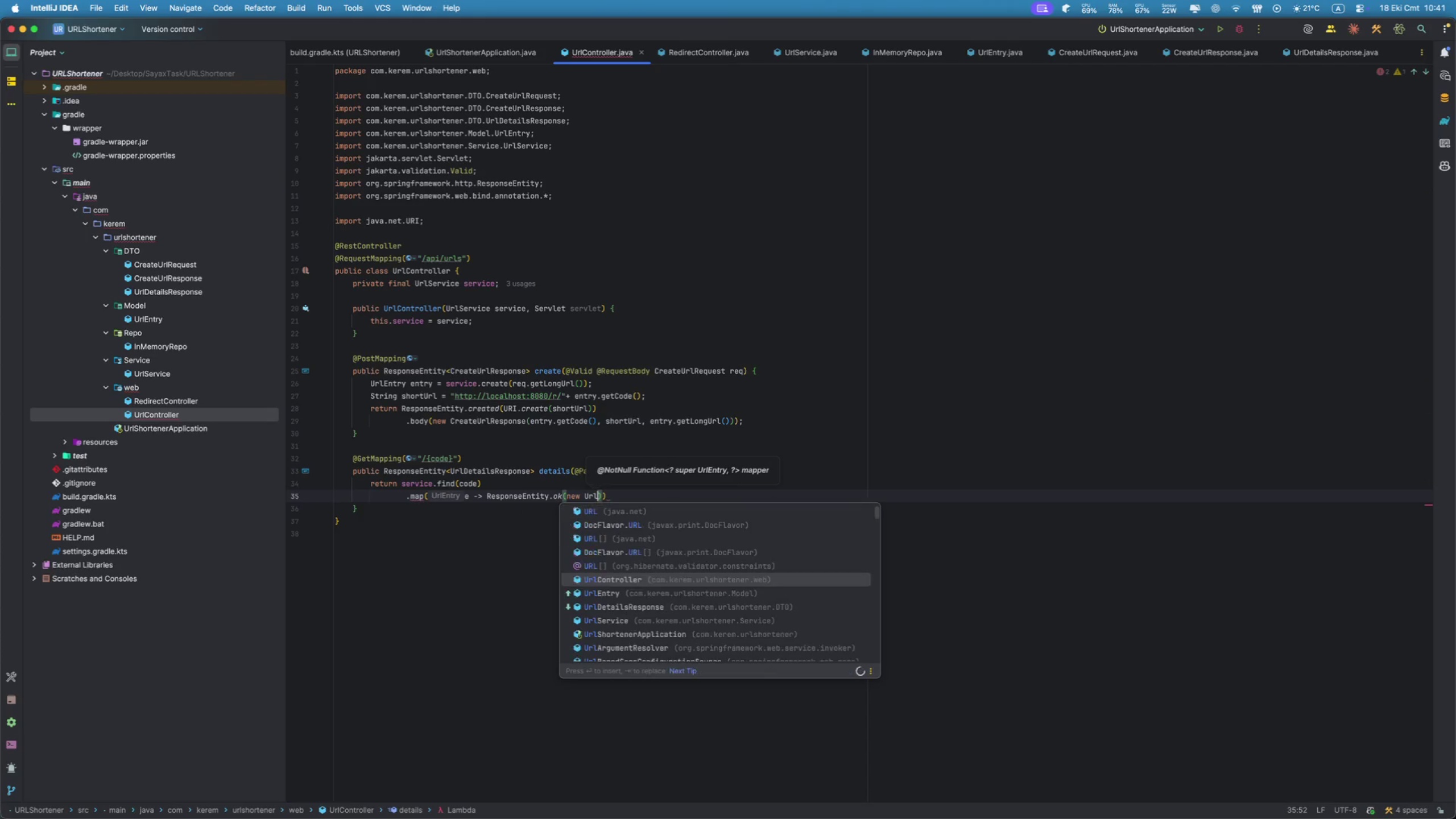 
key(ArrowDown)
 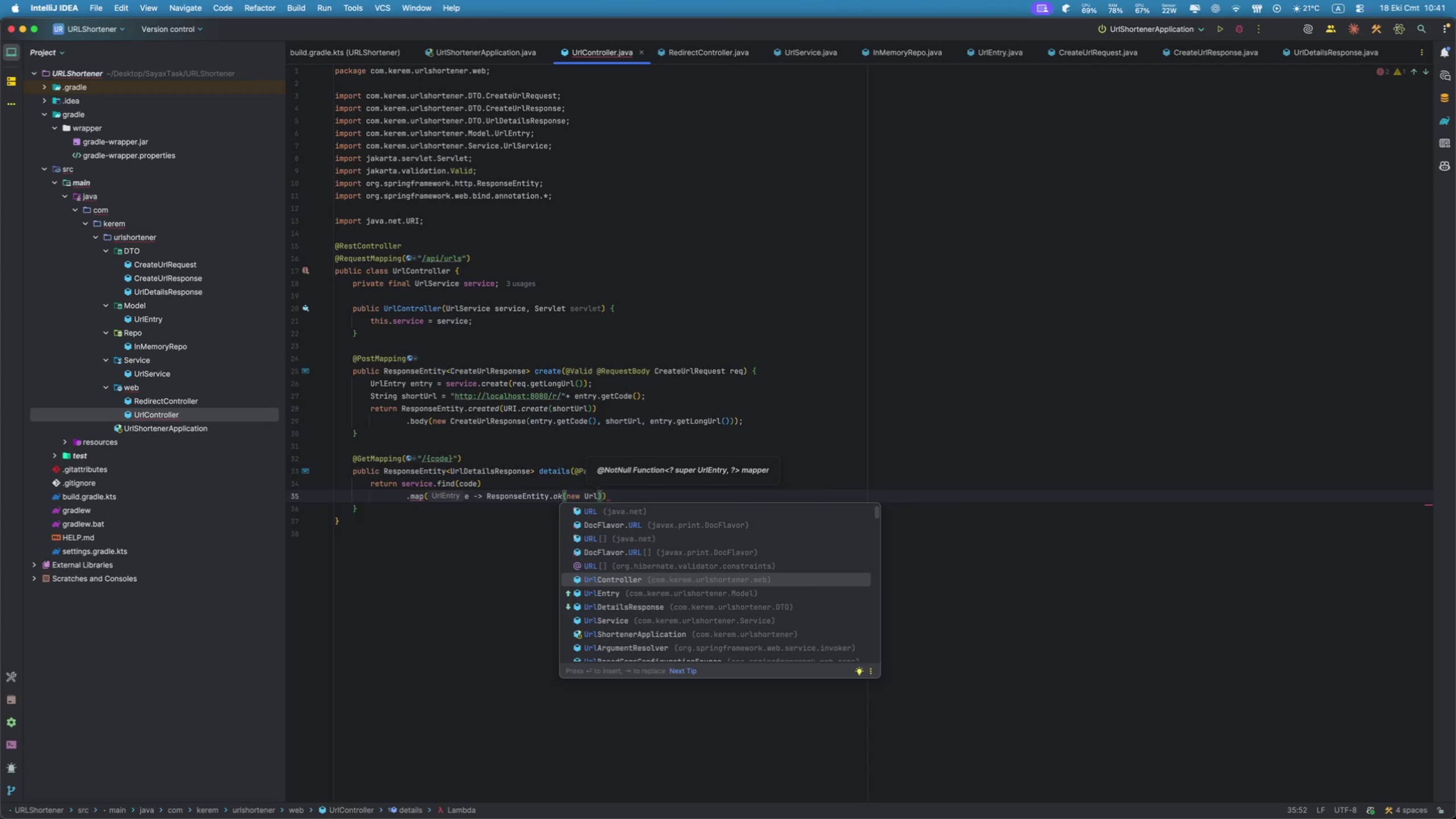 
key(ArrowDown)
 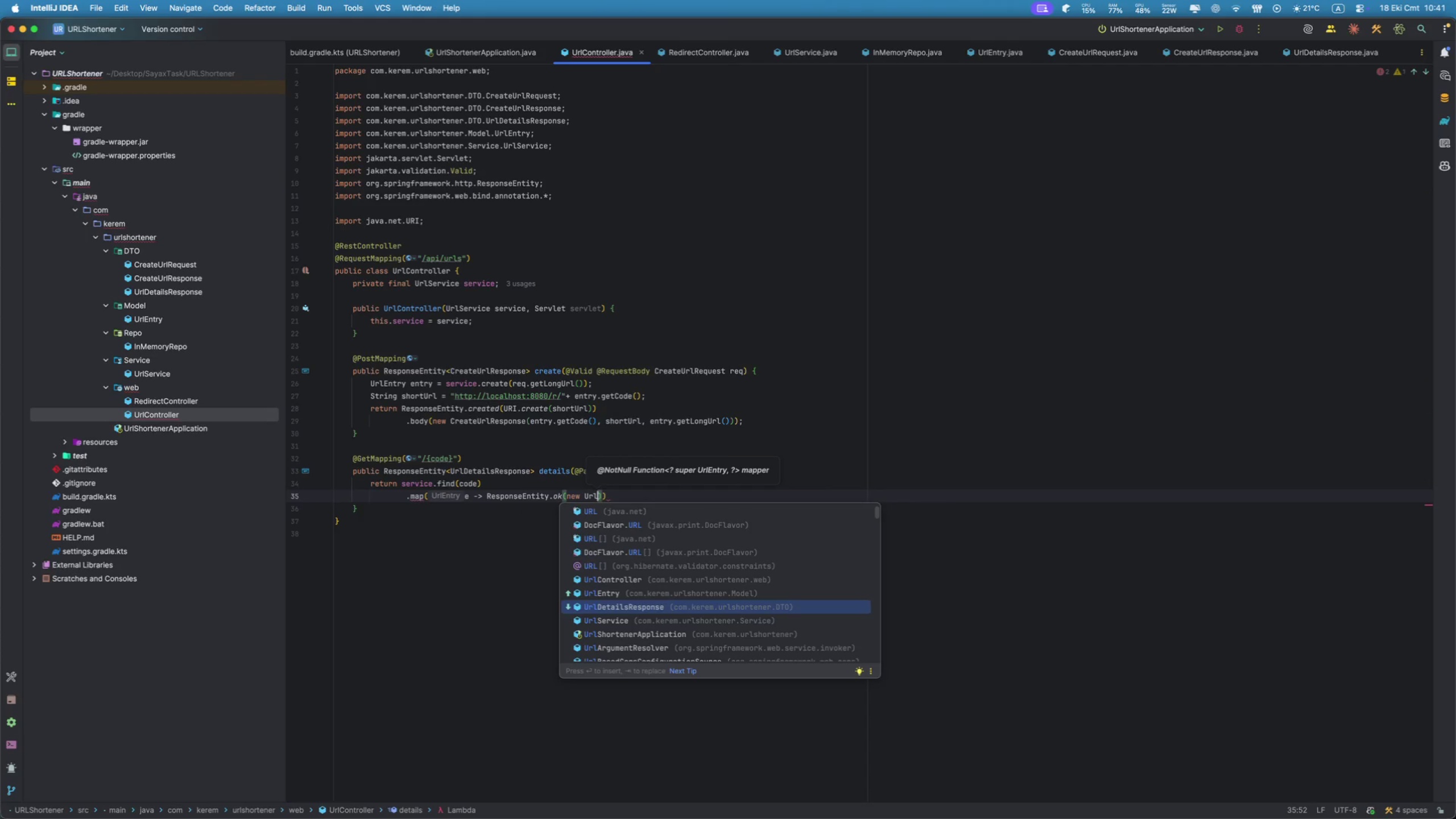 
key(Enter)
 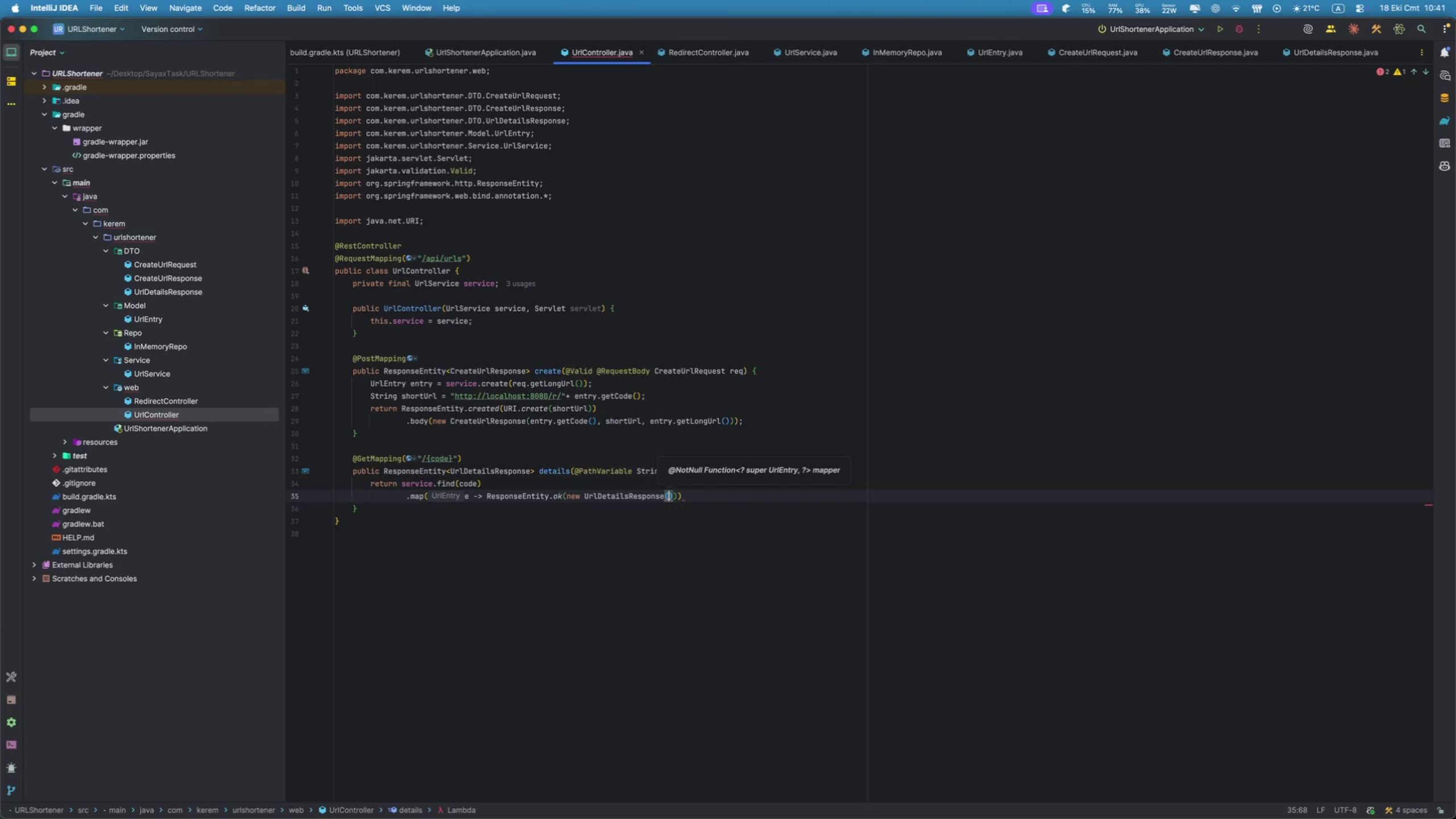 
key(Enter)
 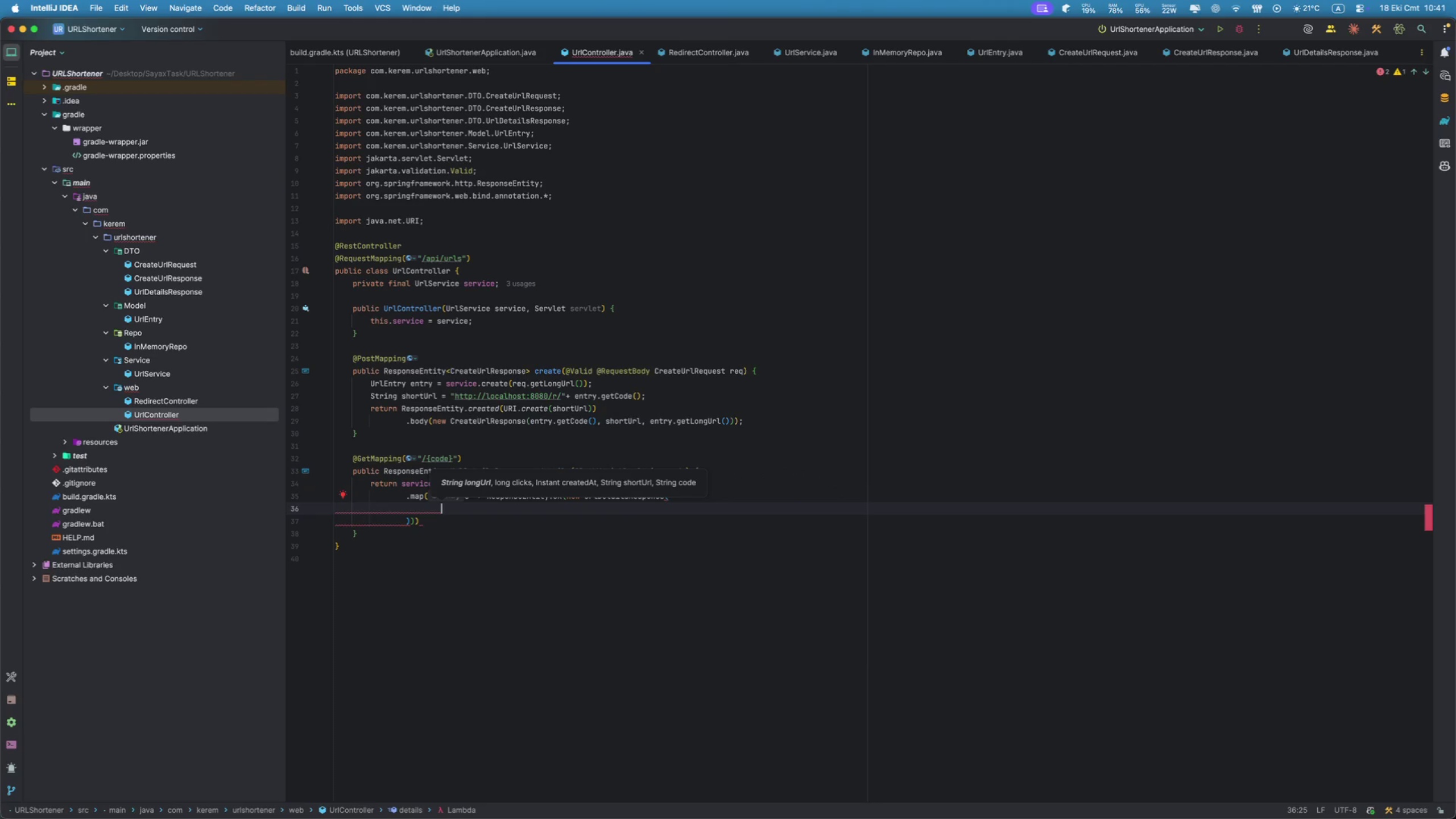 
key(E)
 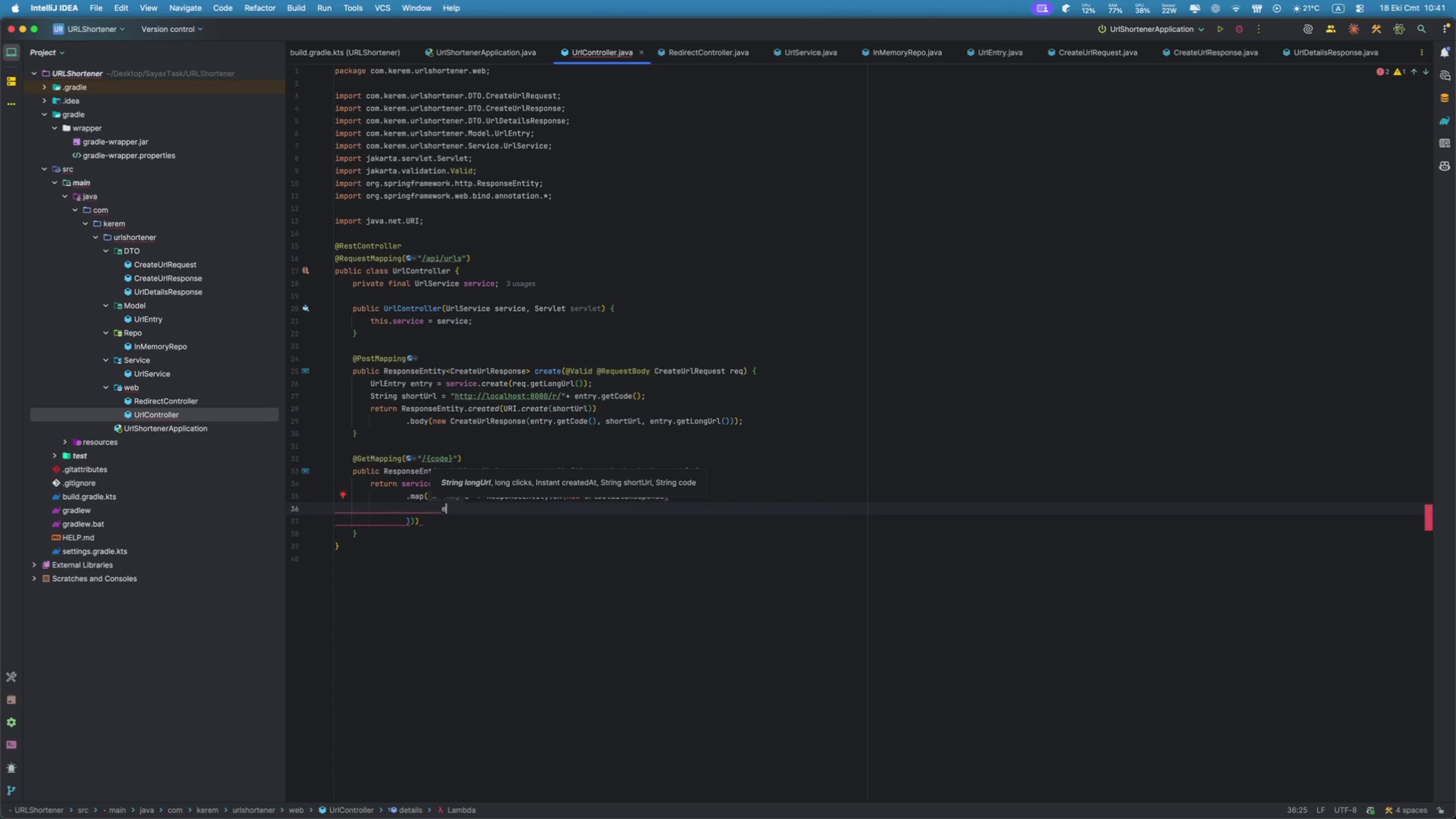 
key(Period)
 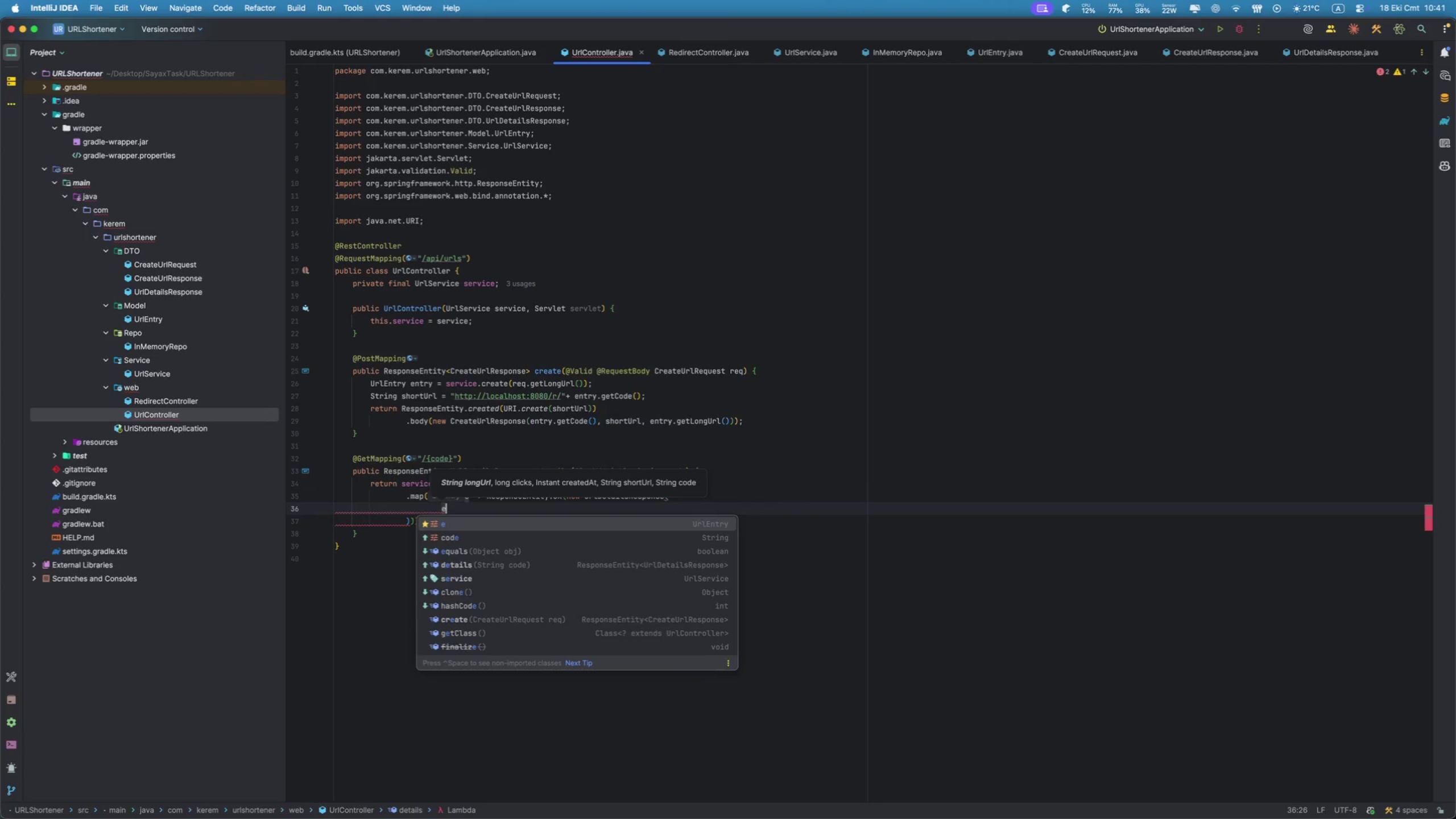 
key(G)
 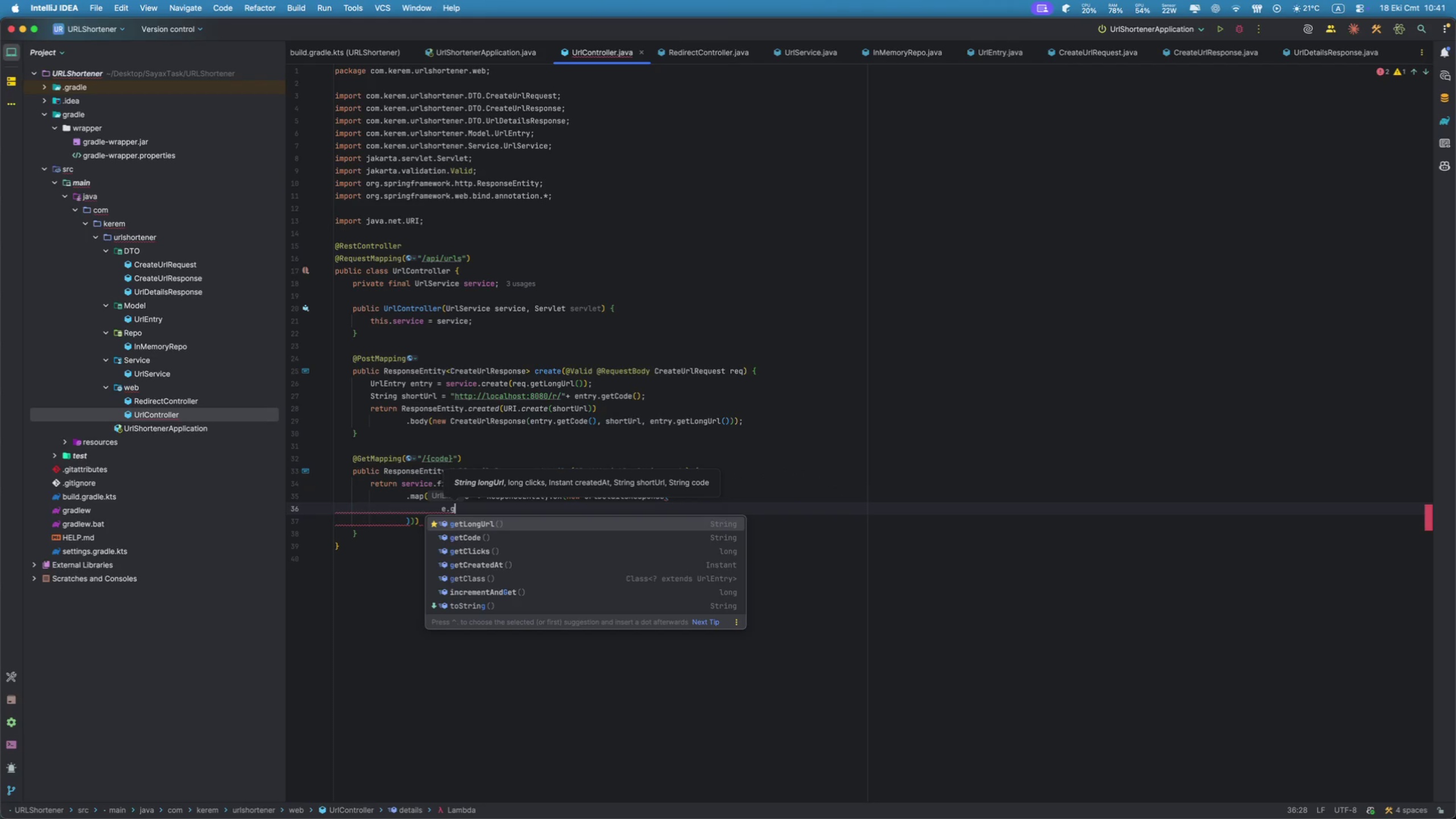 
key(ArrowDown)
 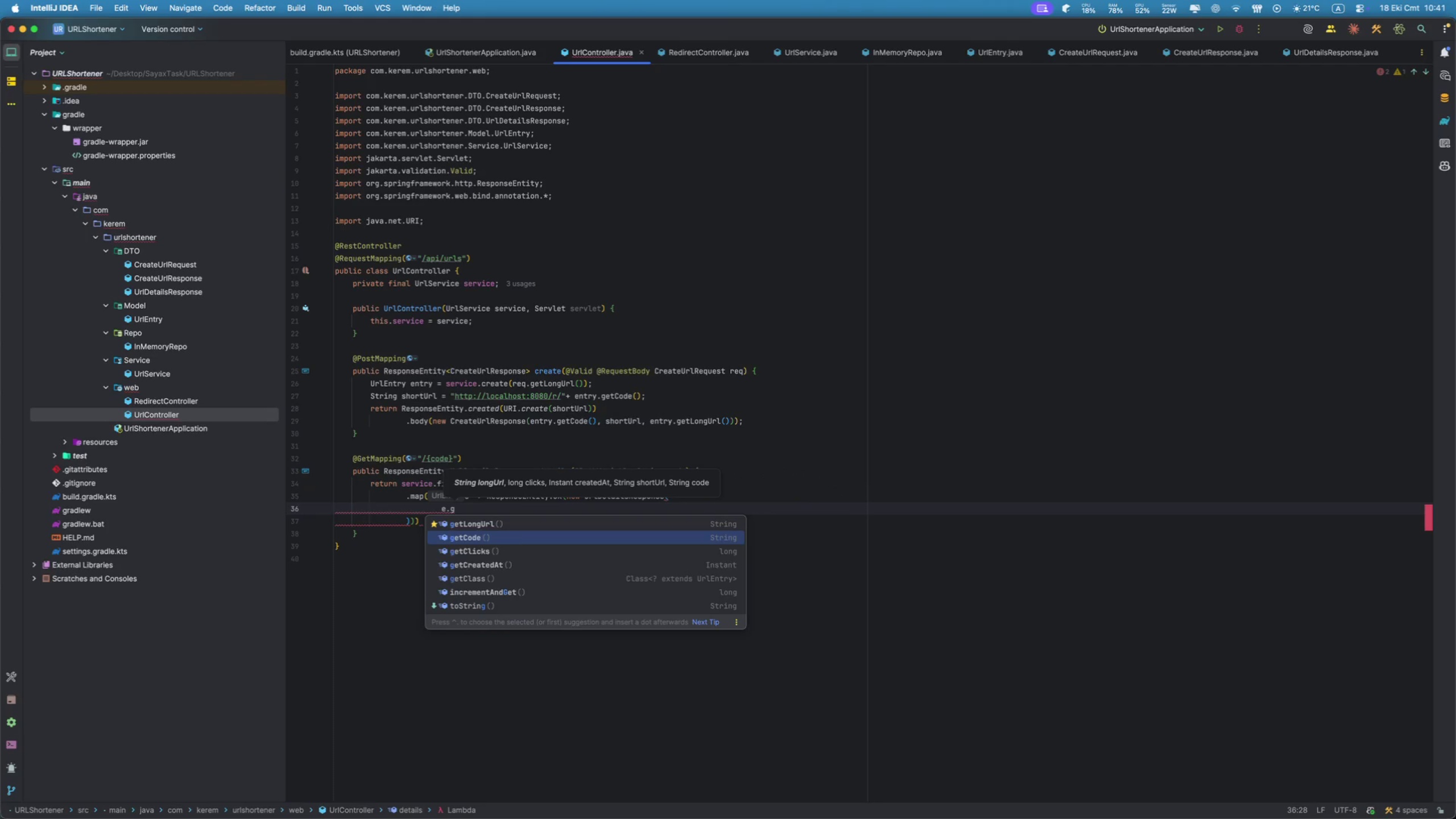 
key(Enter)
 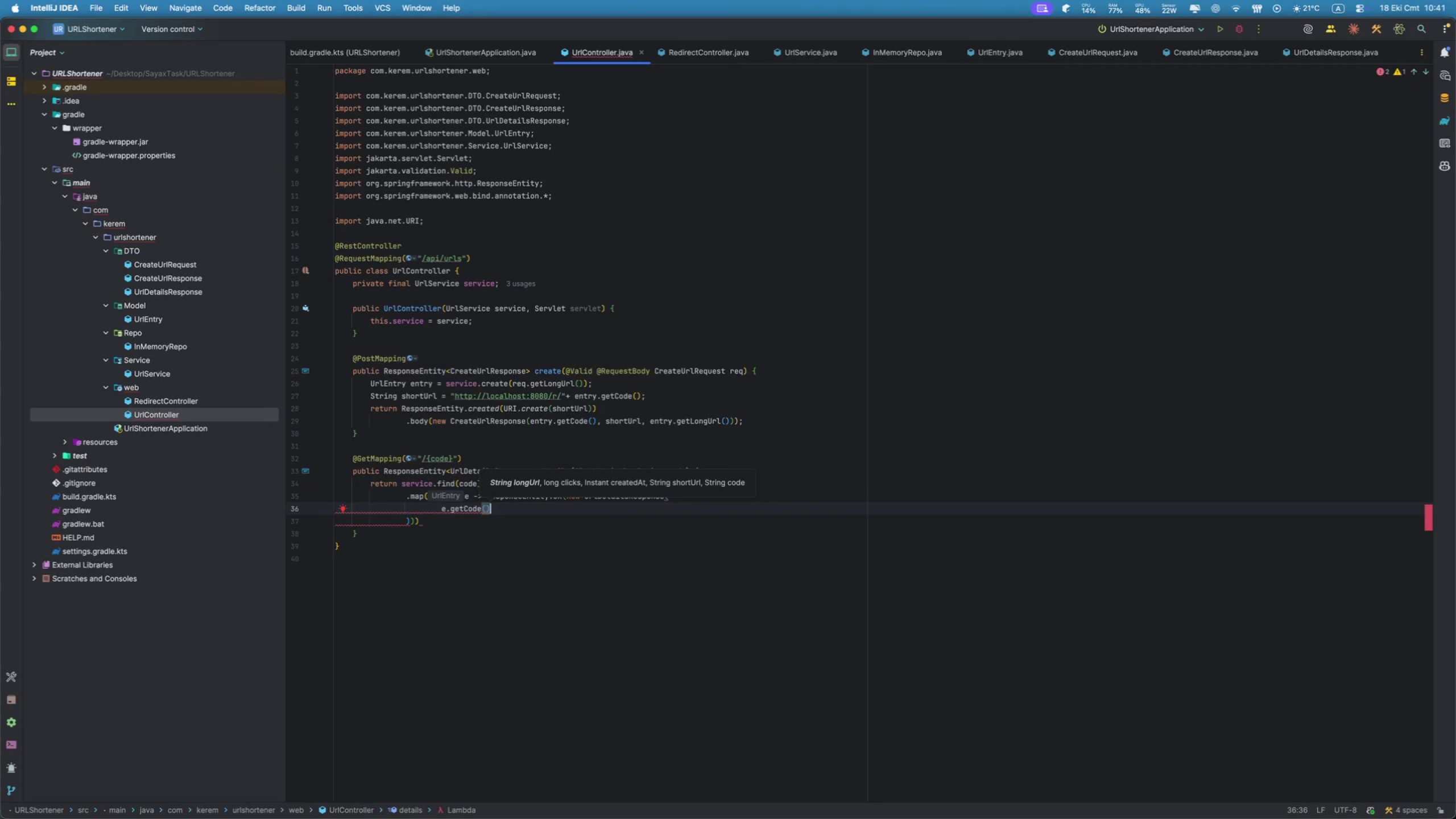 
key(Comma)
 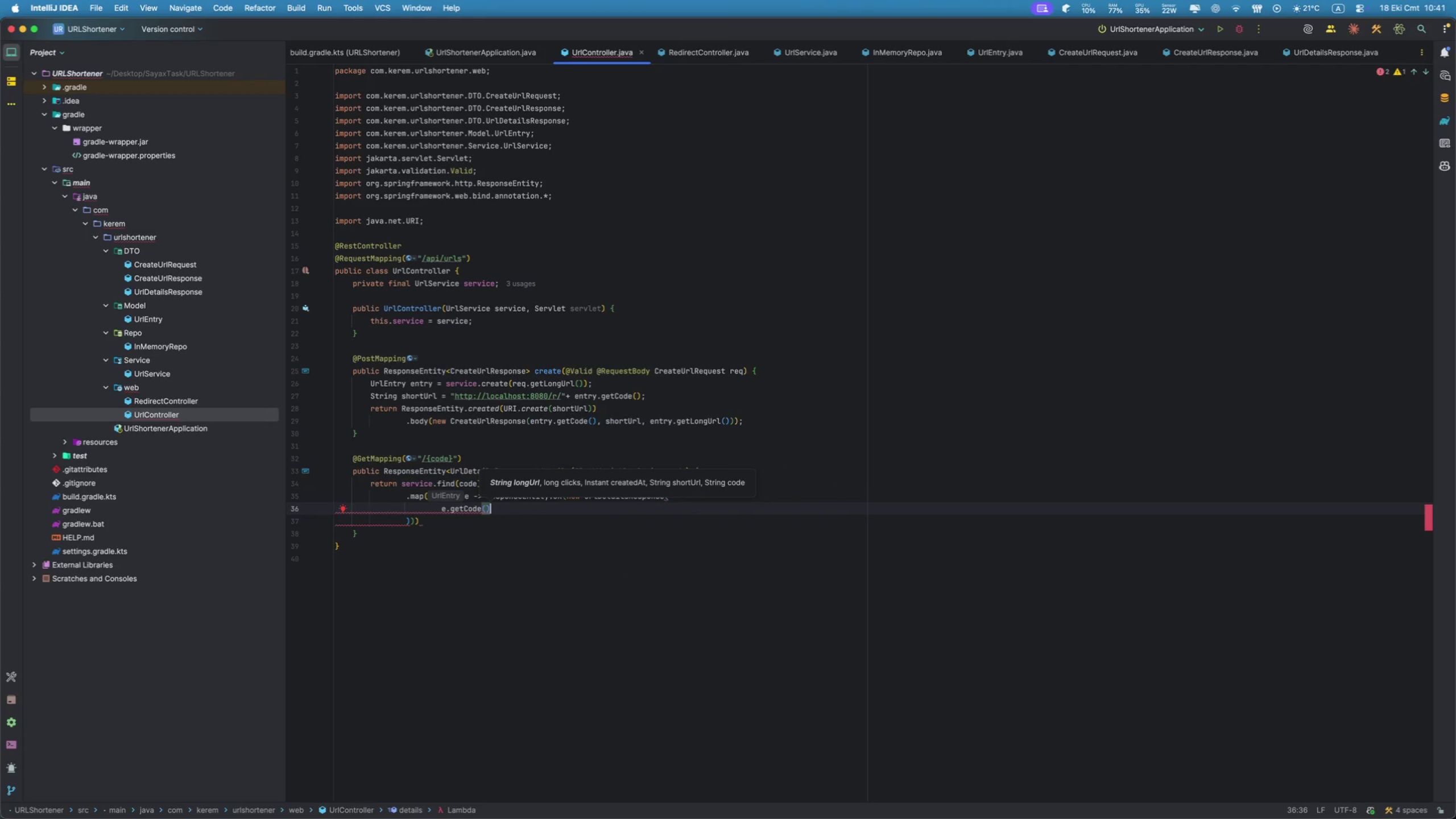 
key(Space)
 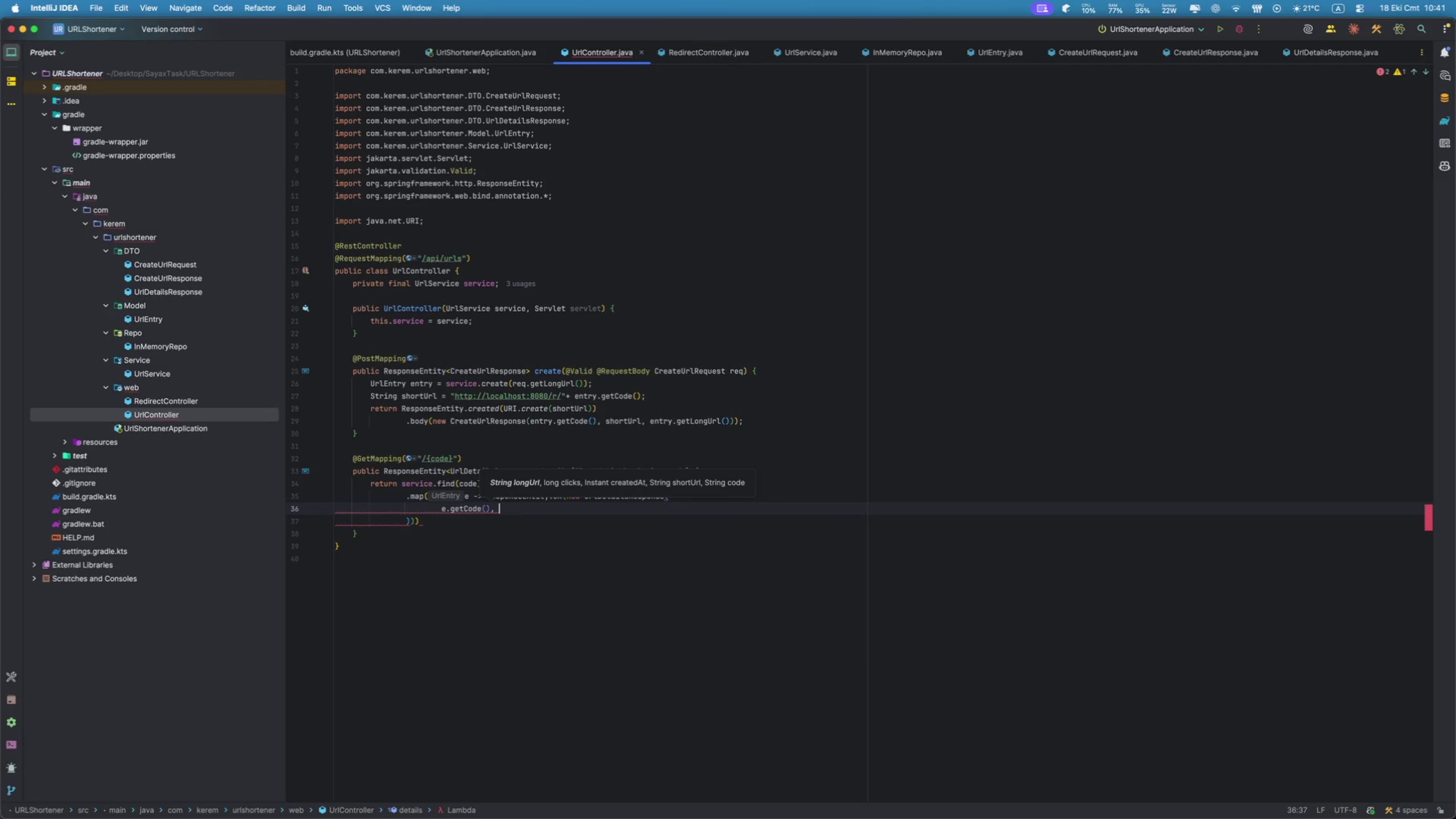 
key(E)
 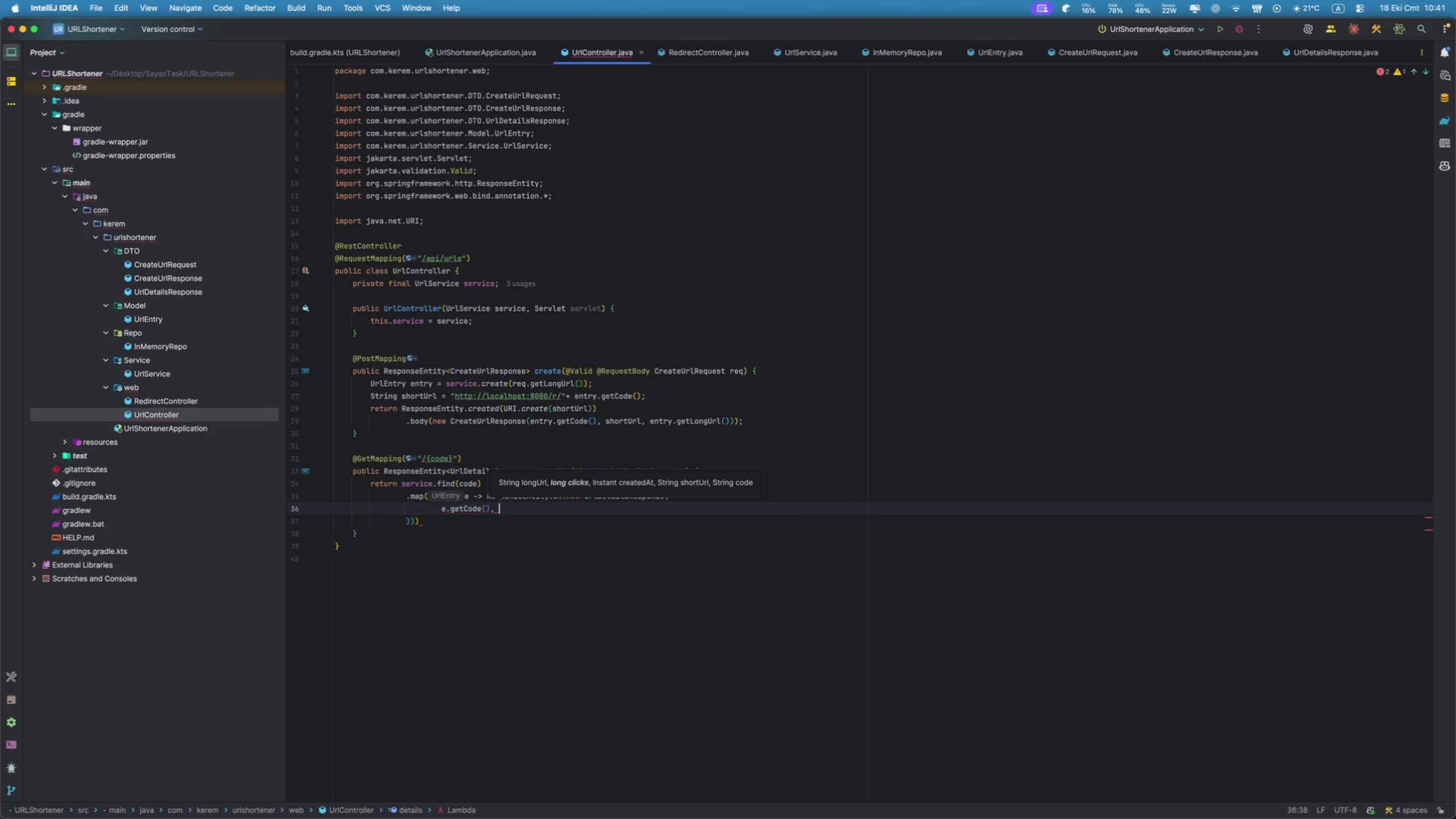 
key(Period)
 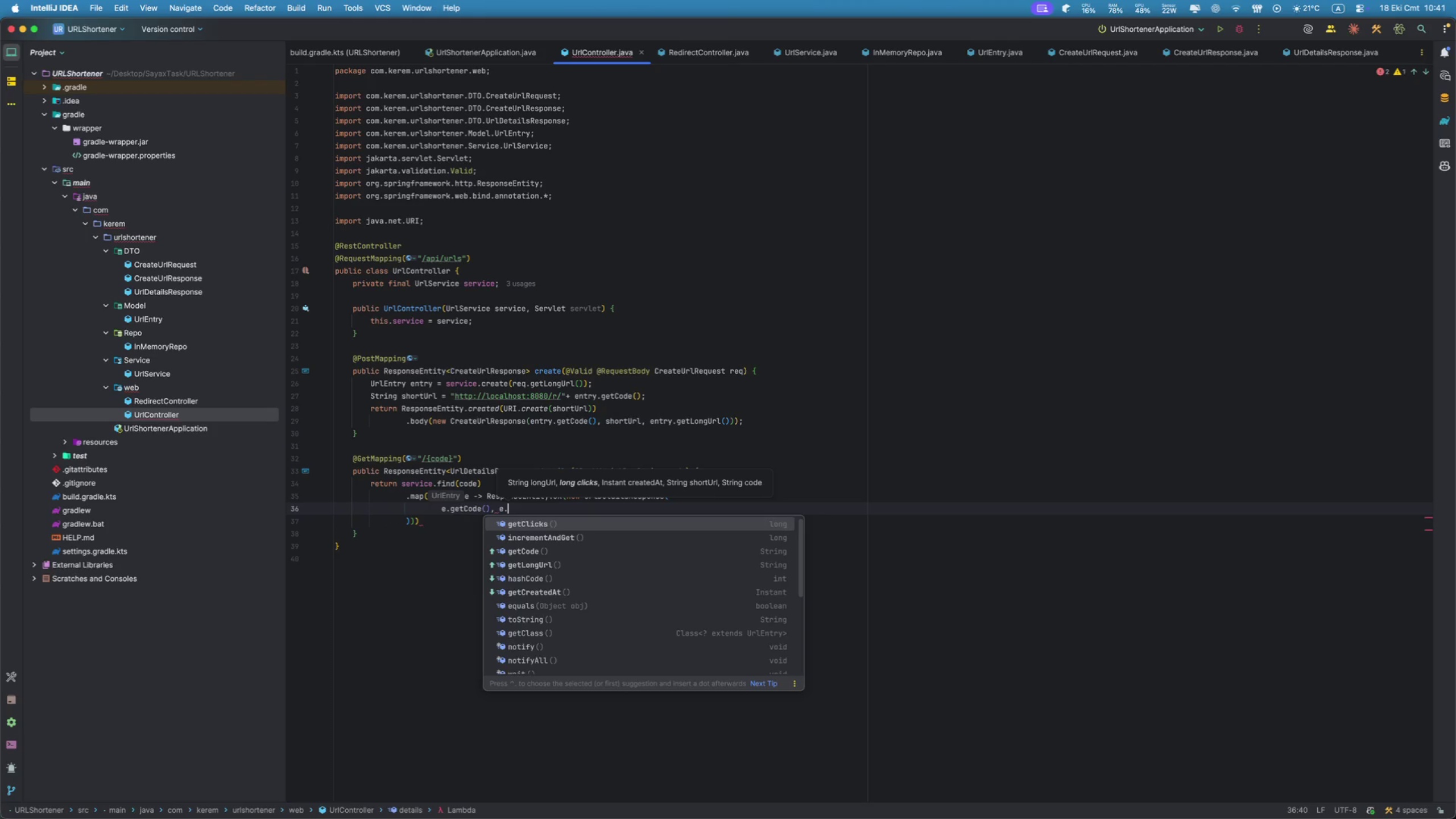 
key(ArrowDown)
 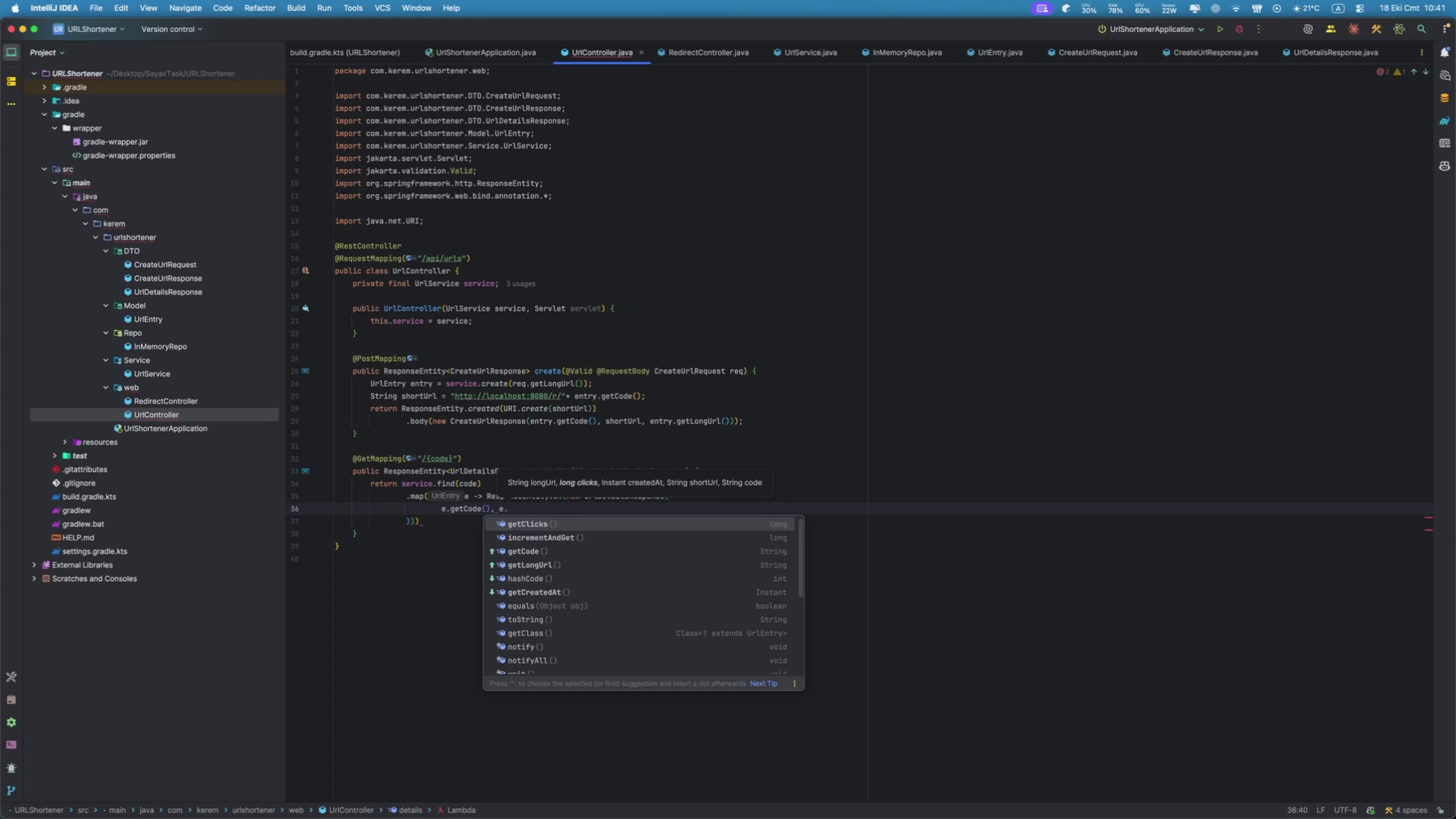 
key(ArrowDown)
 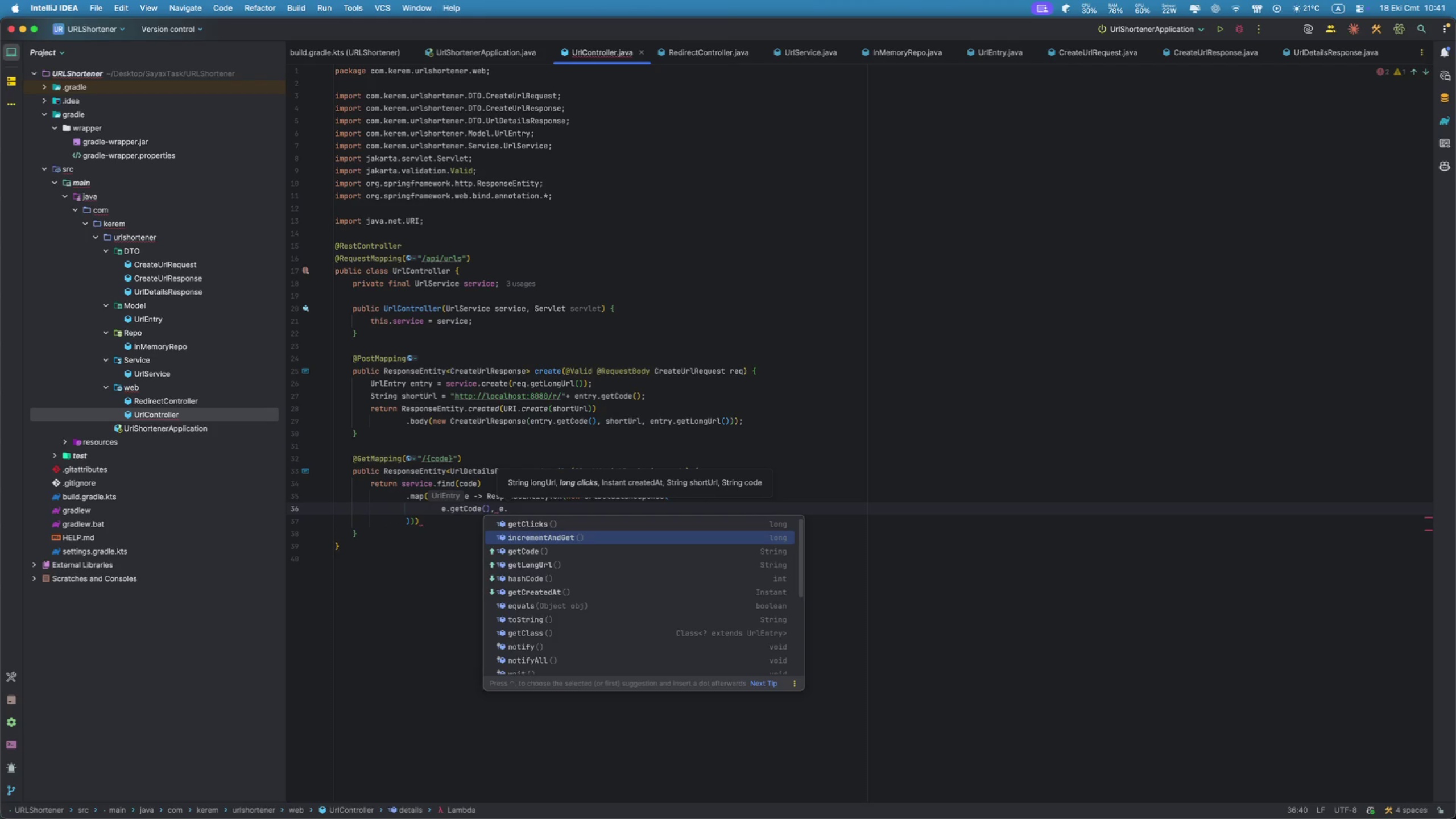 
key(ArrowDown)
 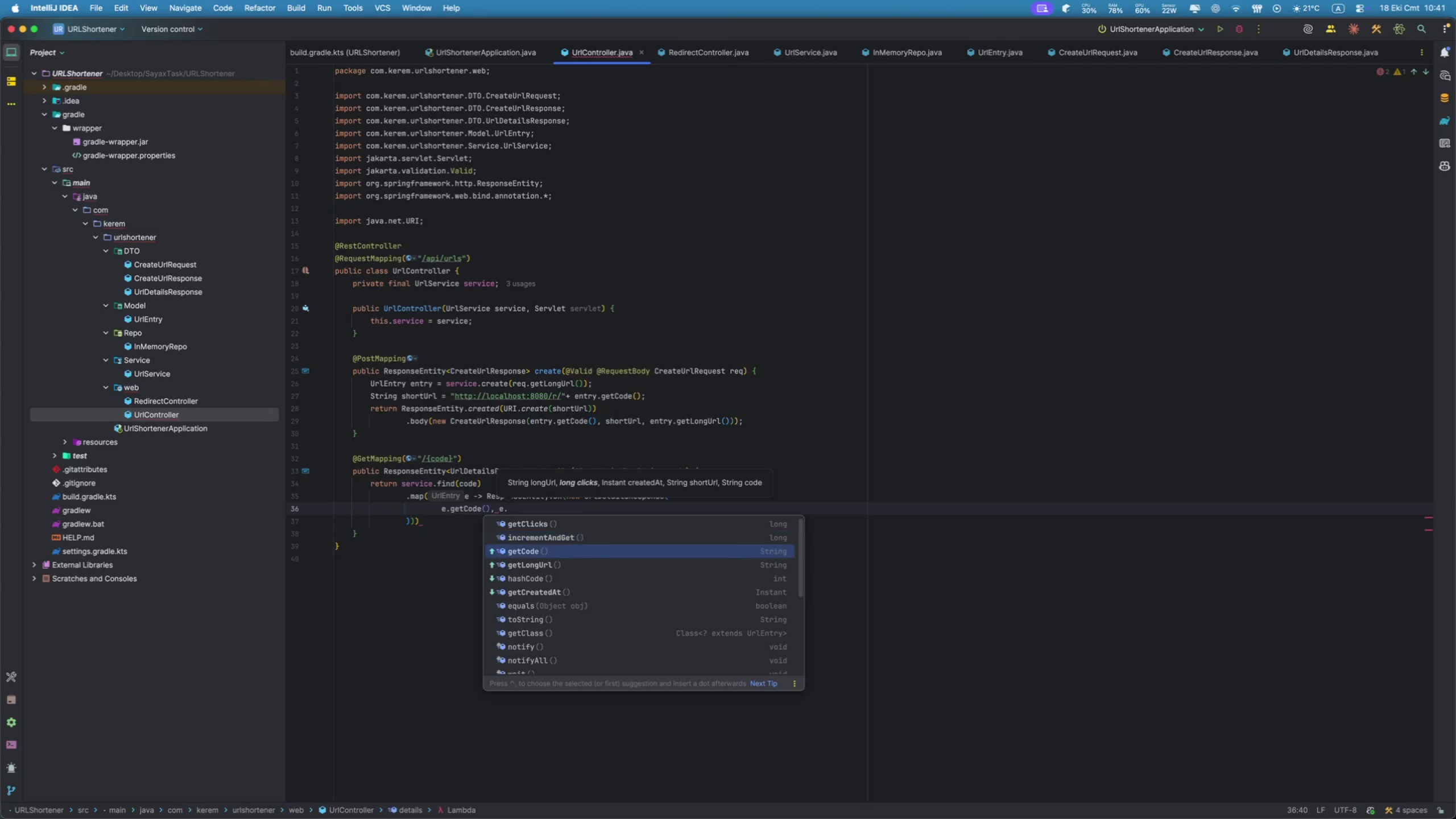 
key(Enter)
 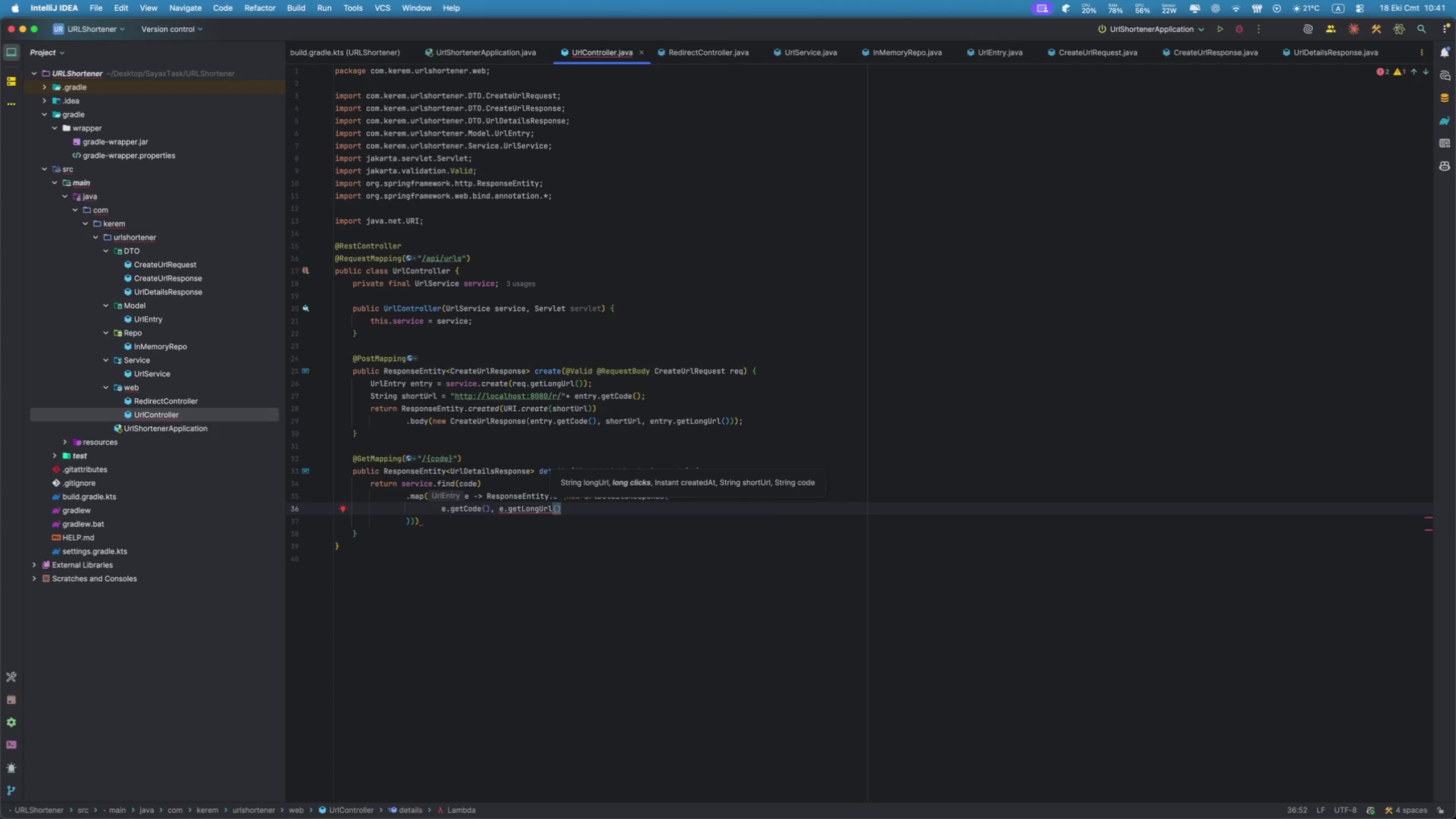 
key(Comma)
 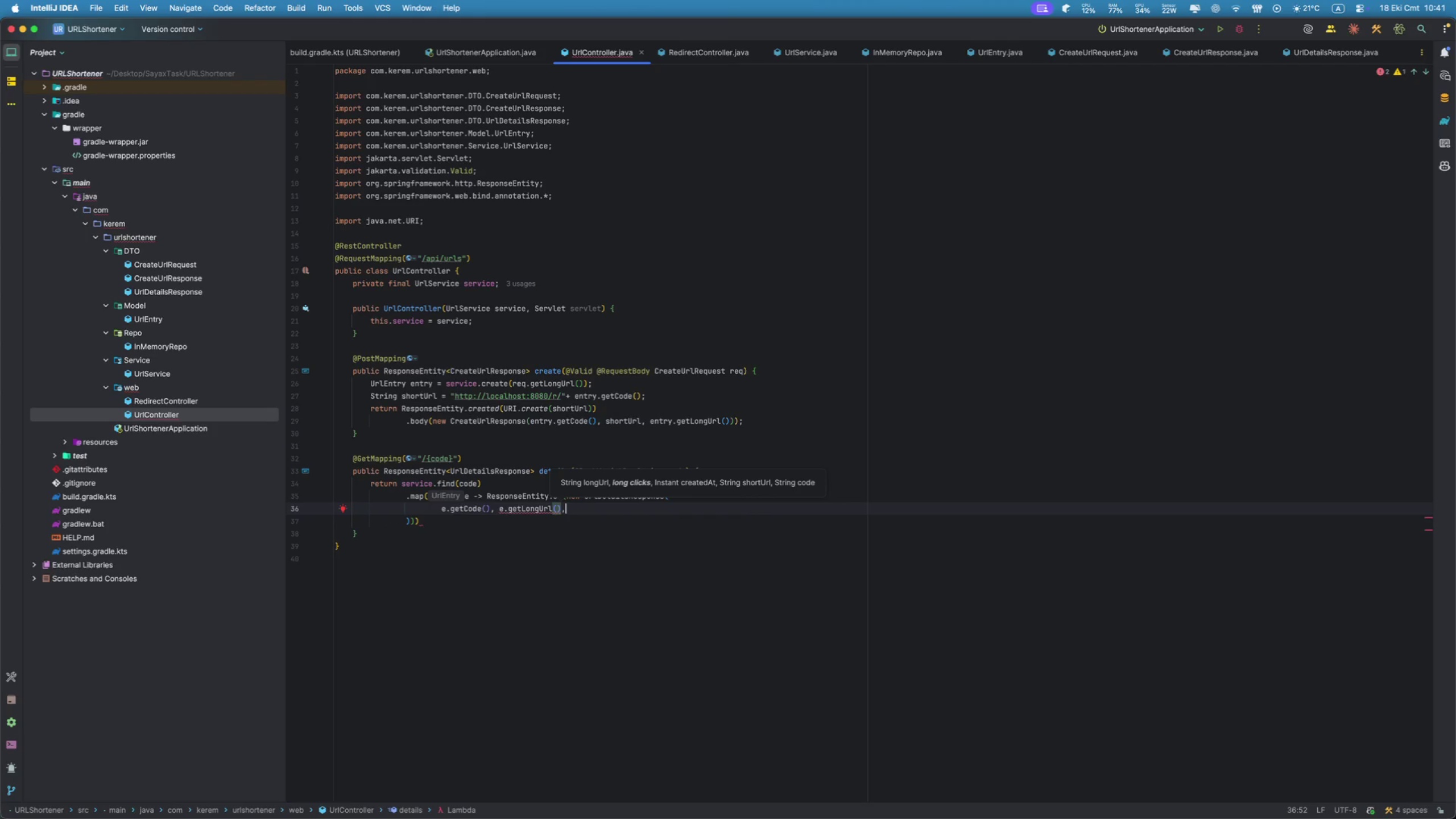 
key(Space)
 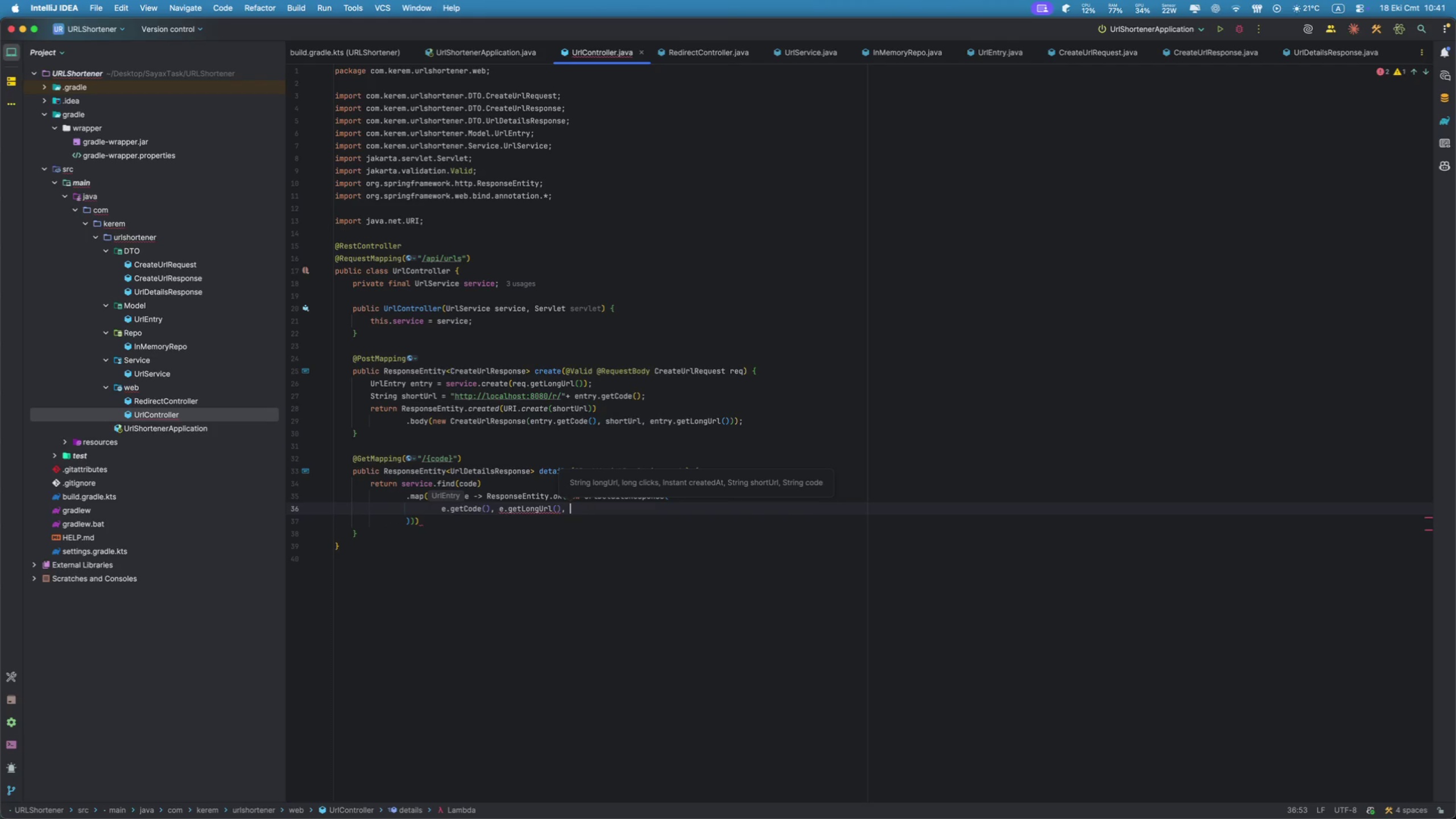 
key(E)
 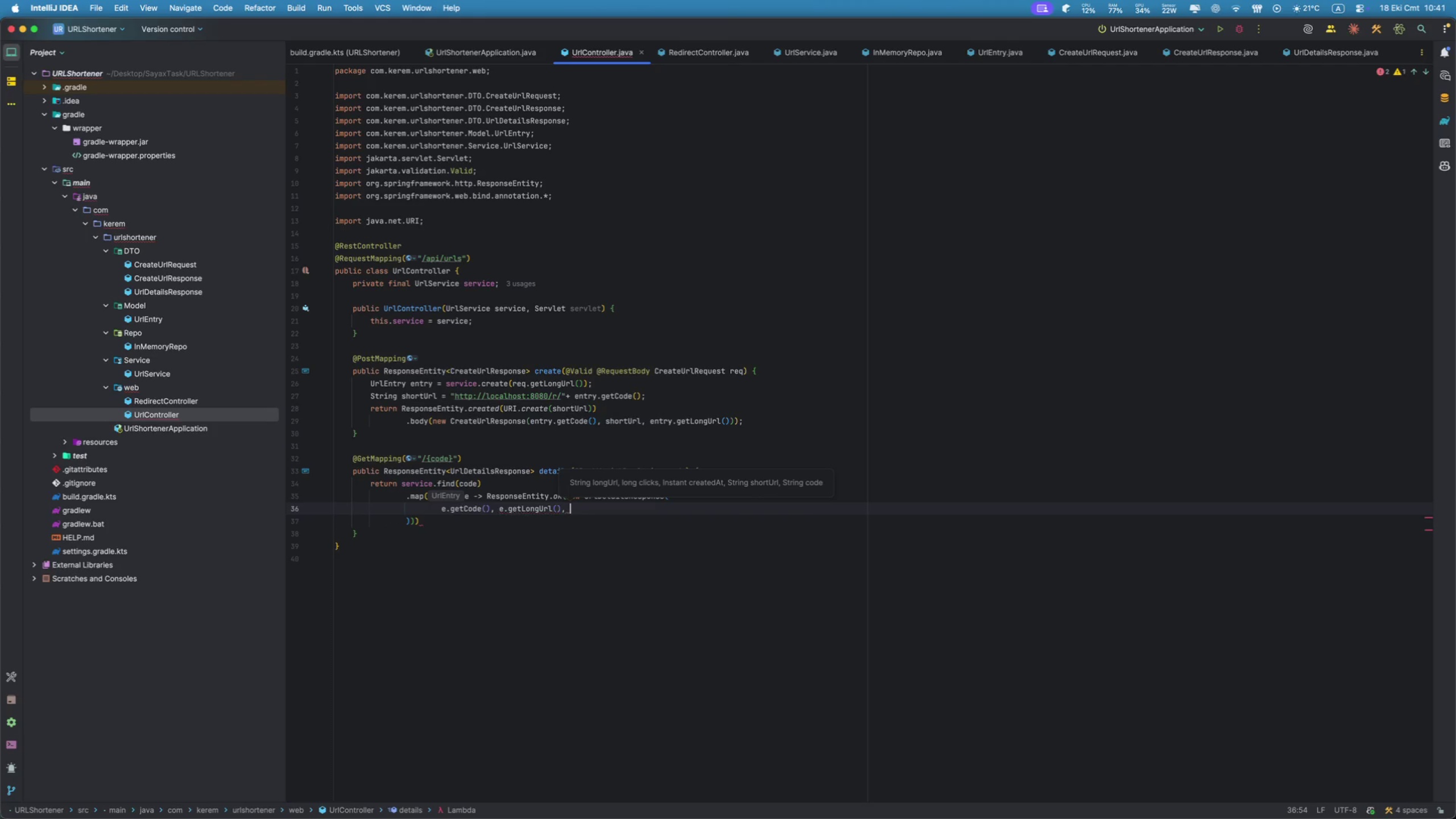 
key(Period)
 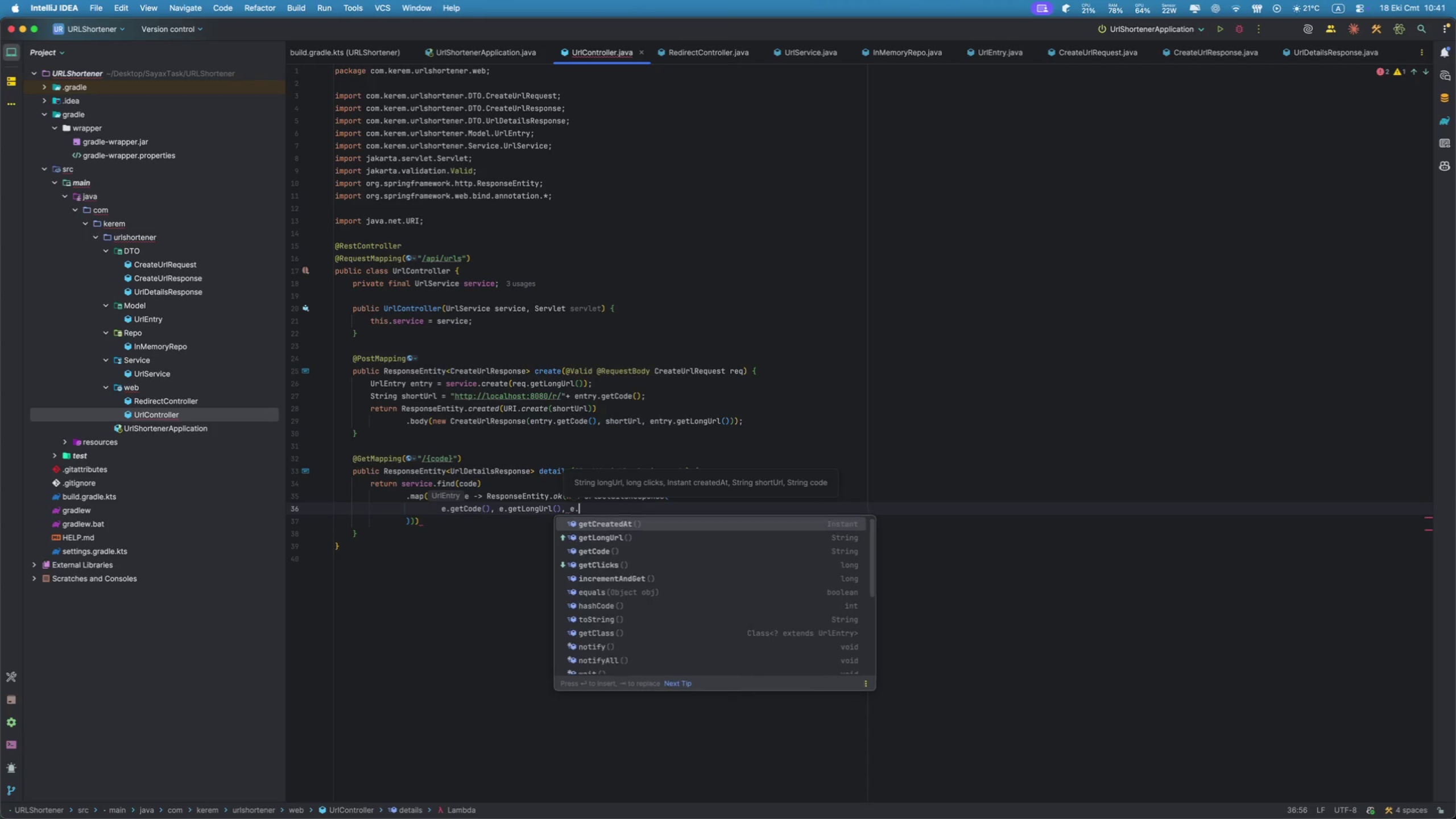 
key(ArrowDown)
 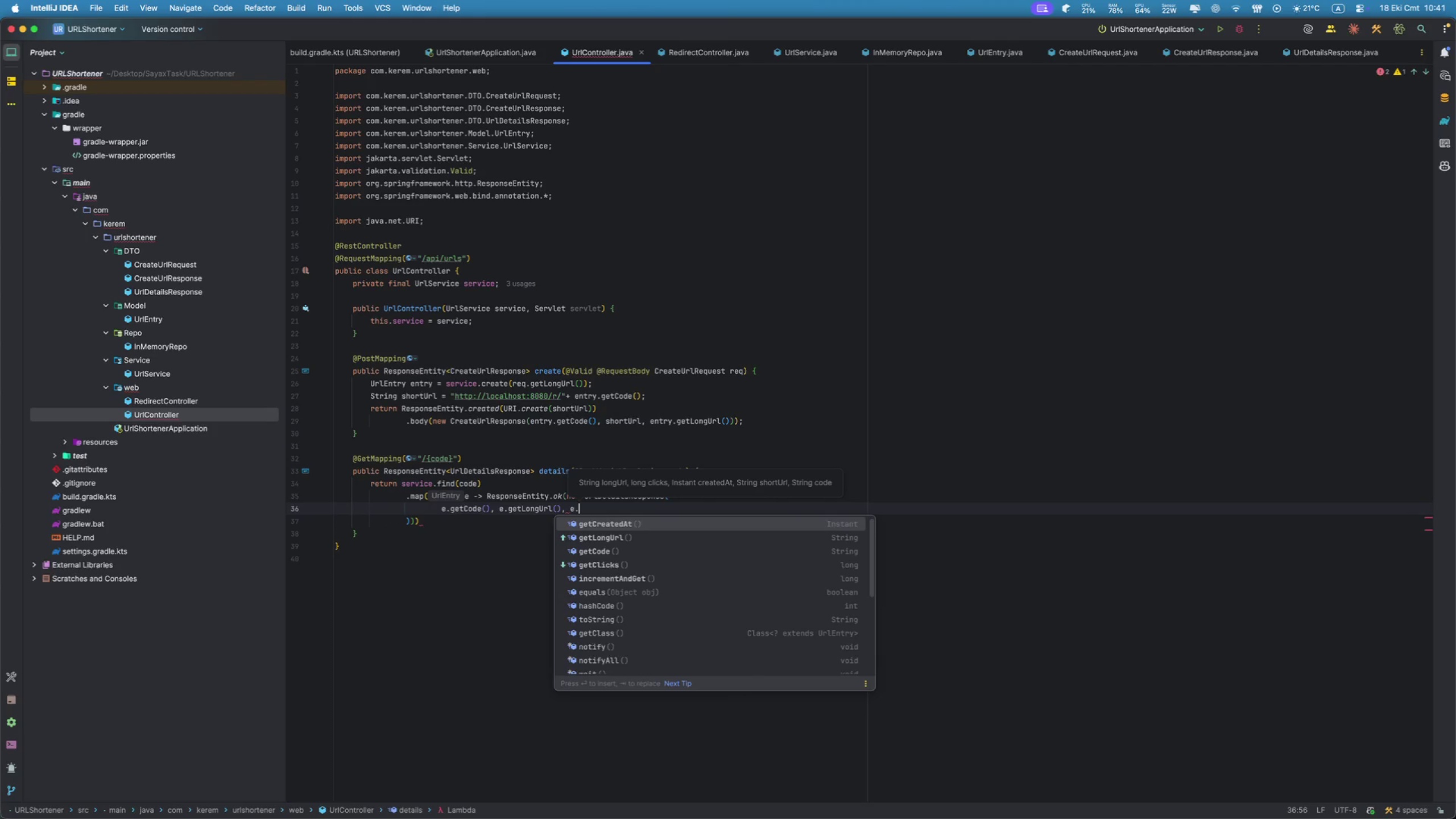 
key(ArrowDown)
 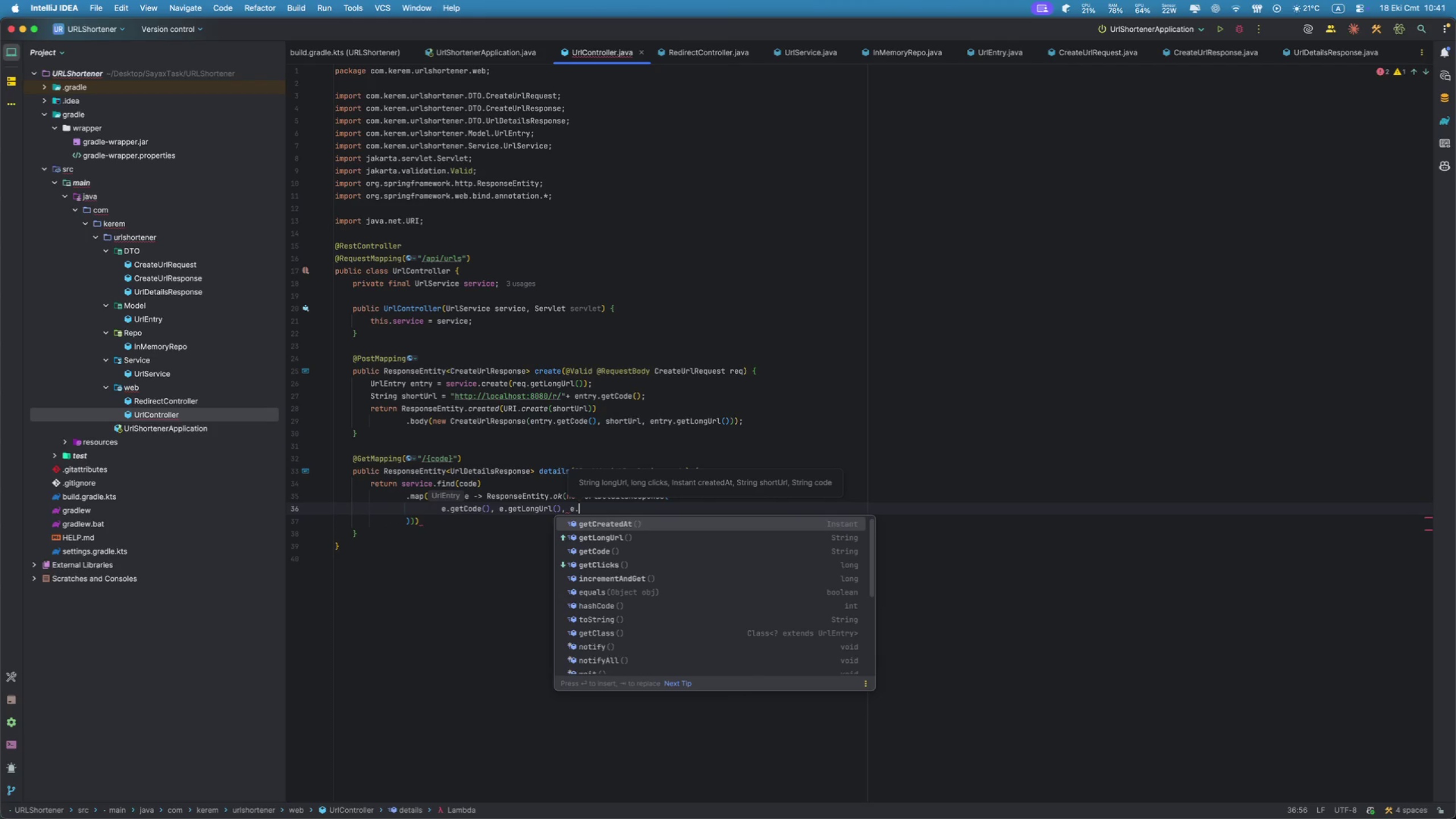 
key(ArrowDown)
 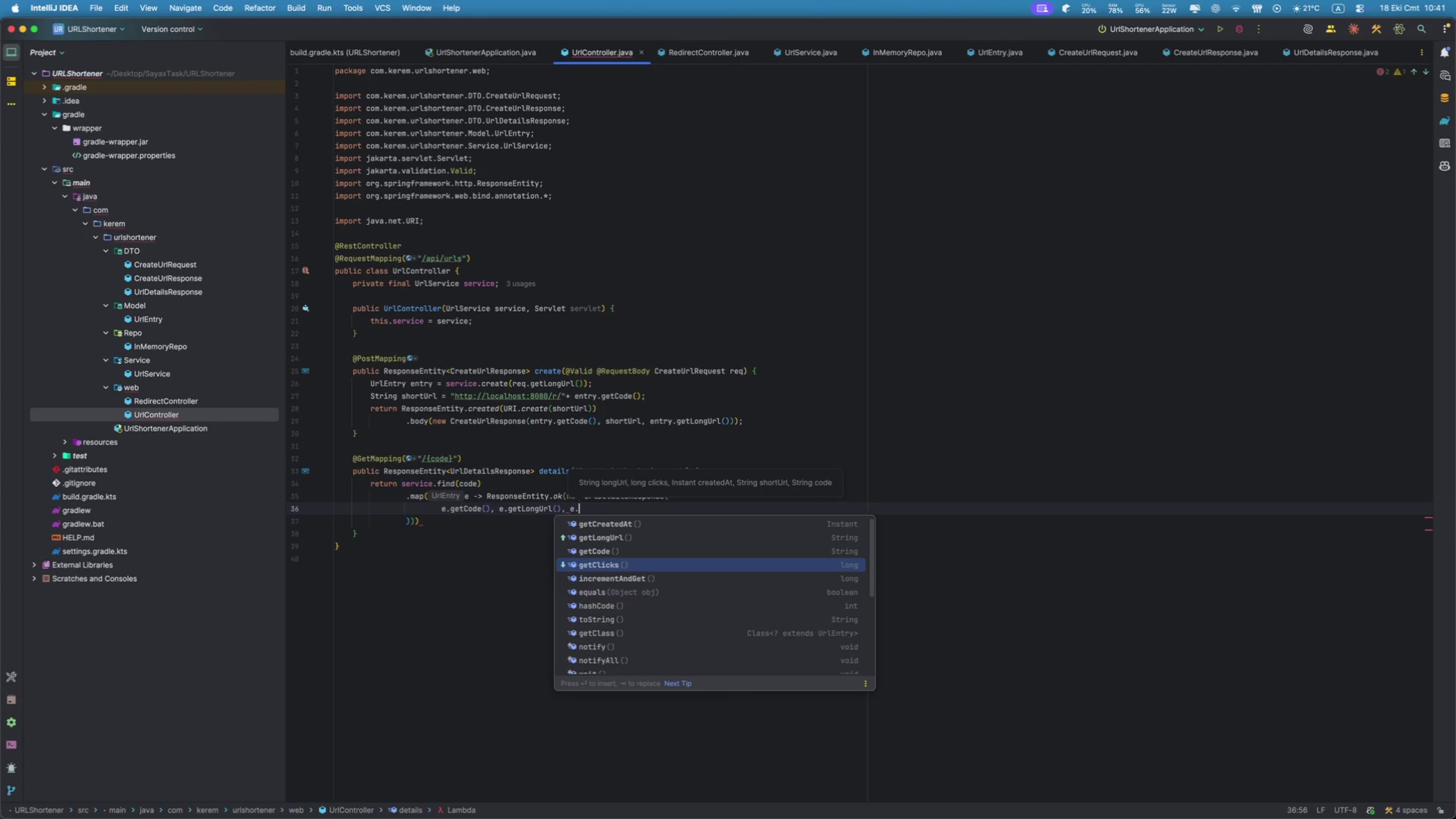 
key(Enter)
 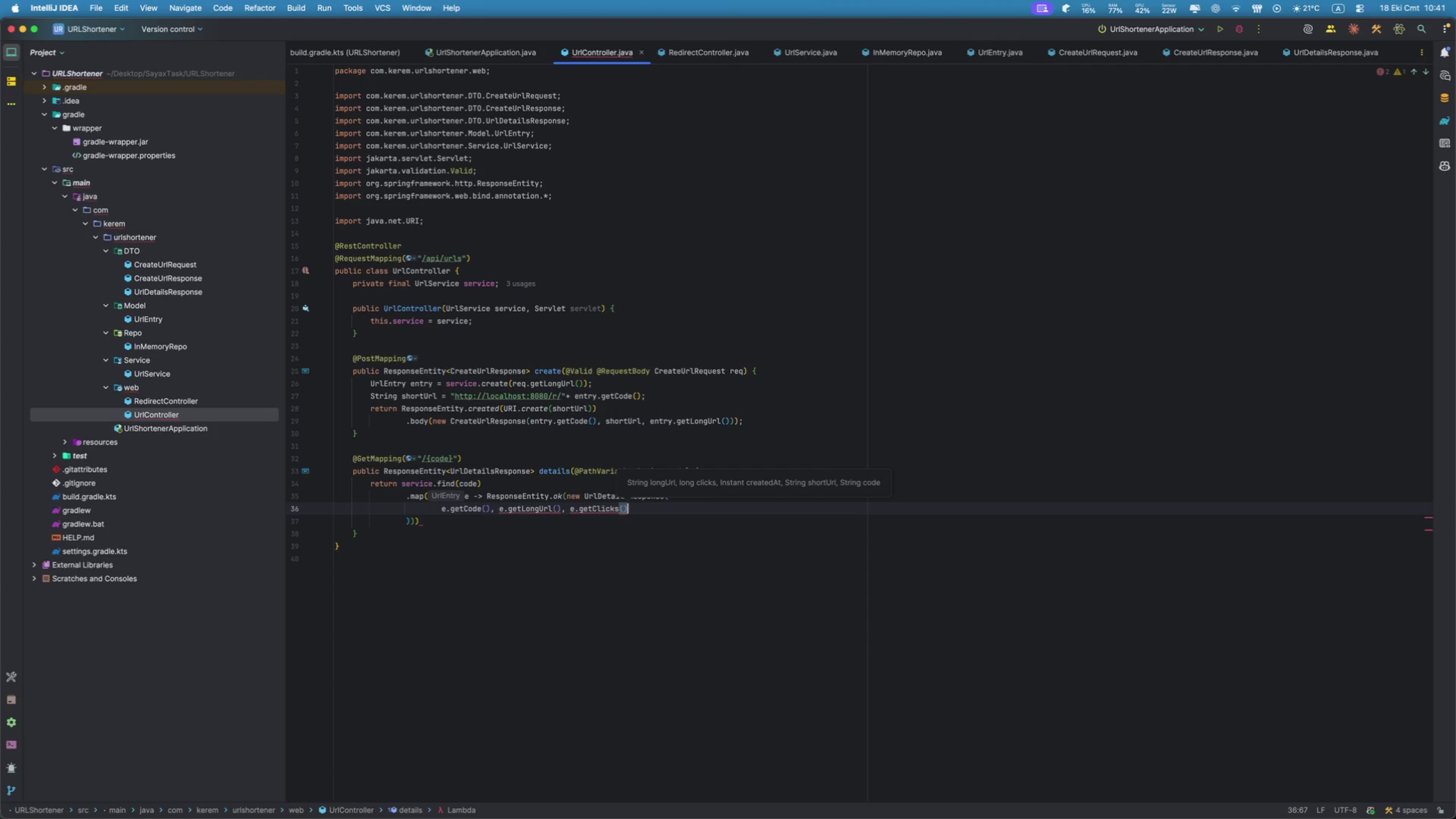 
key(Comma)
 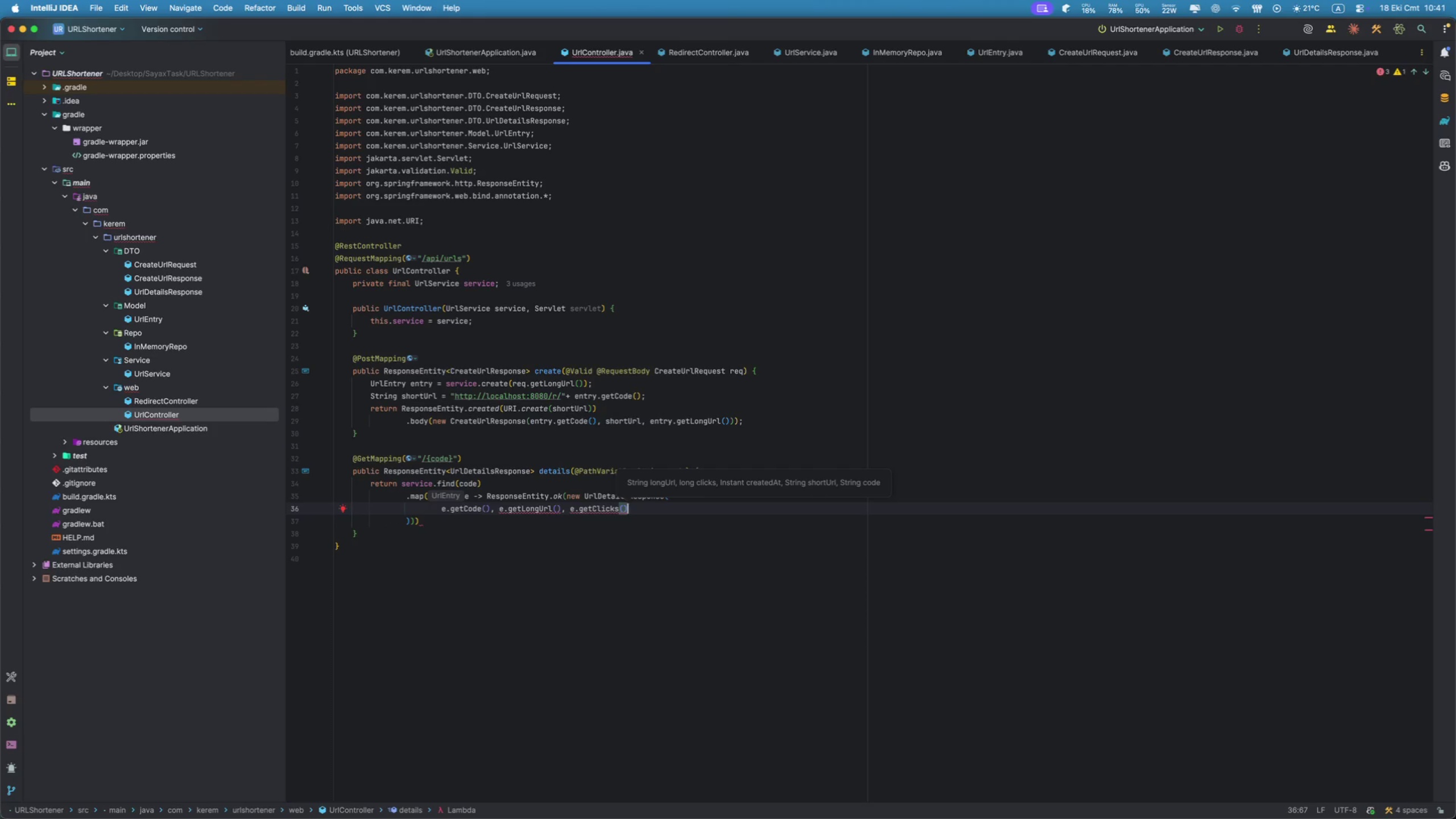 
key(Space)
 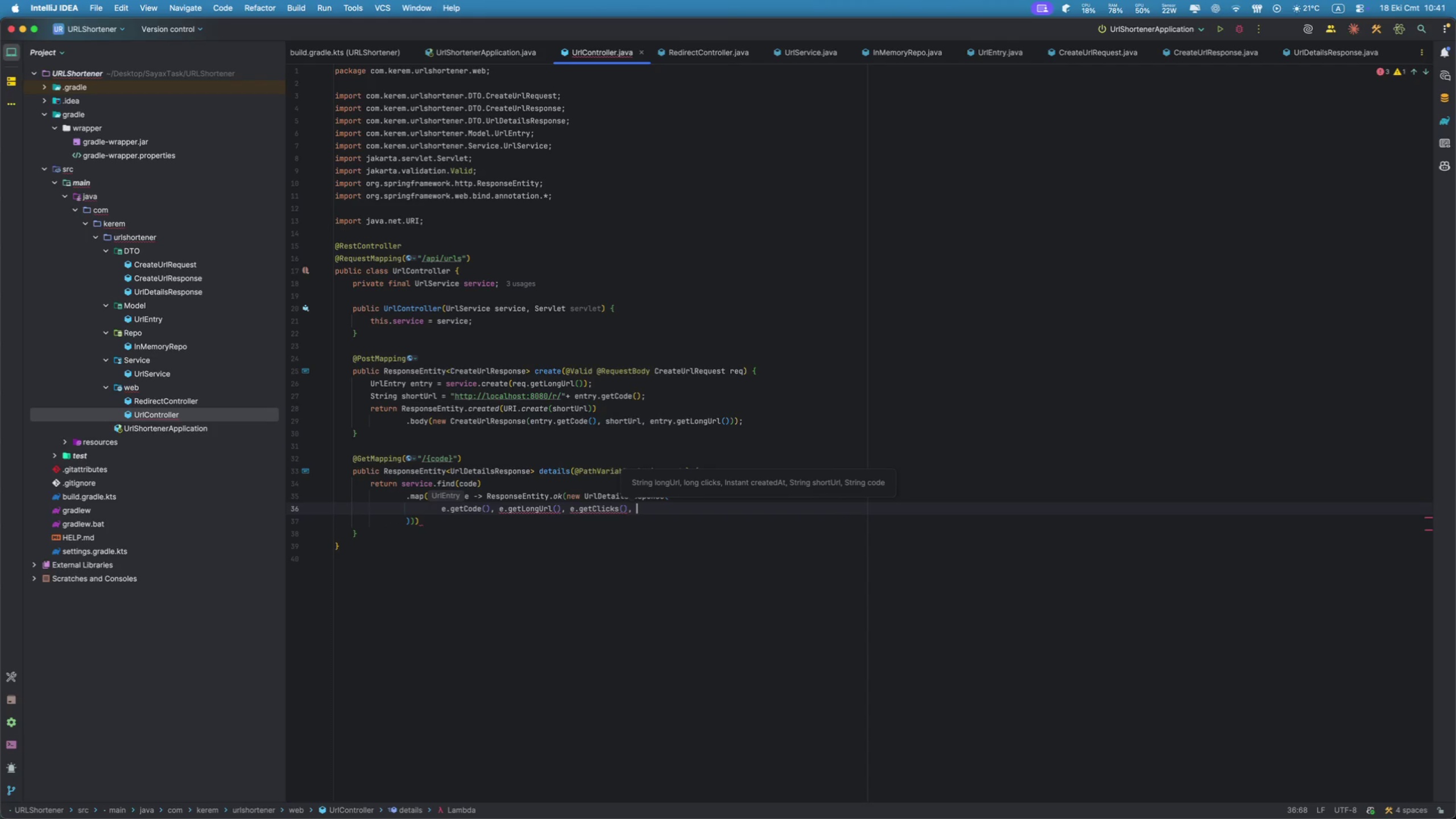 
key(E)
 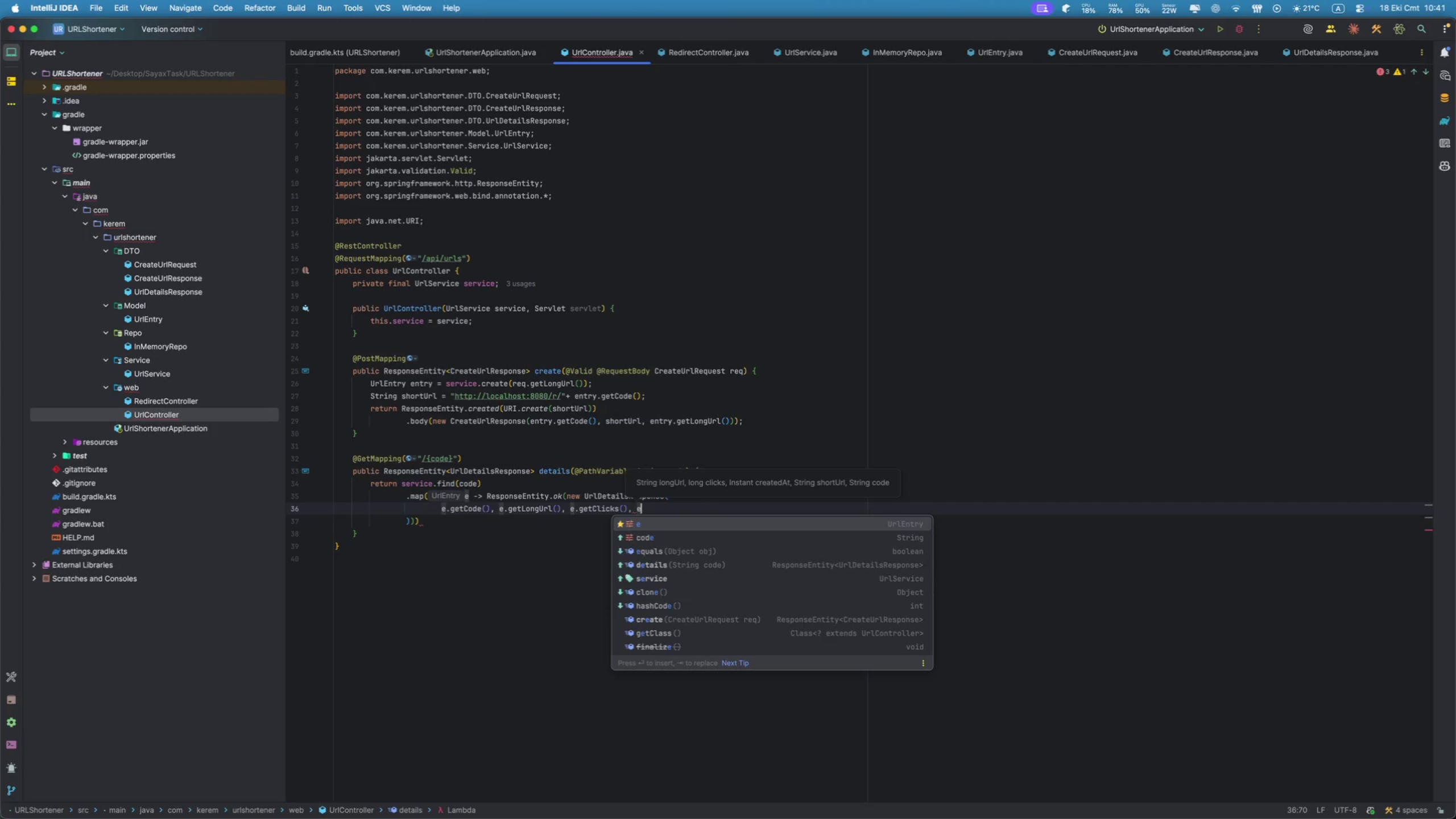 
key(Comma)
 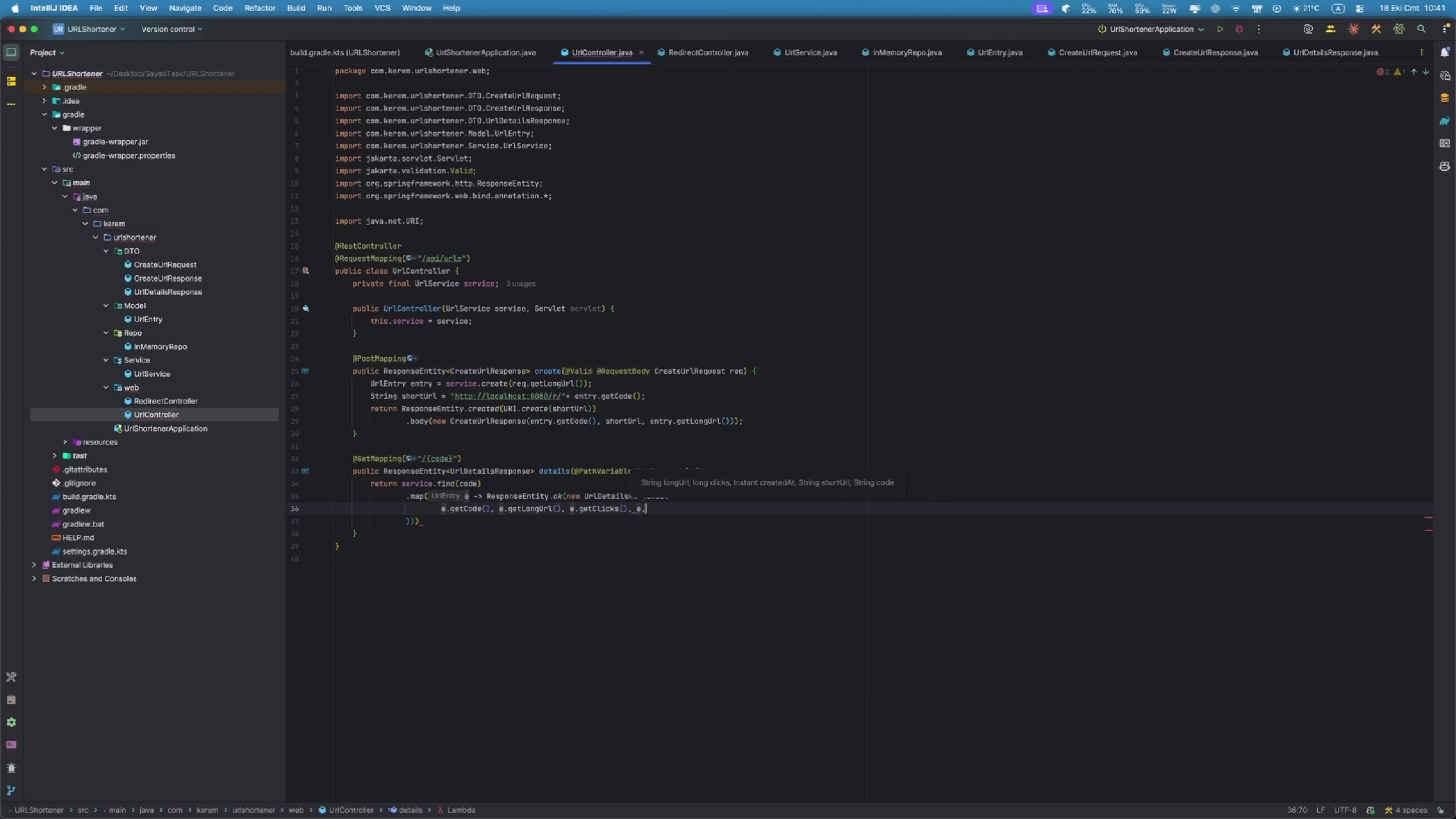 
key(Backspace)
 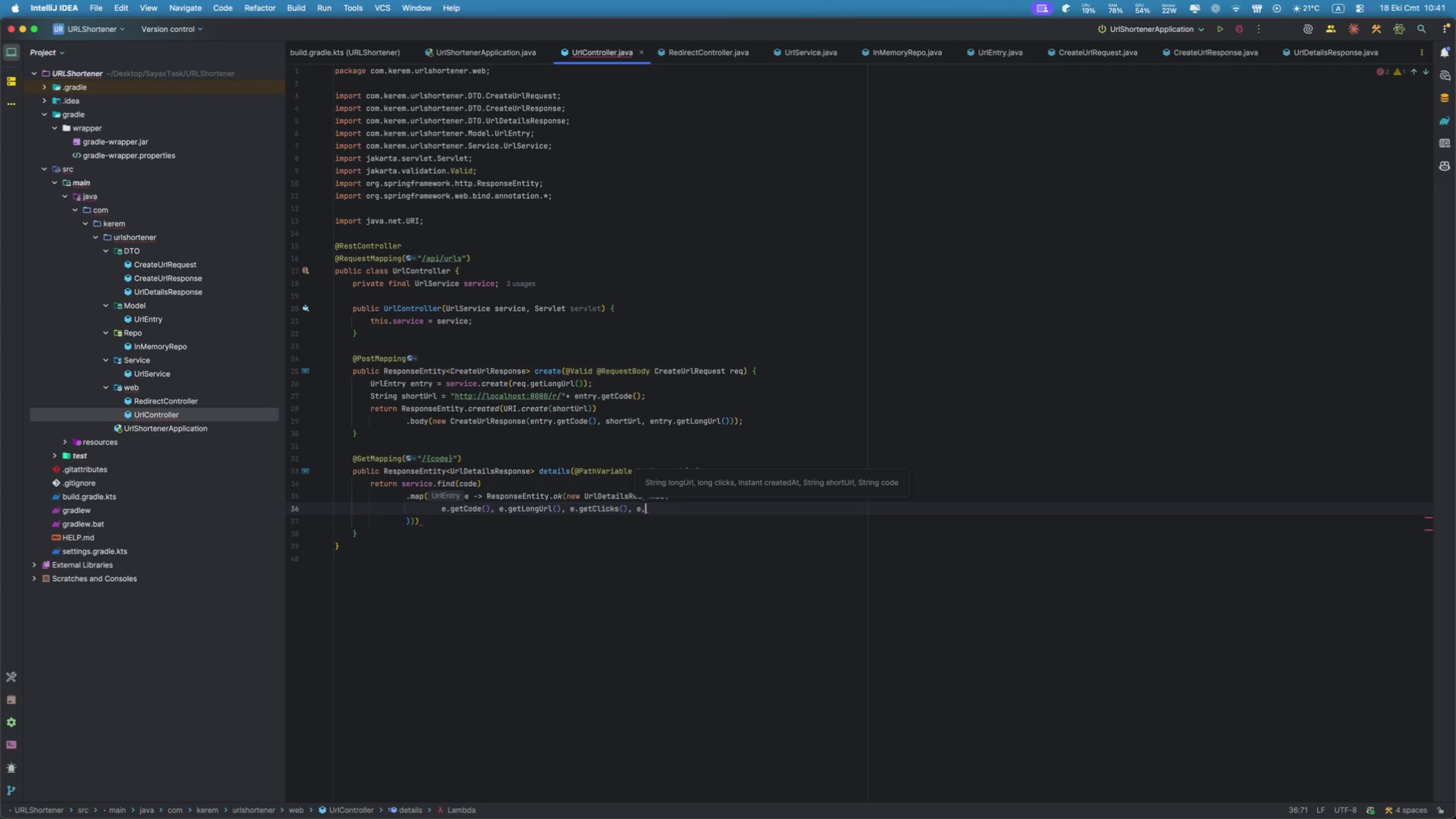 
key(Period)
 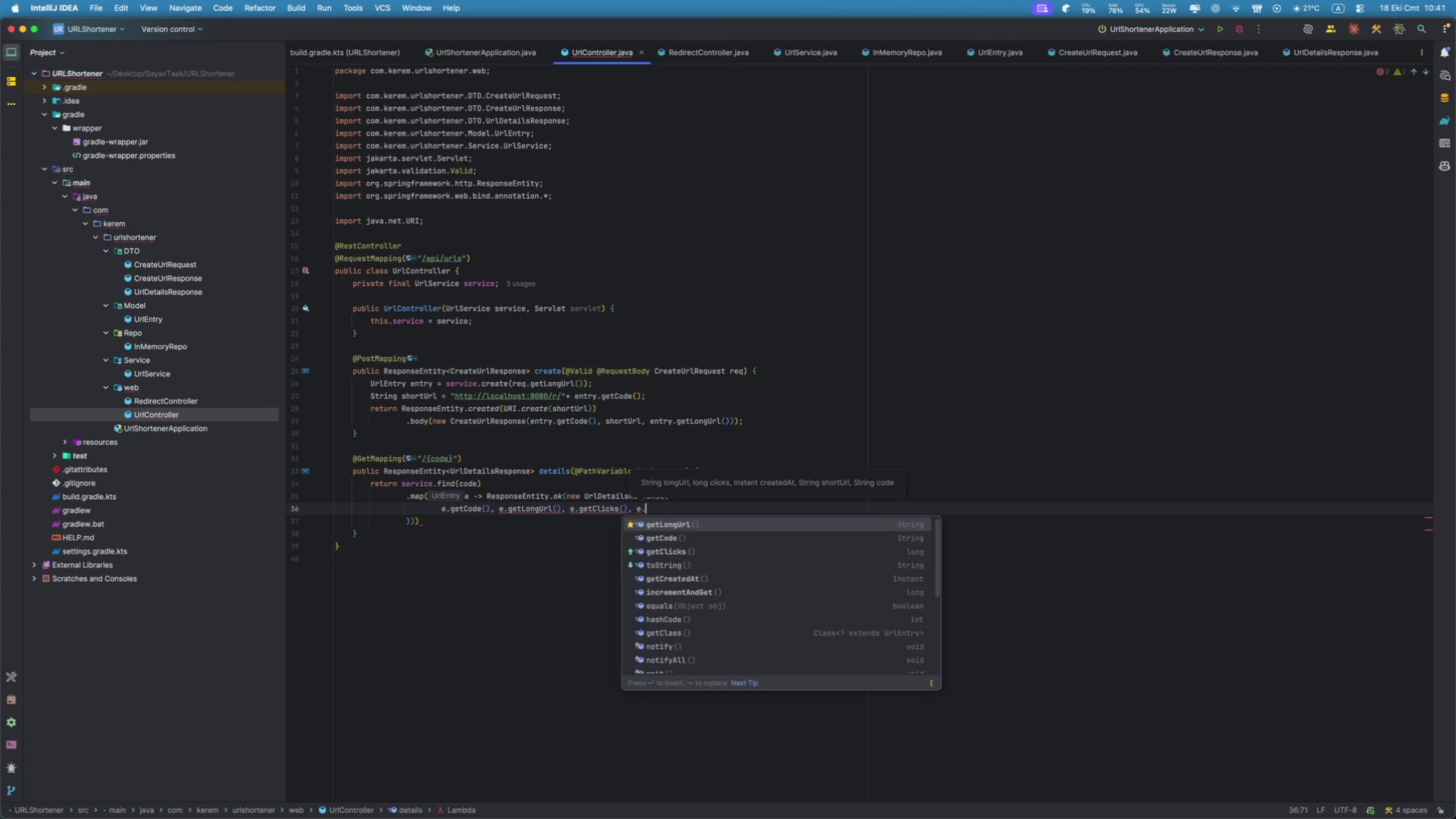 
key(ArrowDown)
 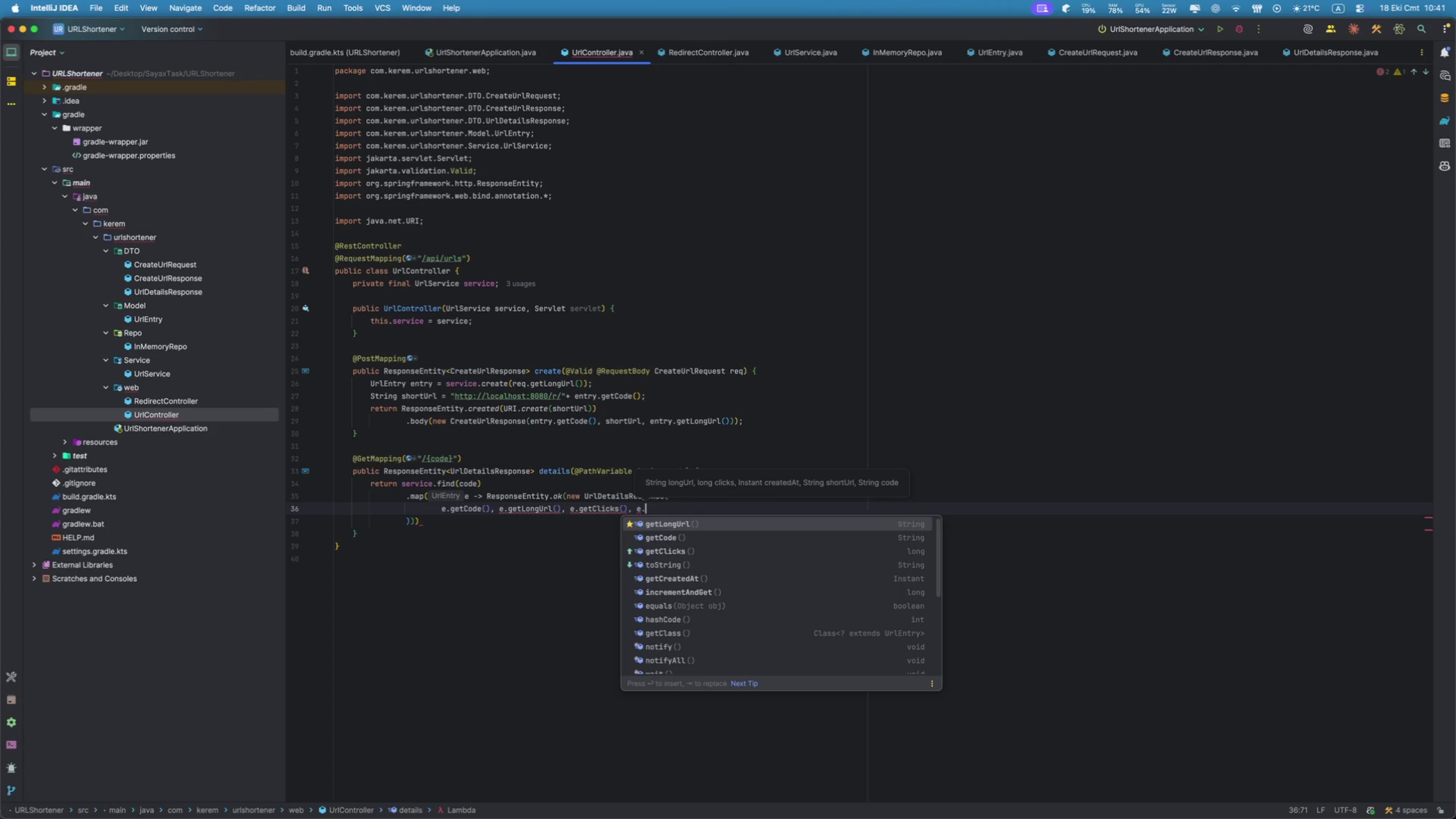 
key(ArrowDown)
 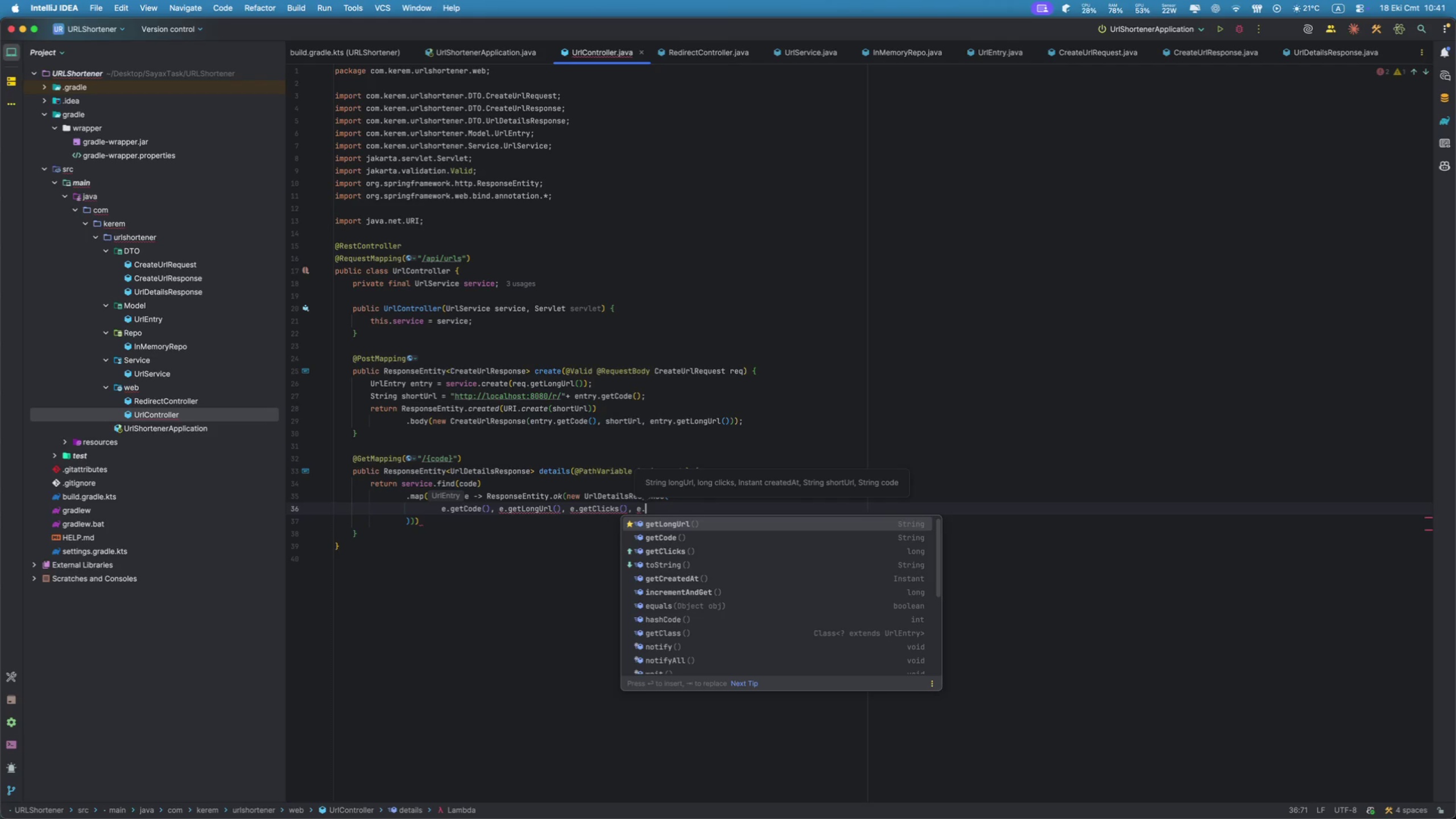 
key(ArrowDown)
 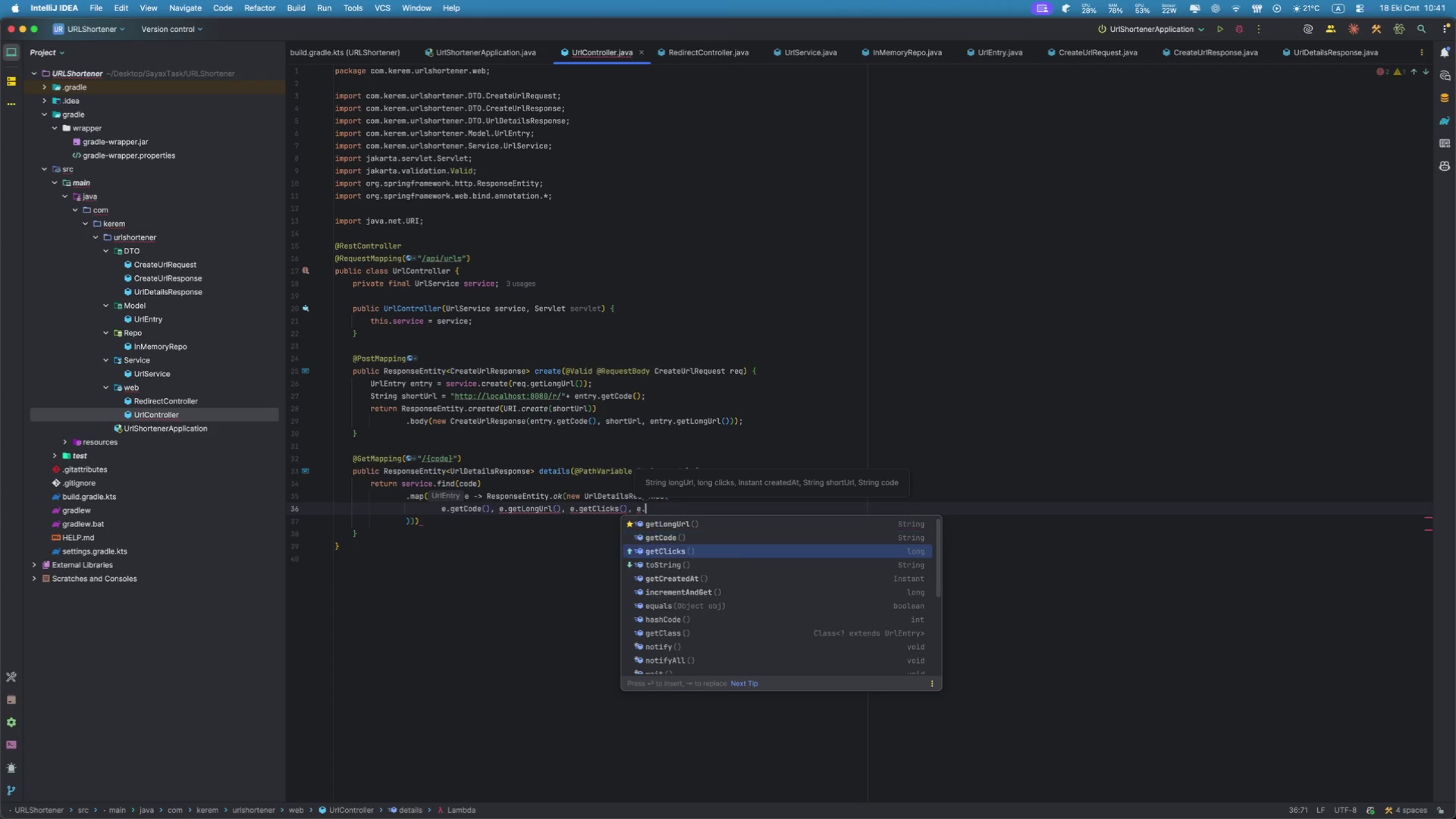 
key(ArrowDown)
 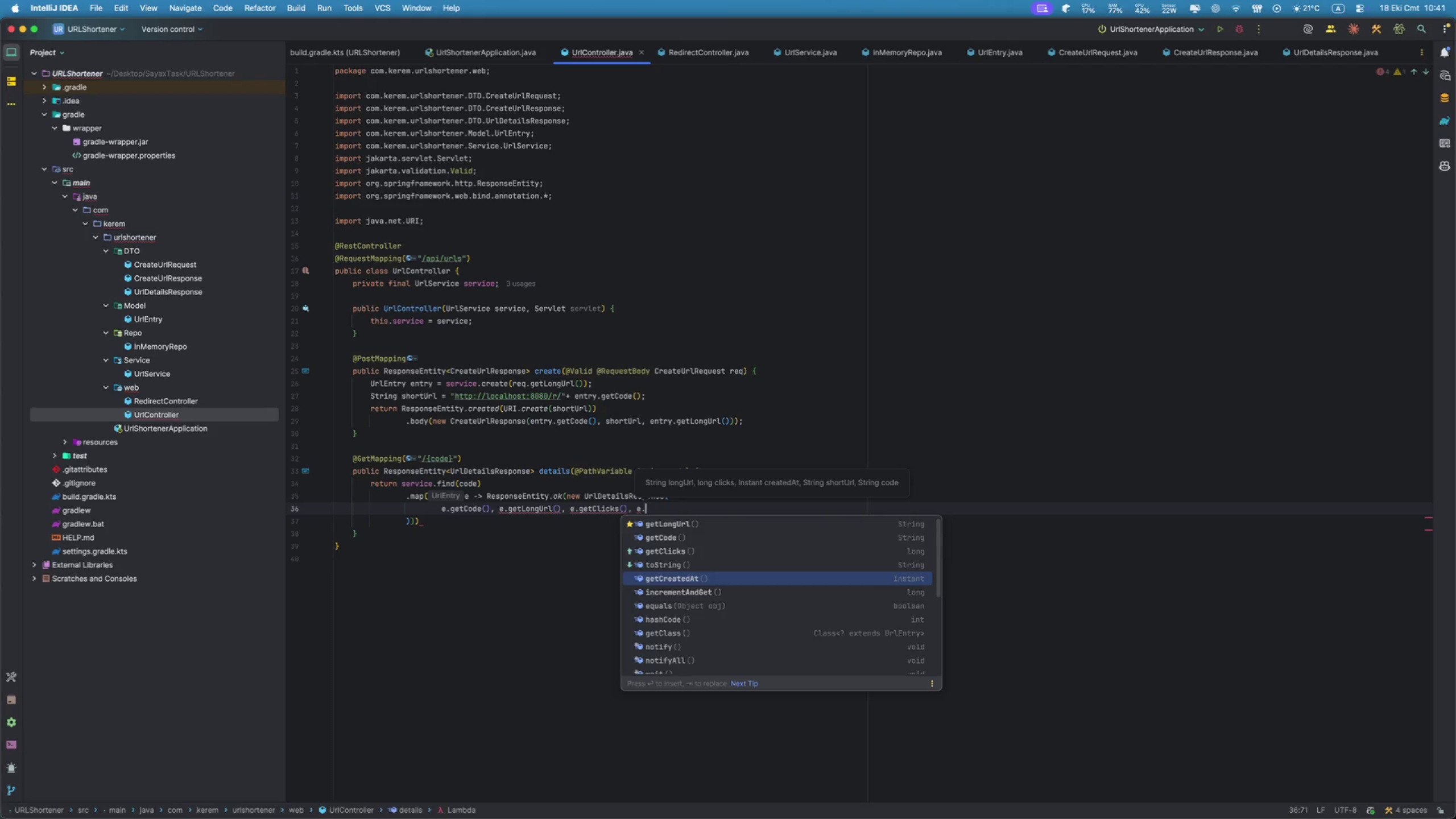 
key(Enter)
 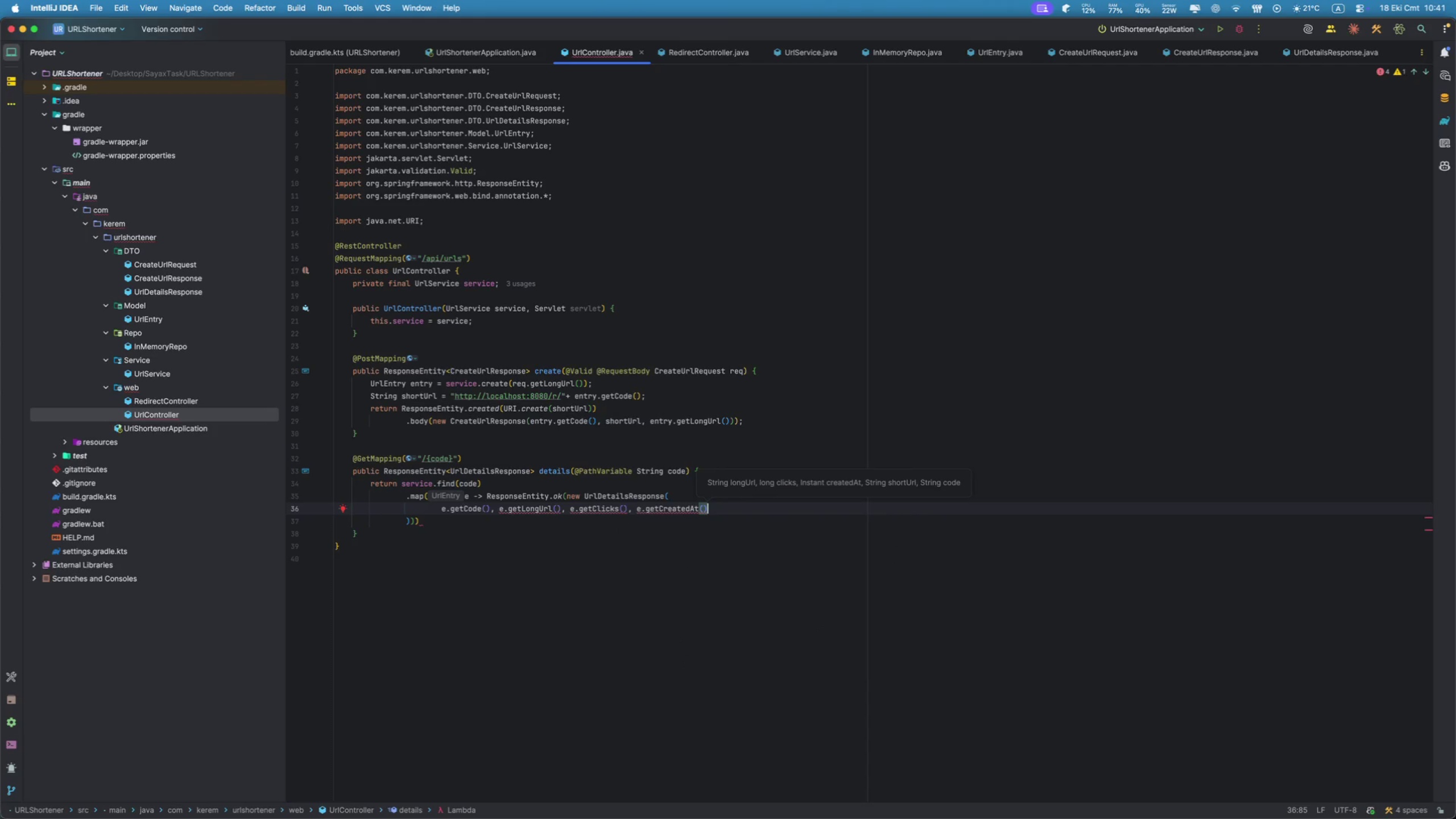 
type(, ')
key(Backspace)
type("http://localhost:8080/r/)
 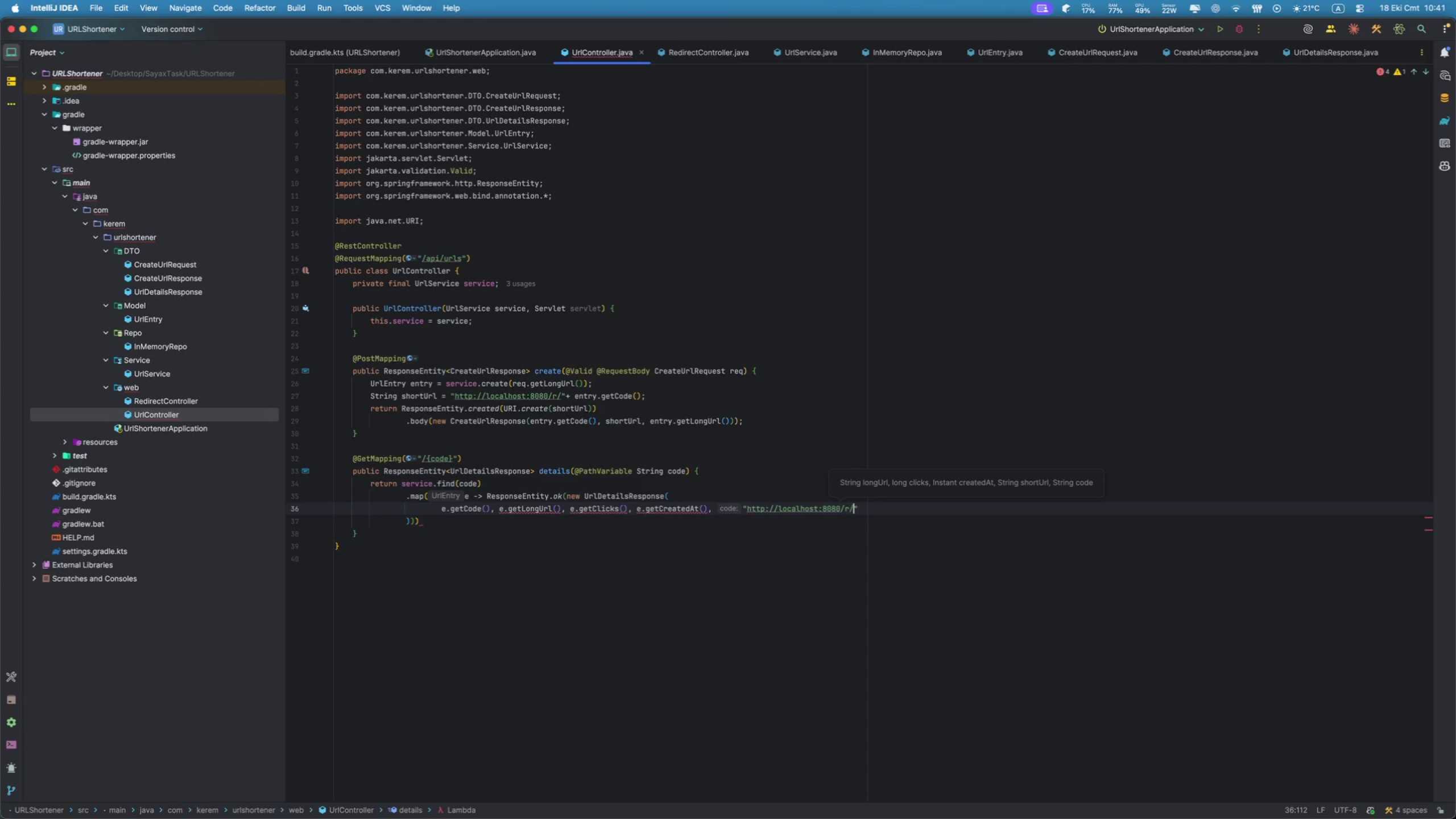 
key(ArrowRight)
 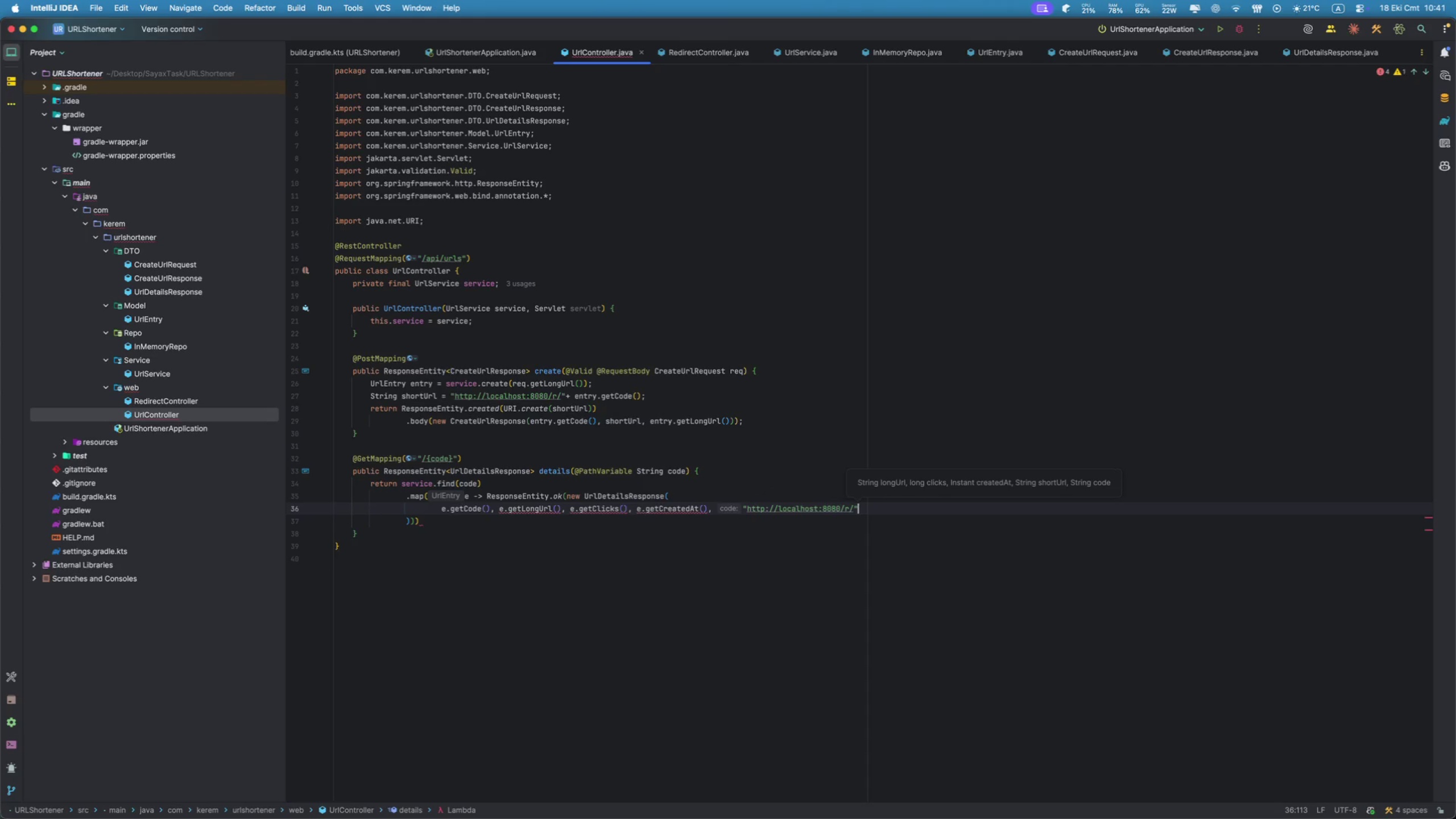 
key(Space)
 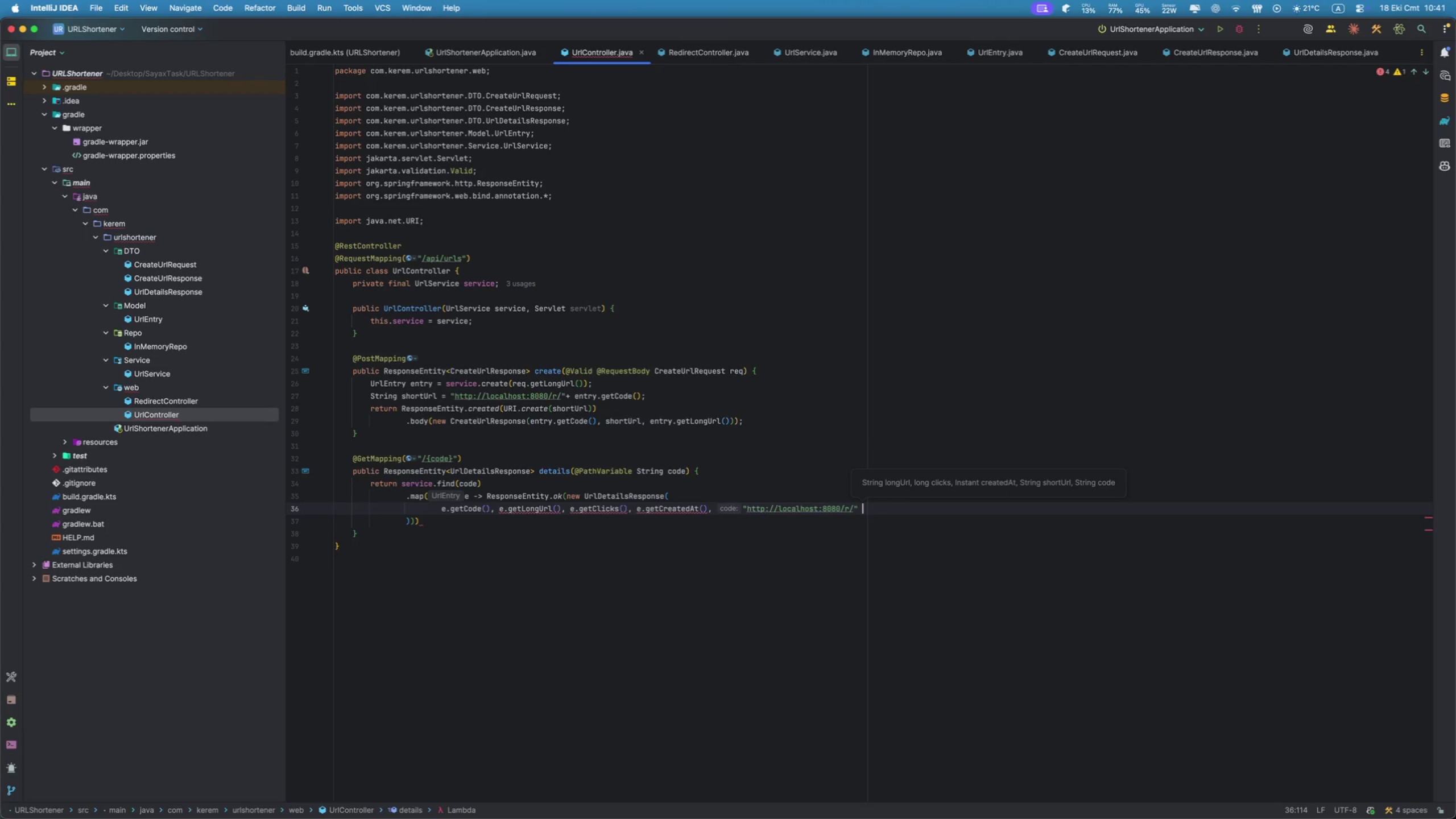 
key(Shift+Equal)
 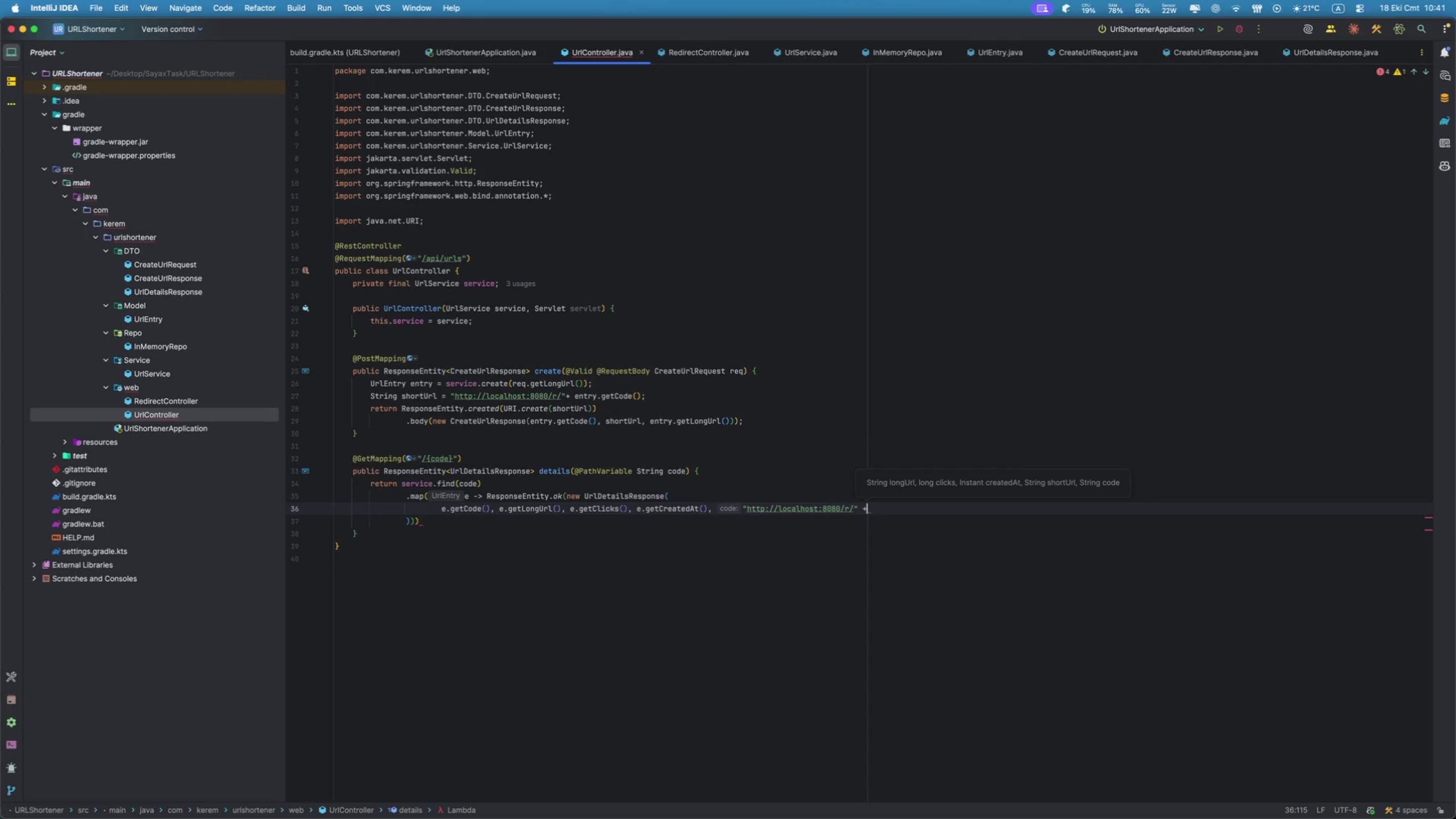 
key(Space)
 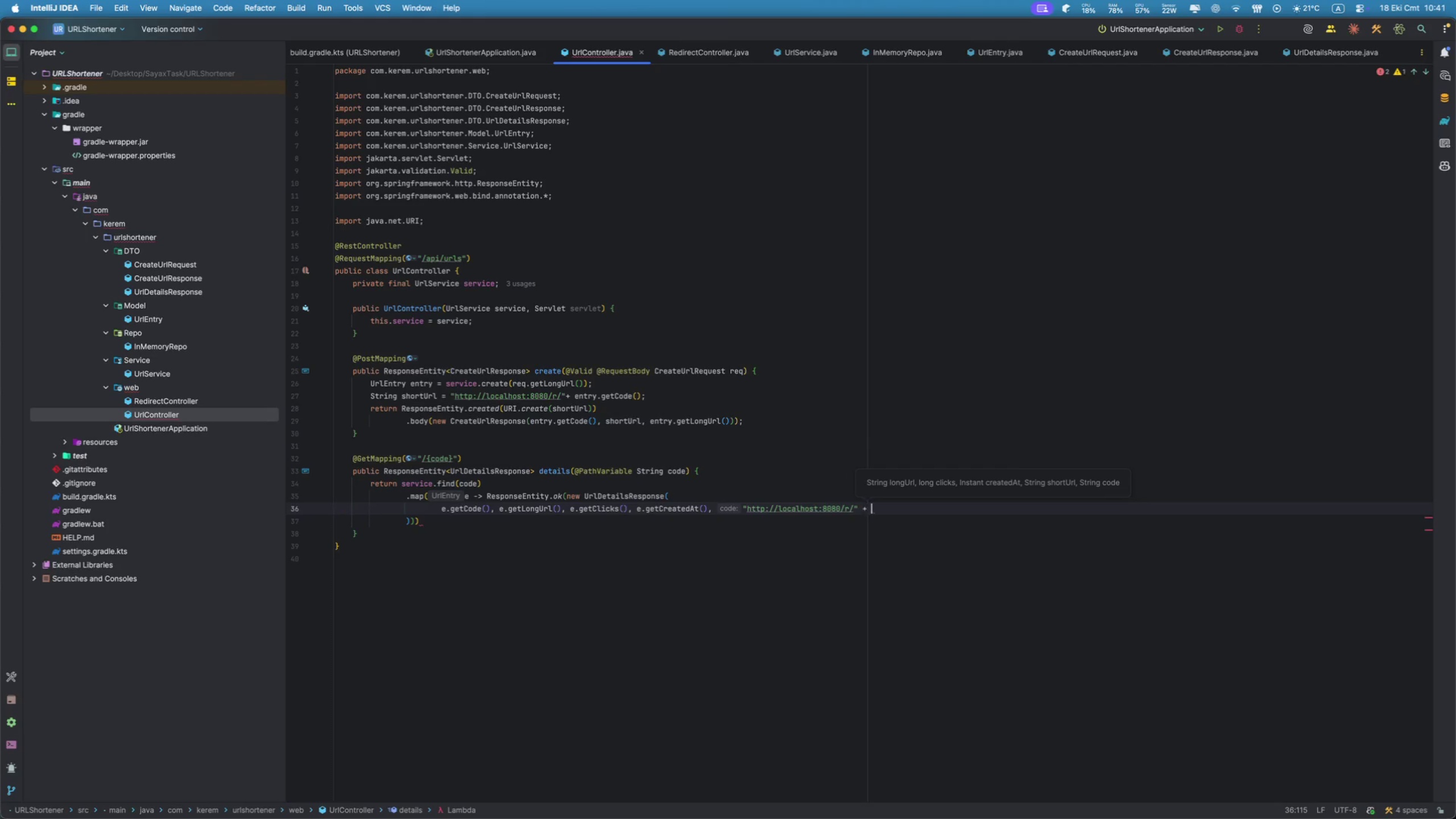 
key(E)
 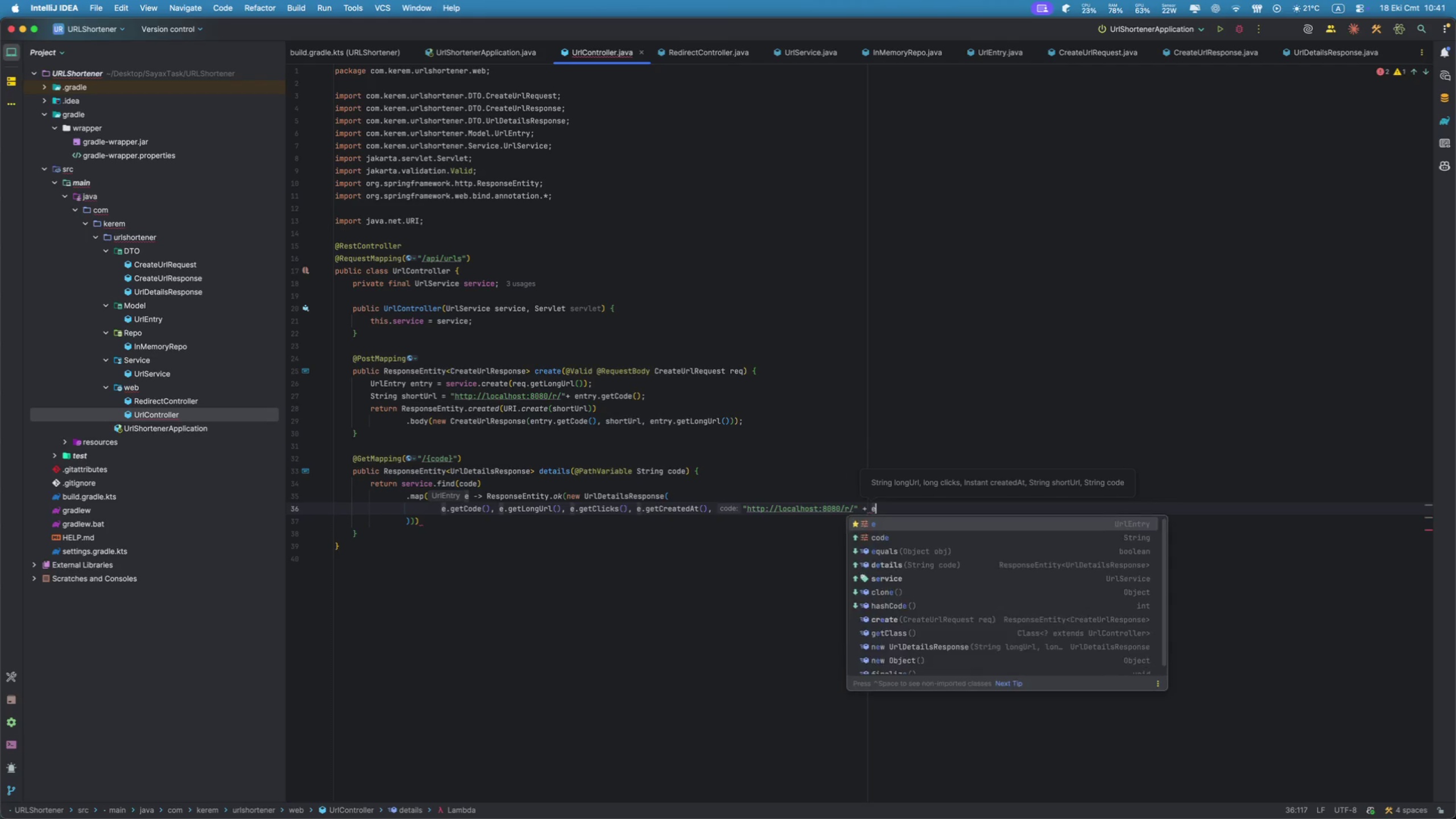 
key(Period)
 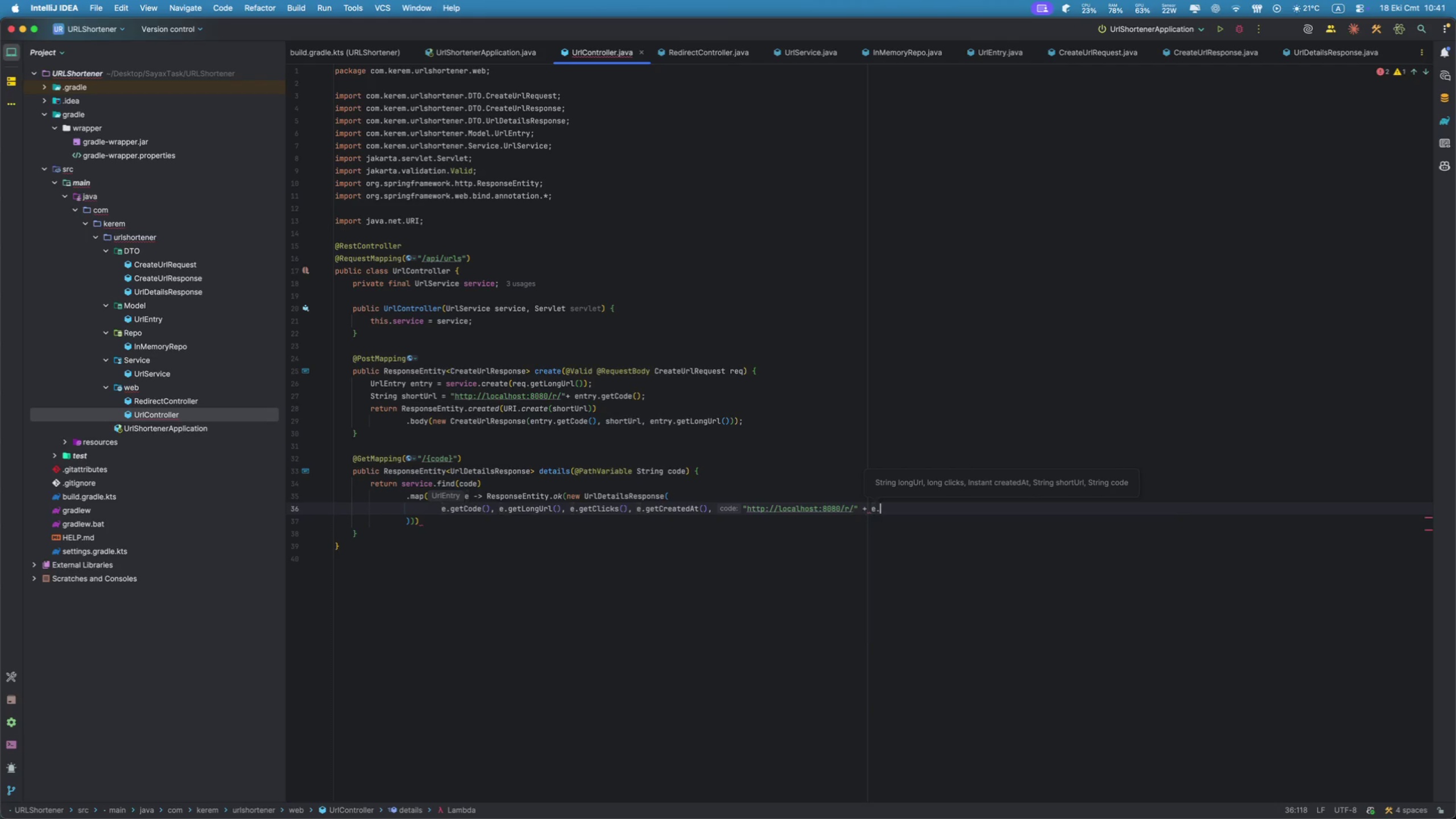 
key(G)
 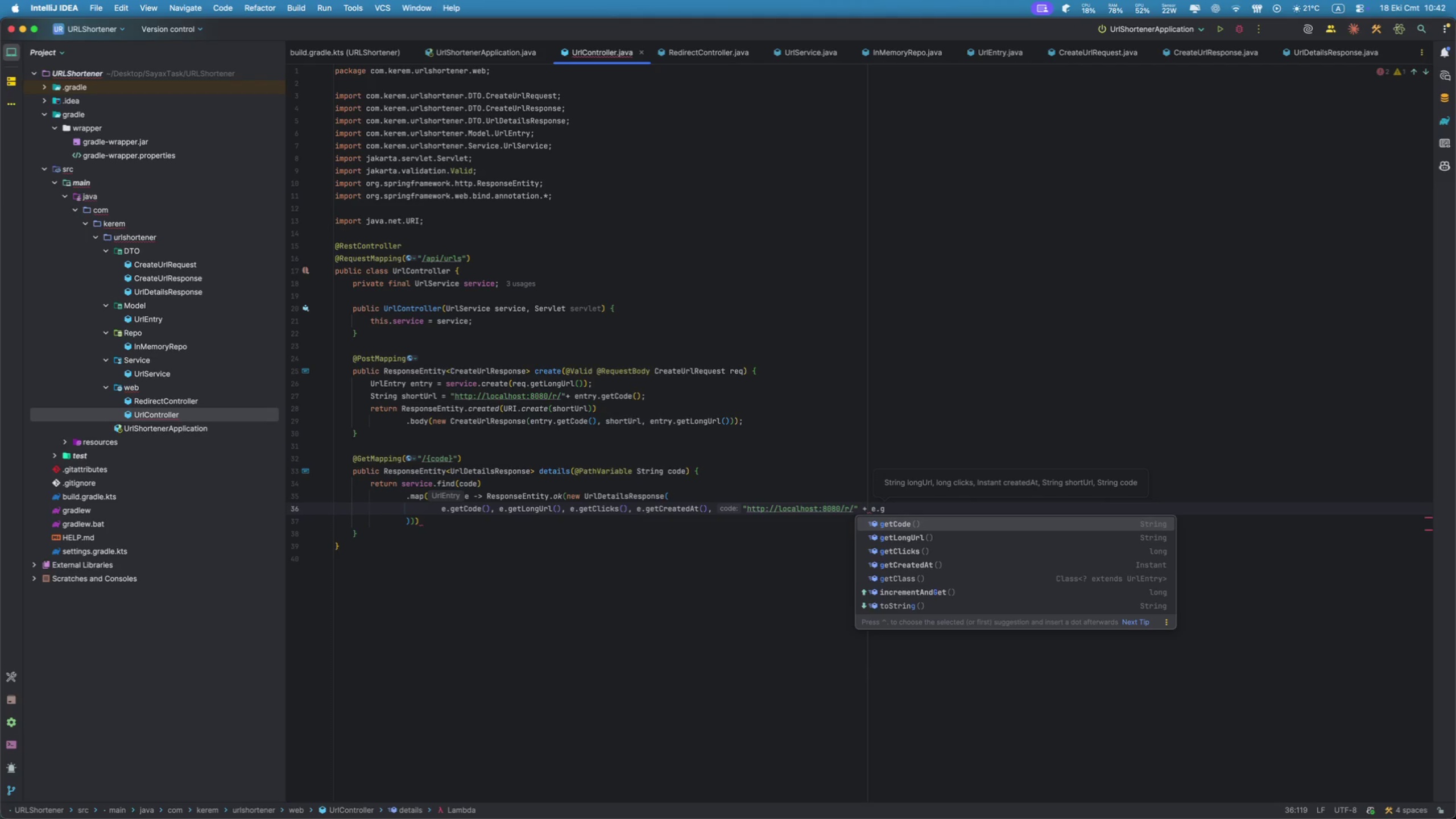 
key(Enter)
 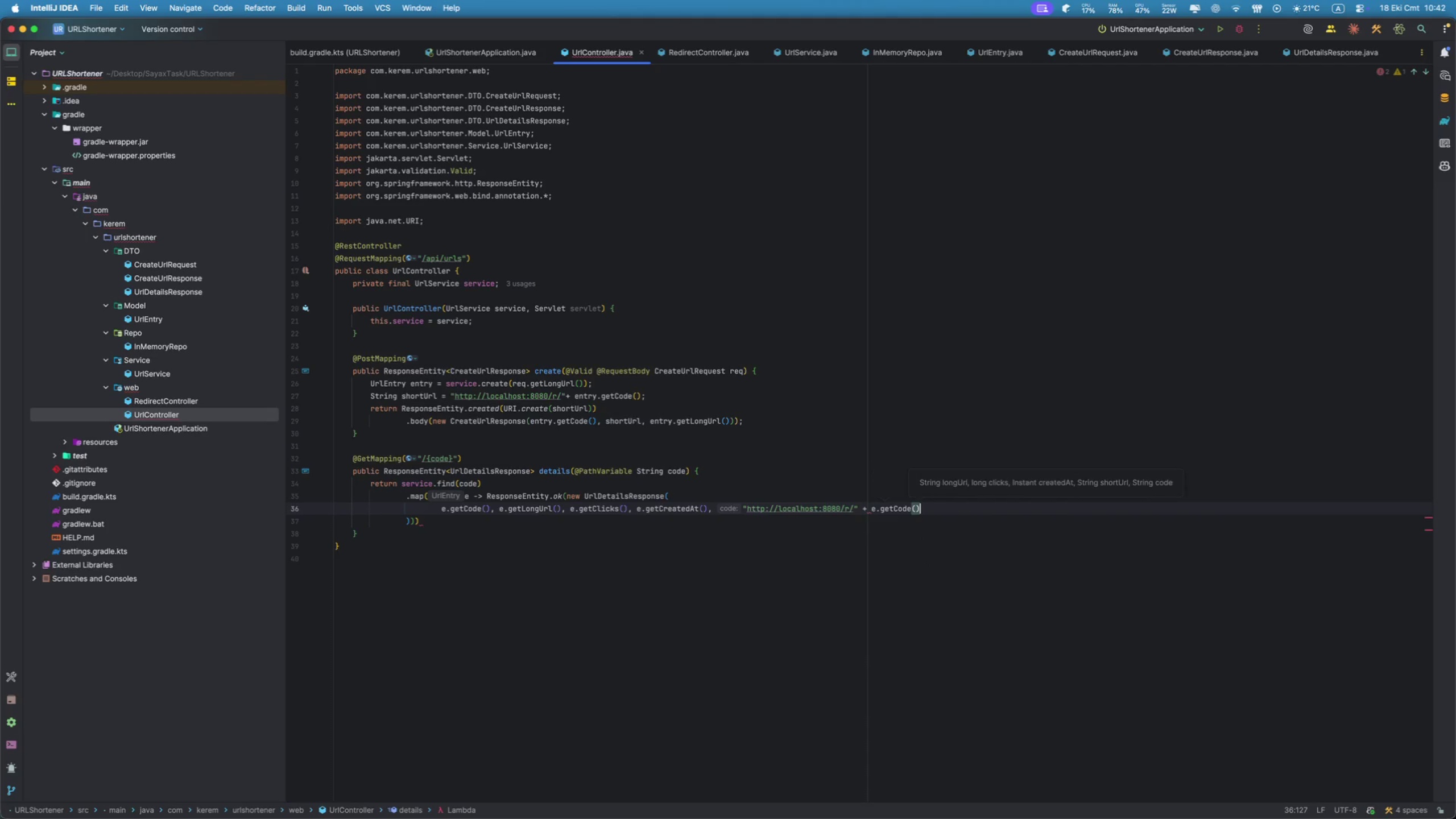 
key(Enter)
 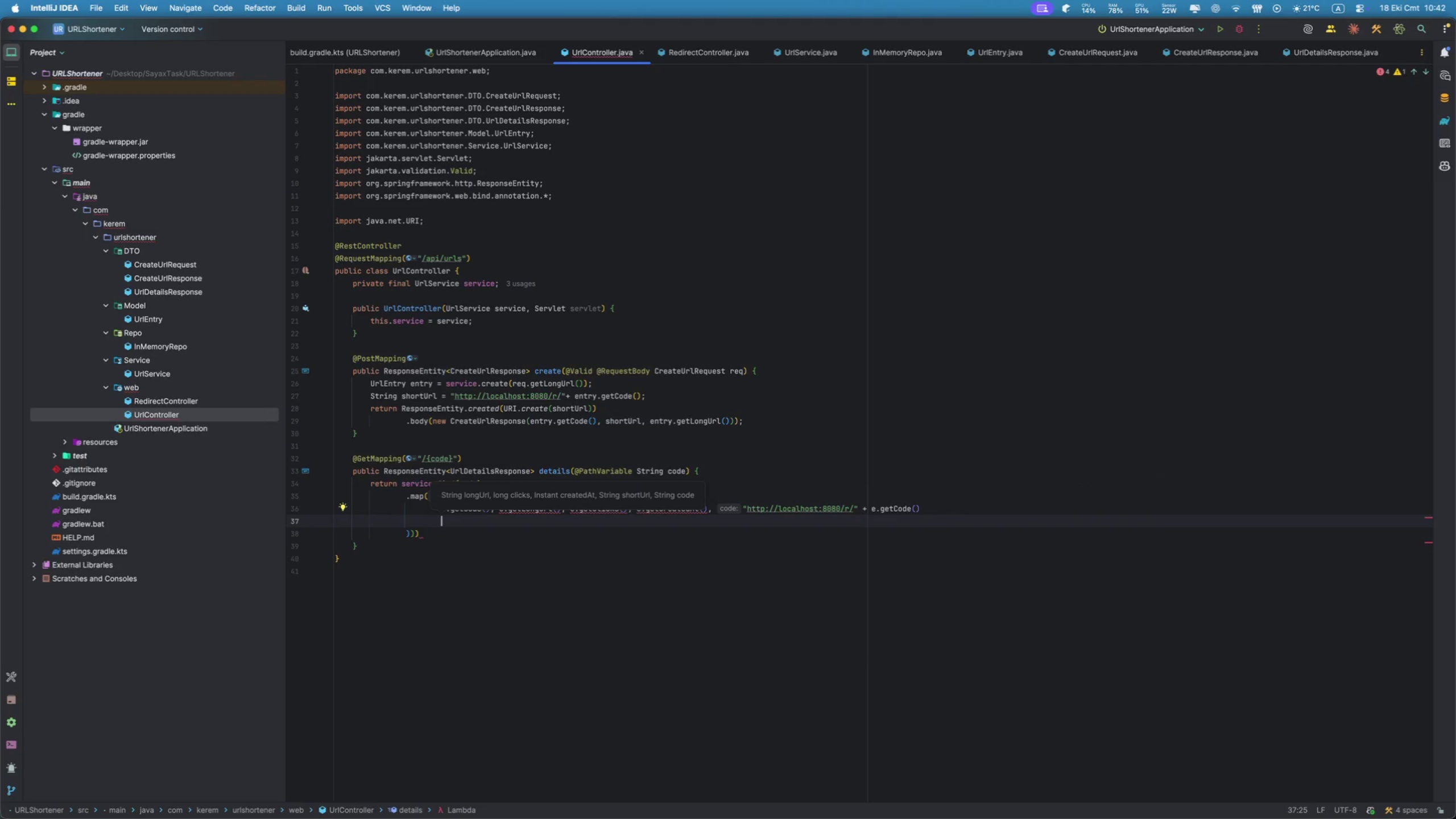 
key(Backspace)
 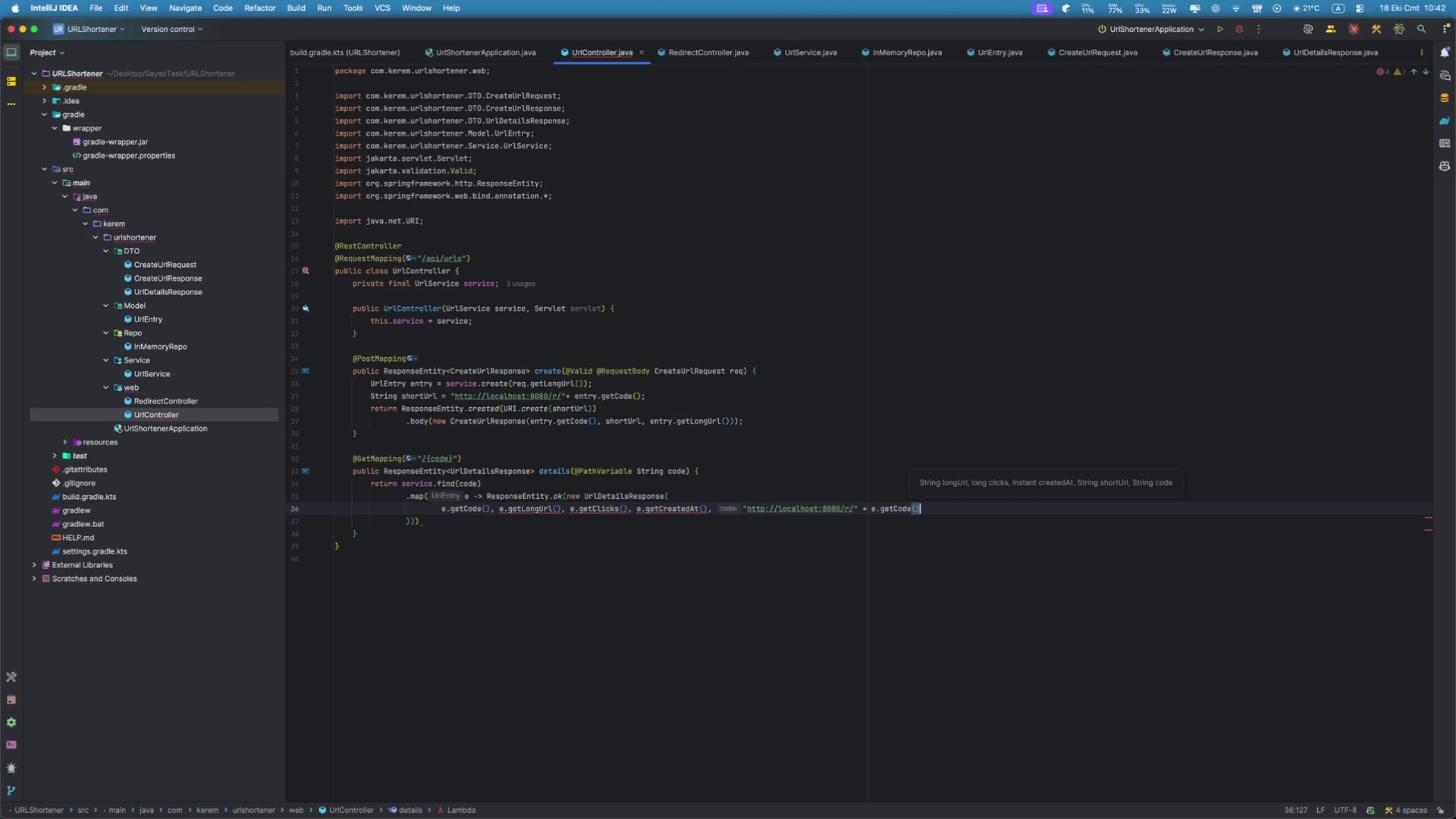 
key(ArrowDown)
 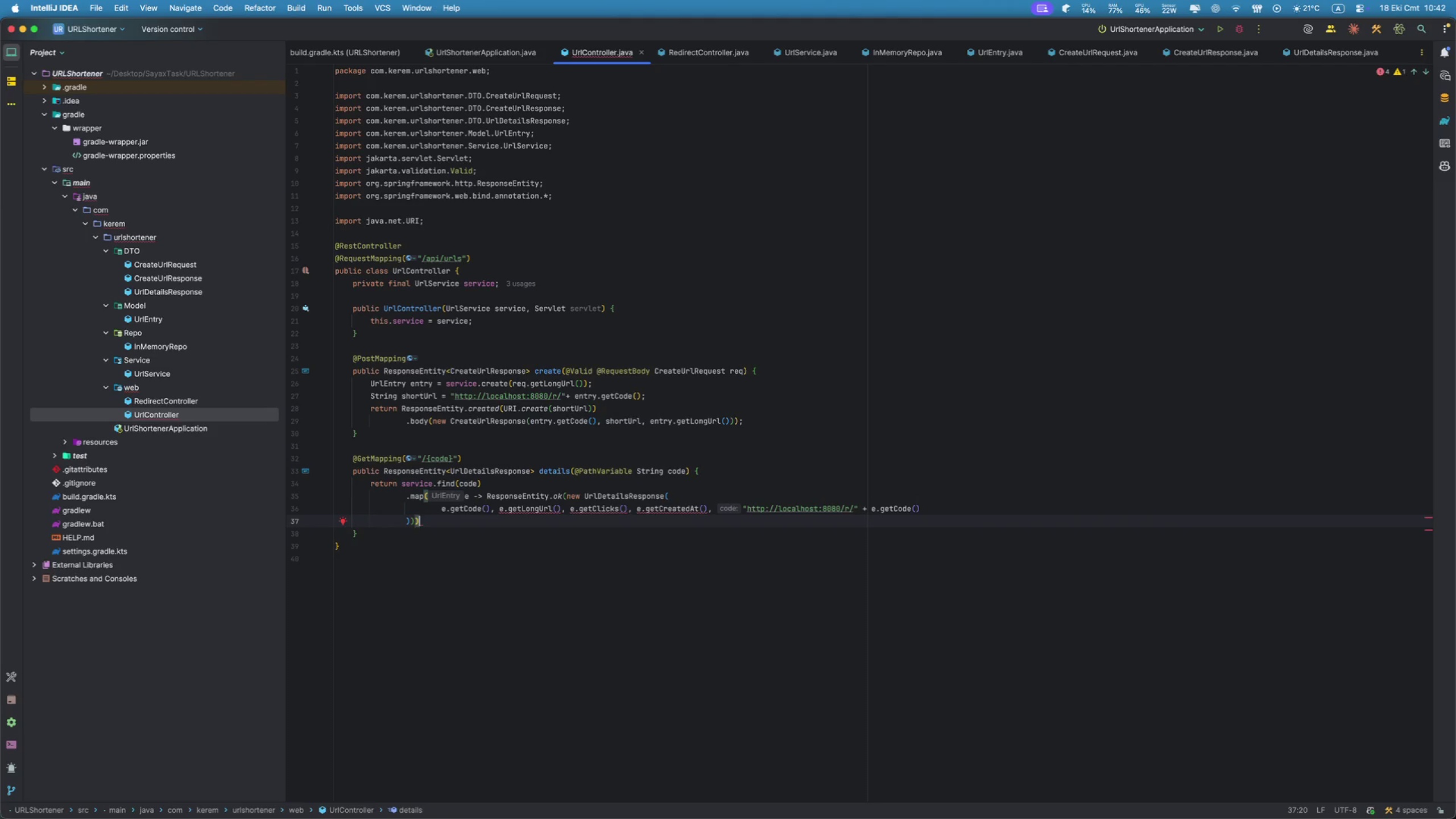 
key(Enter)
 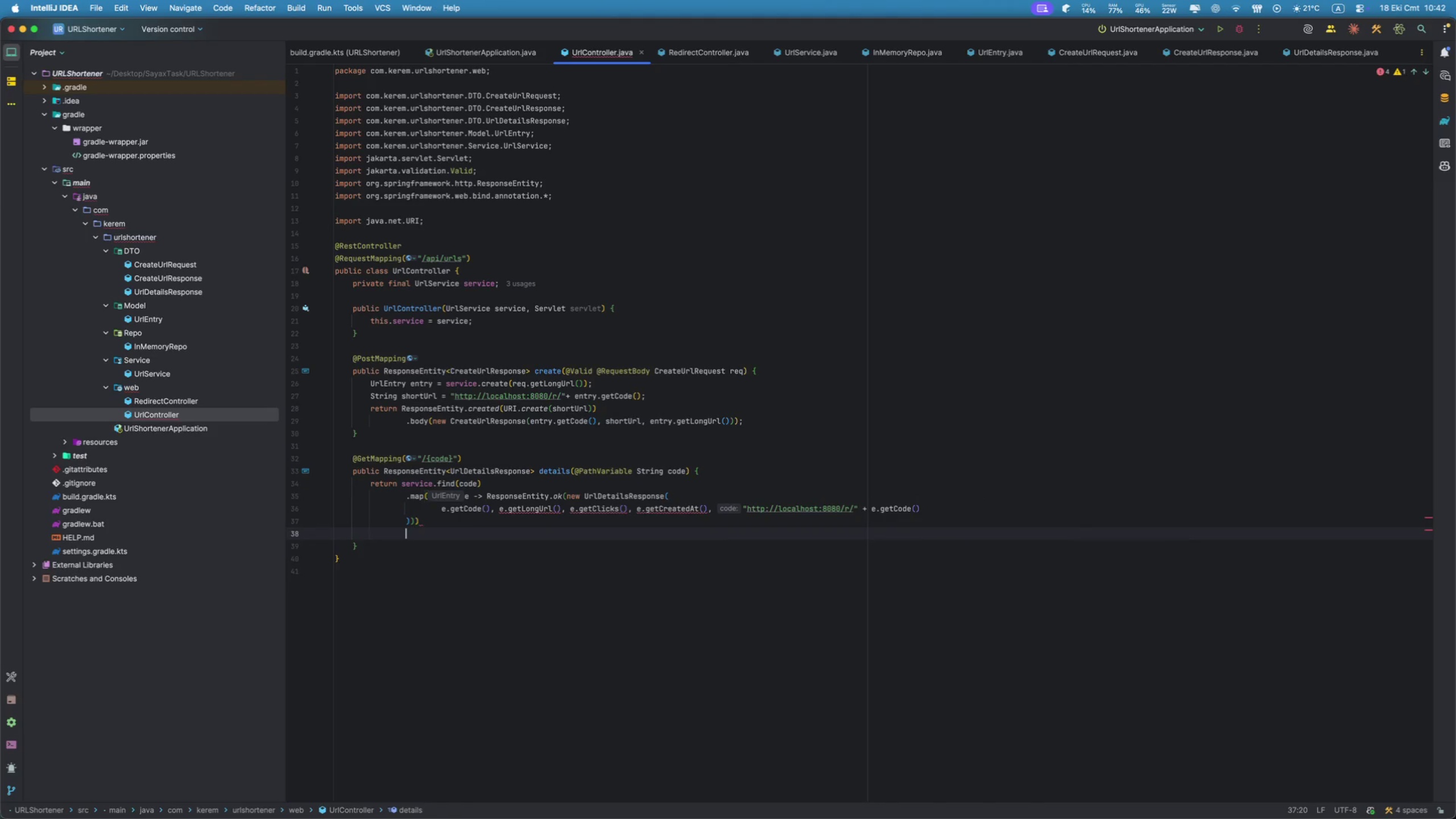 
type(.or)
 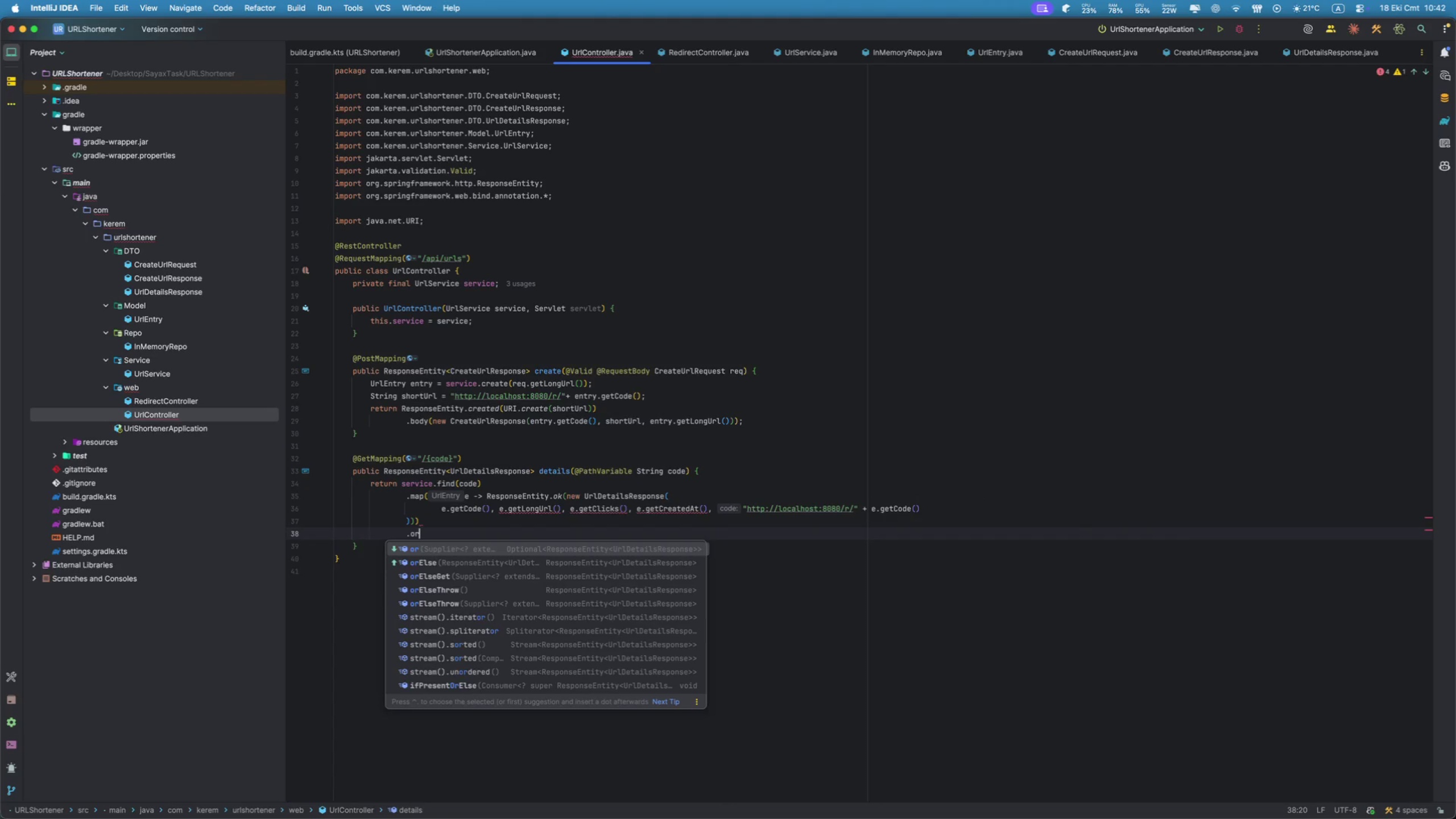 
key(Enter)
 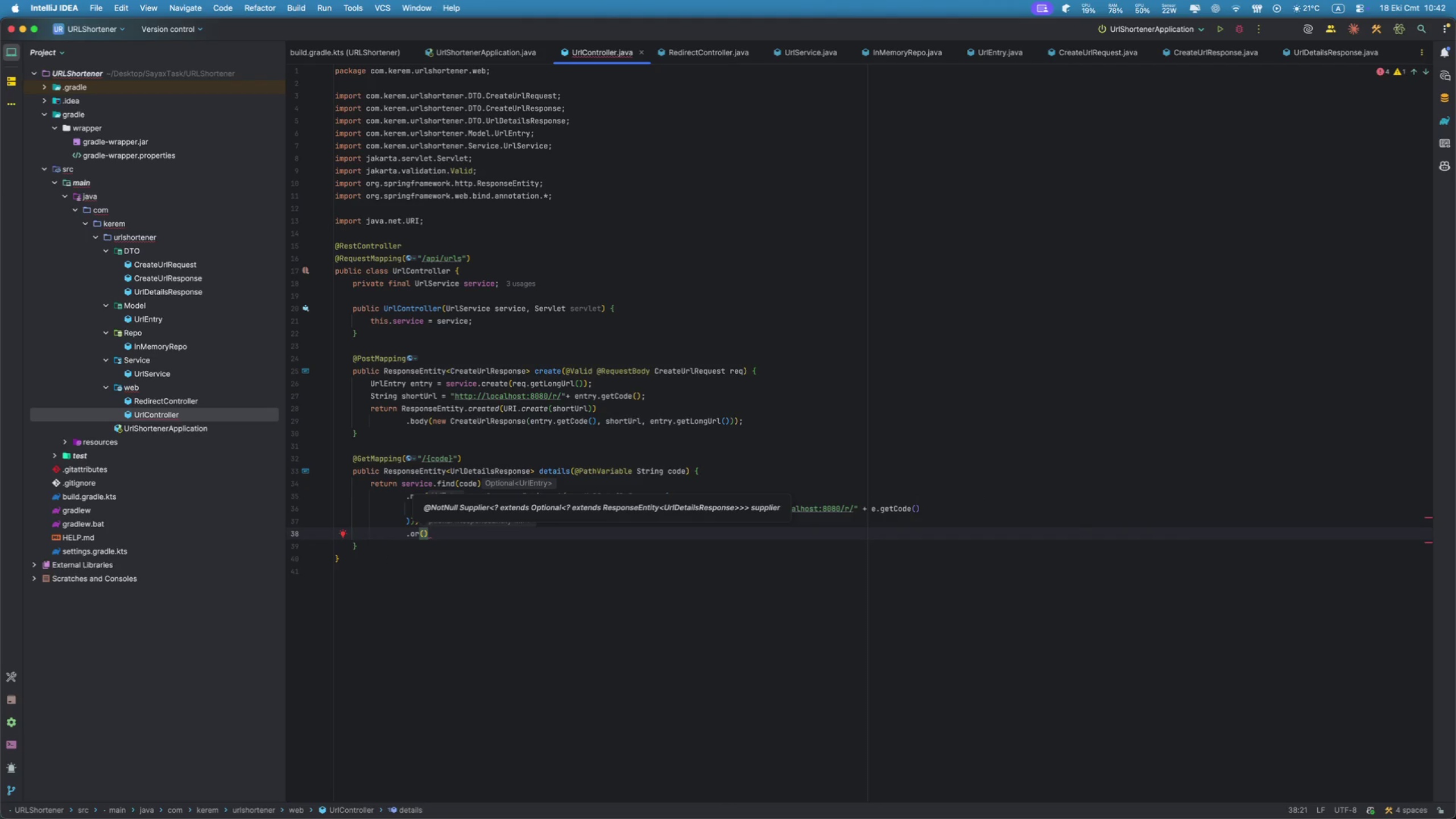 
key(Backspace)
 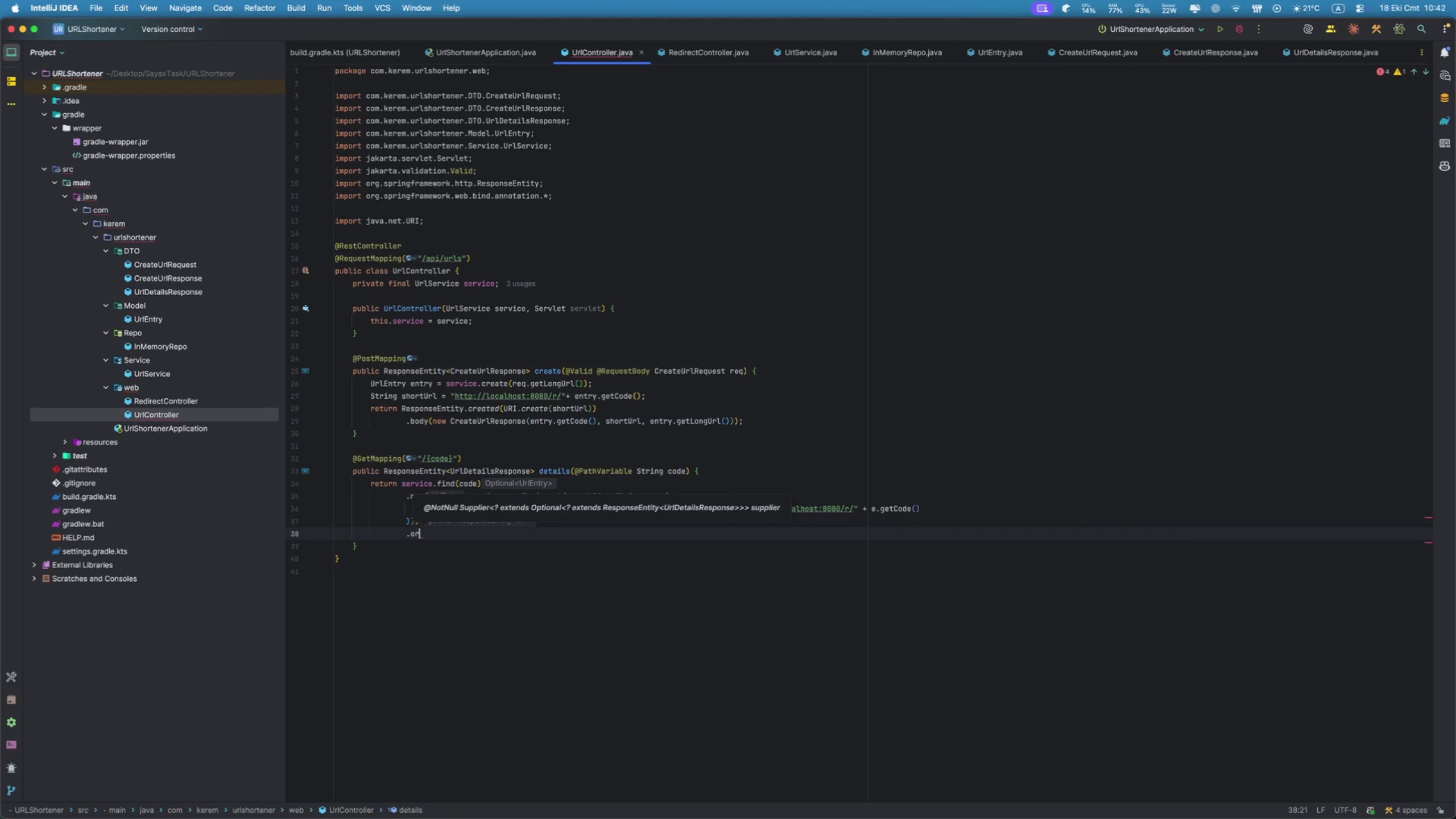 
key(Shift+E)
 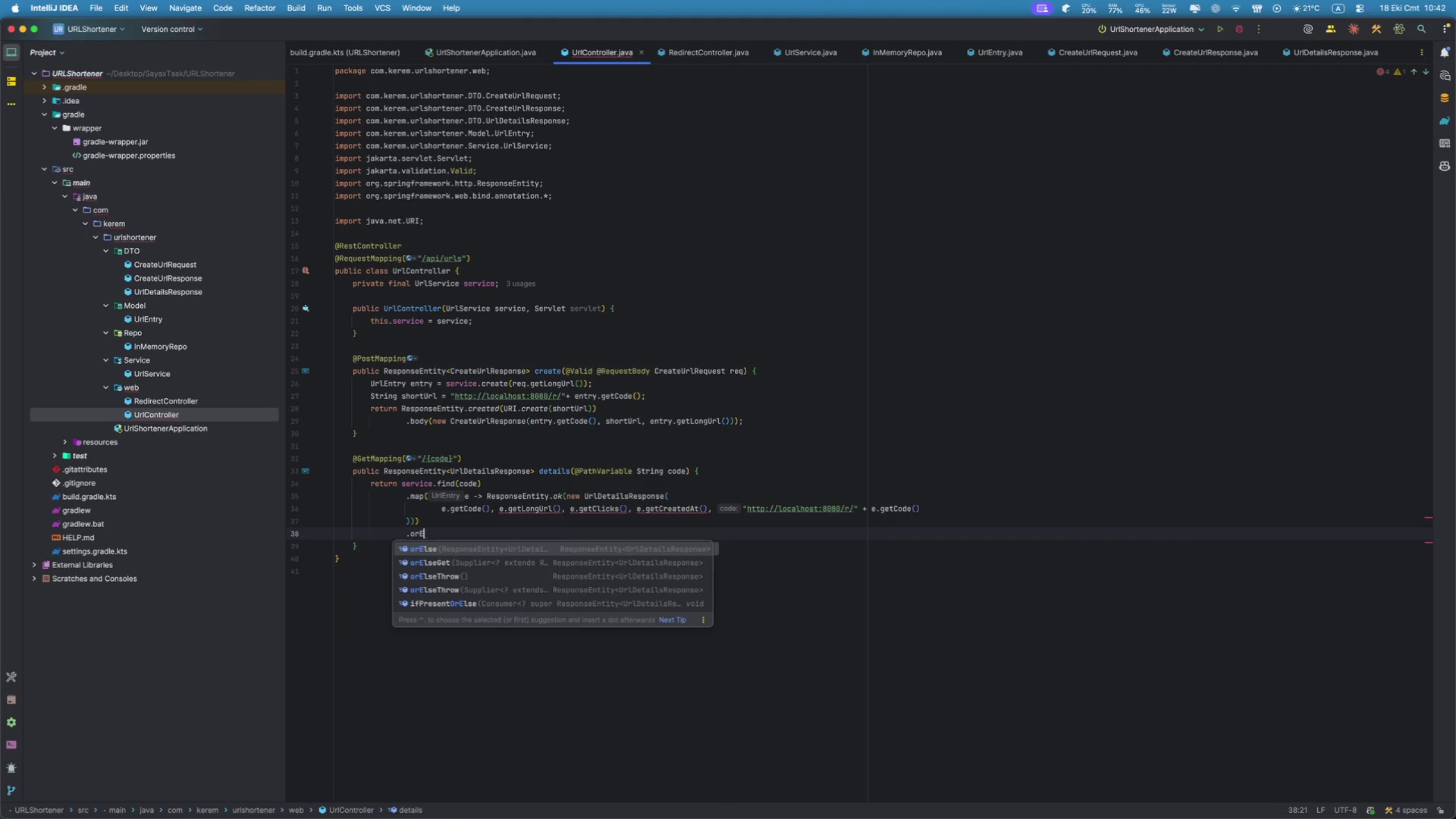 
key(Enter)
 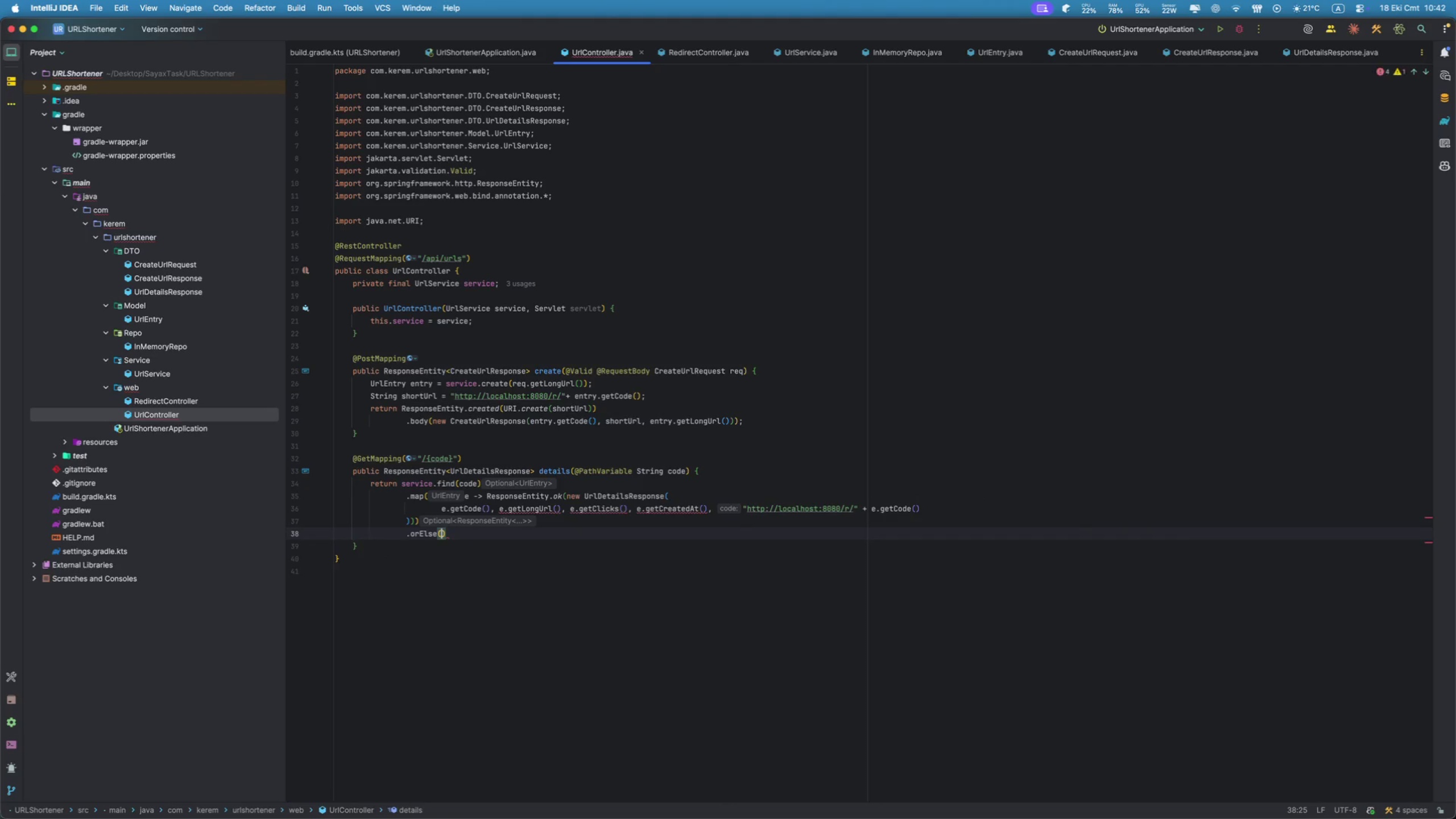 
type(Resp)
 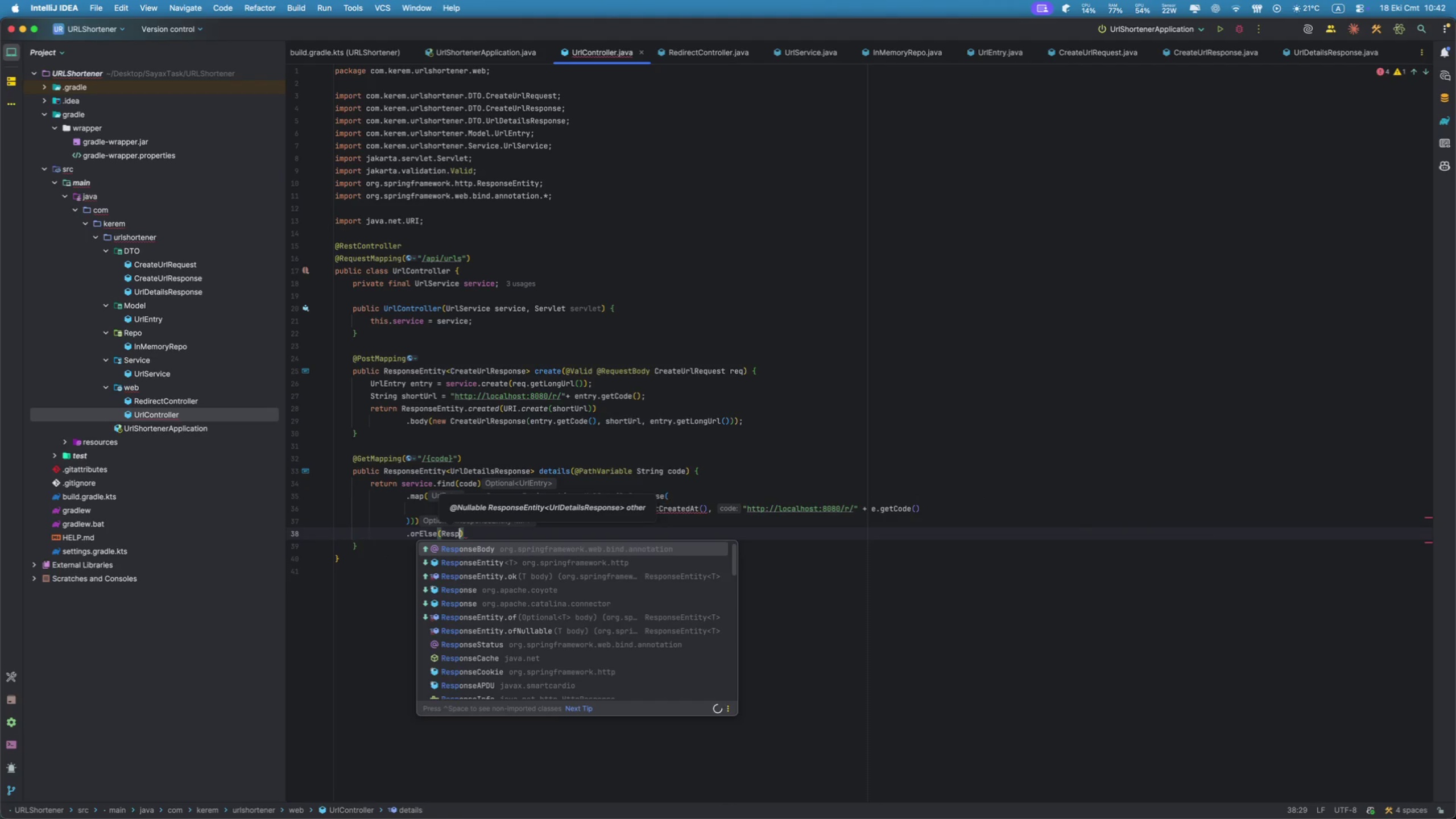 
key(ArrowDown)
 